 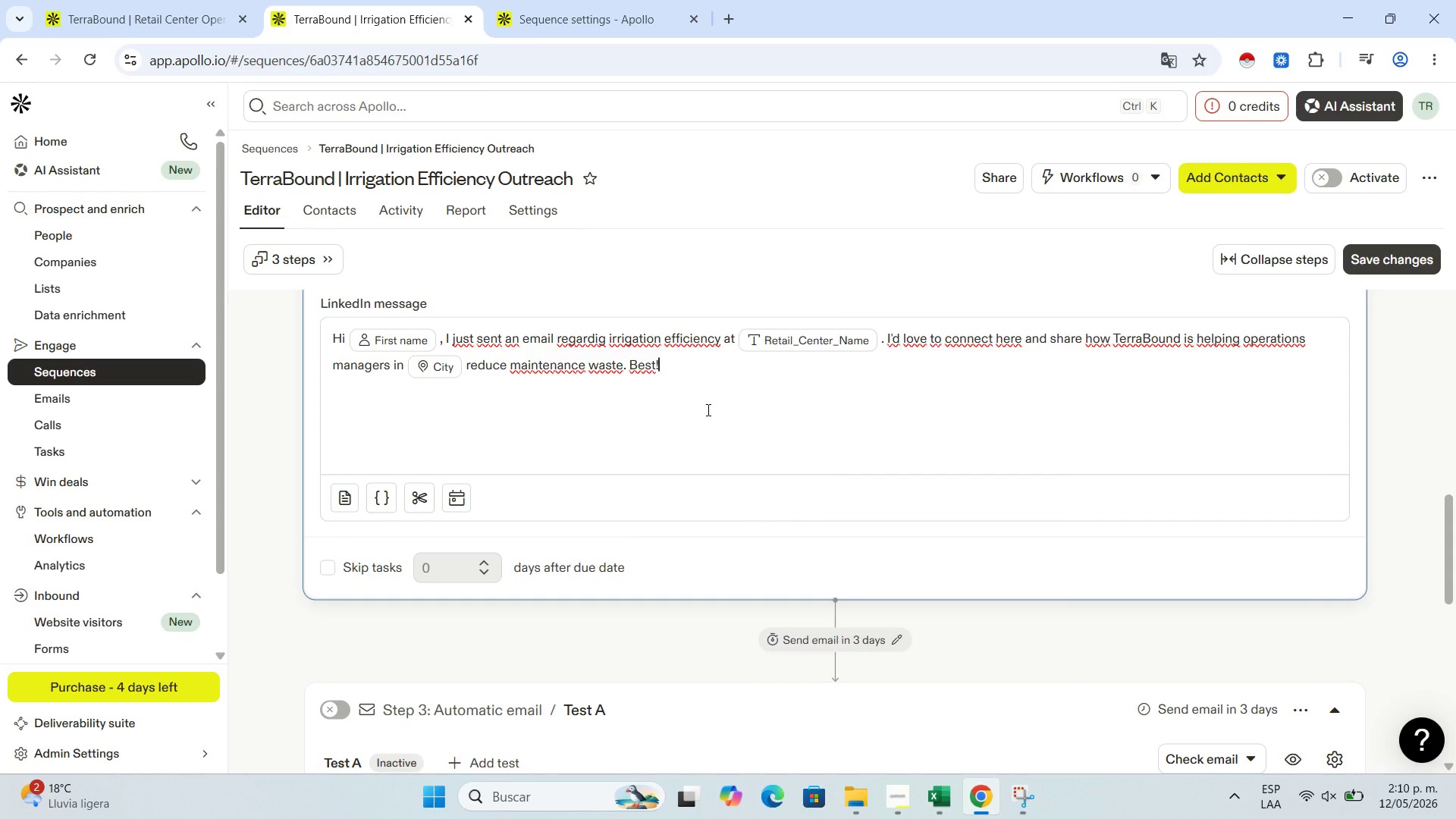 
scroll: coordinate [671, 437], scroll_direction: down, amount: 2.0
 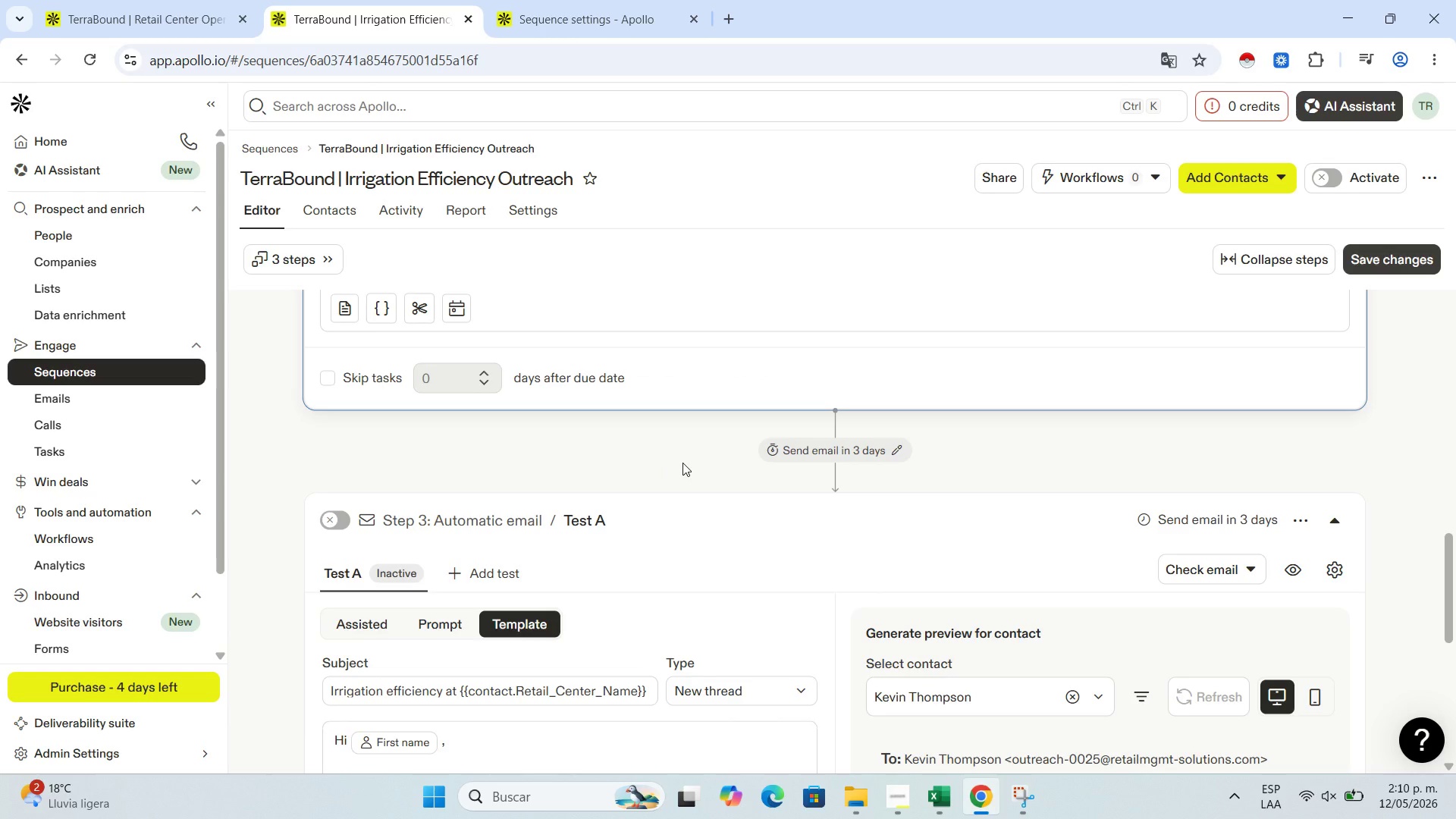 
wait(12.02)
 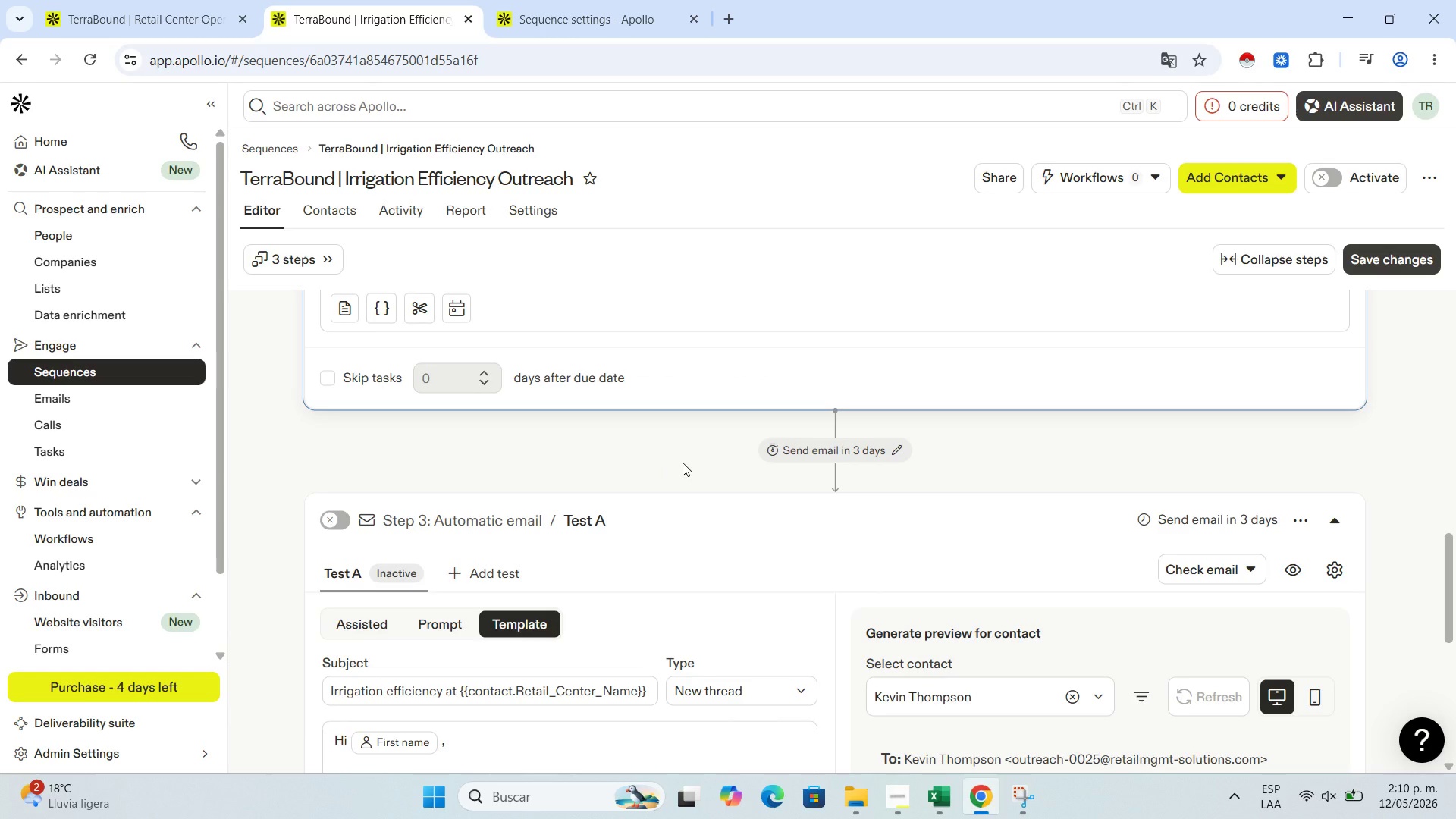 
scroll: coordinate [686, 513], scroll_direction: down, amount: 3.0
 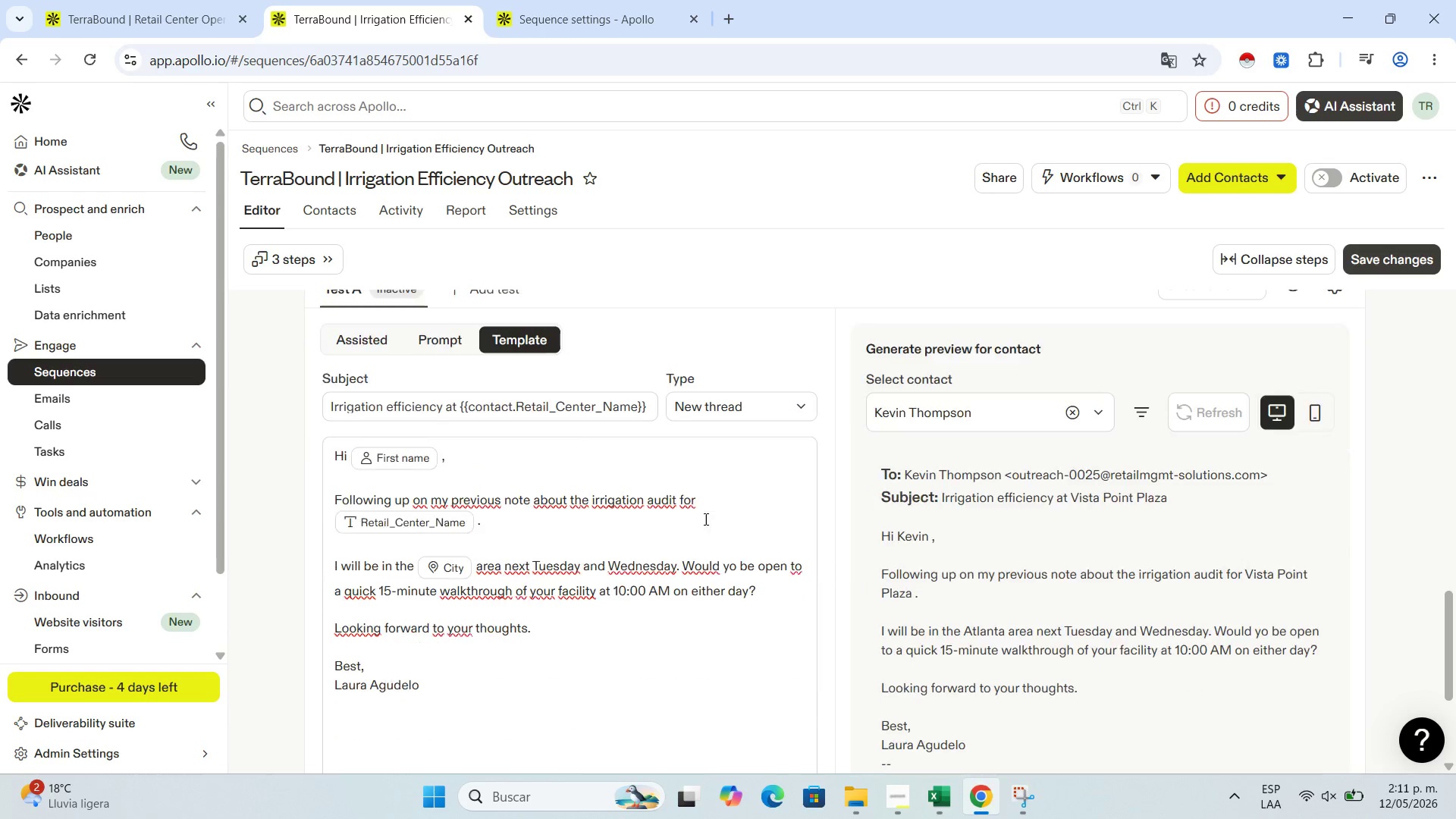 
scroll: coordinate [704, 518], scroll_direction: up, amount: 11.0
 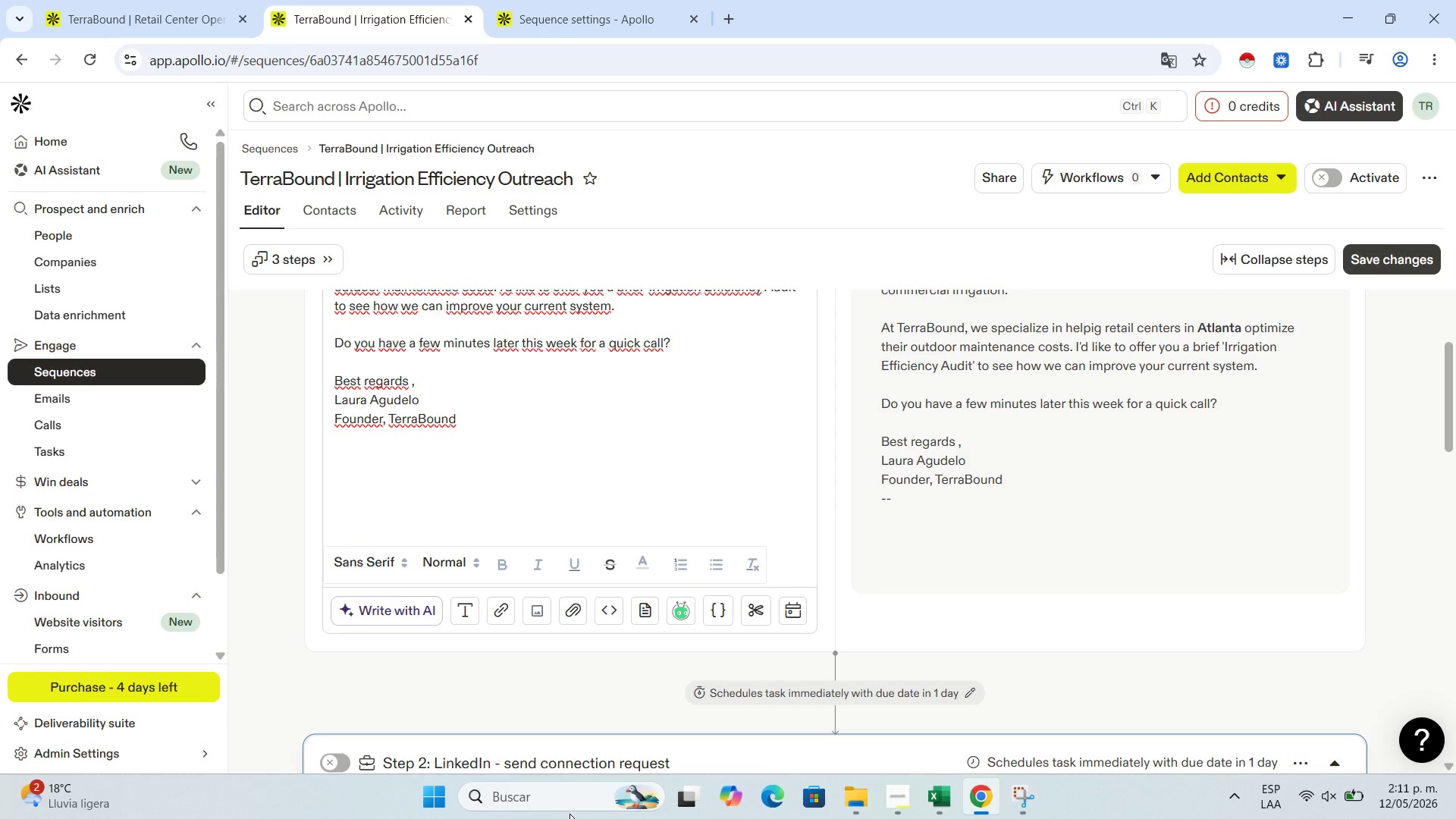 
wait(5.59)
 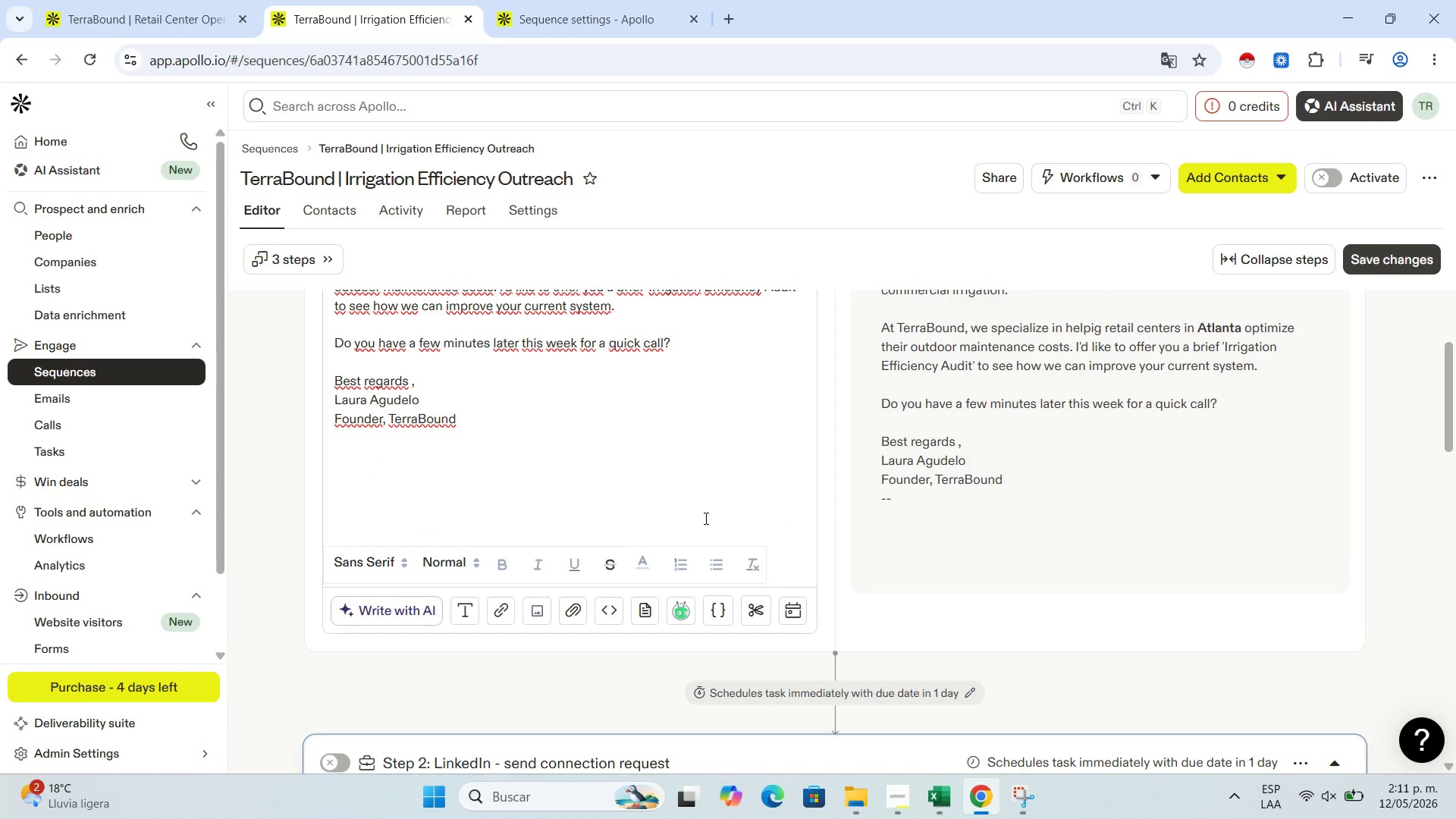 
scroll: coordinate [554, 627], scroll_direction: up, amount: 10.0
 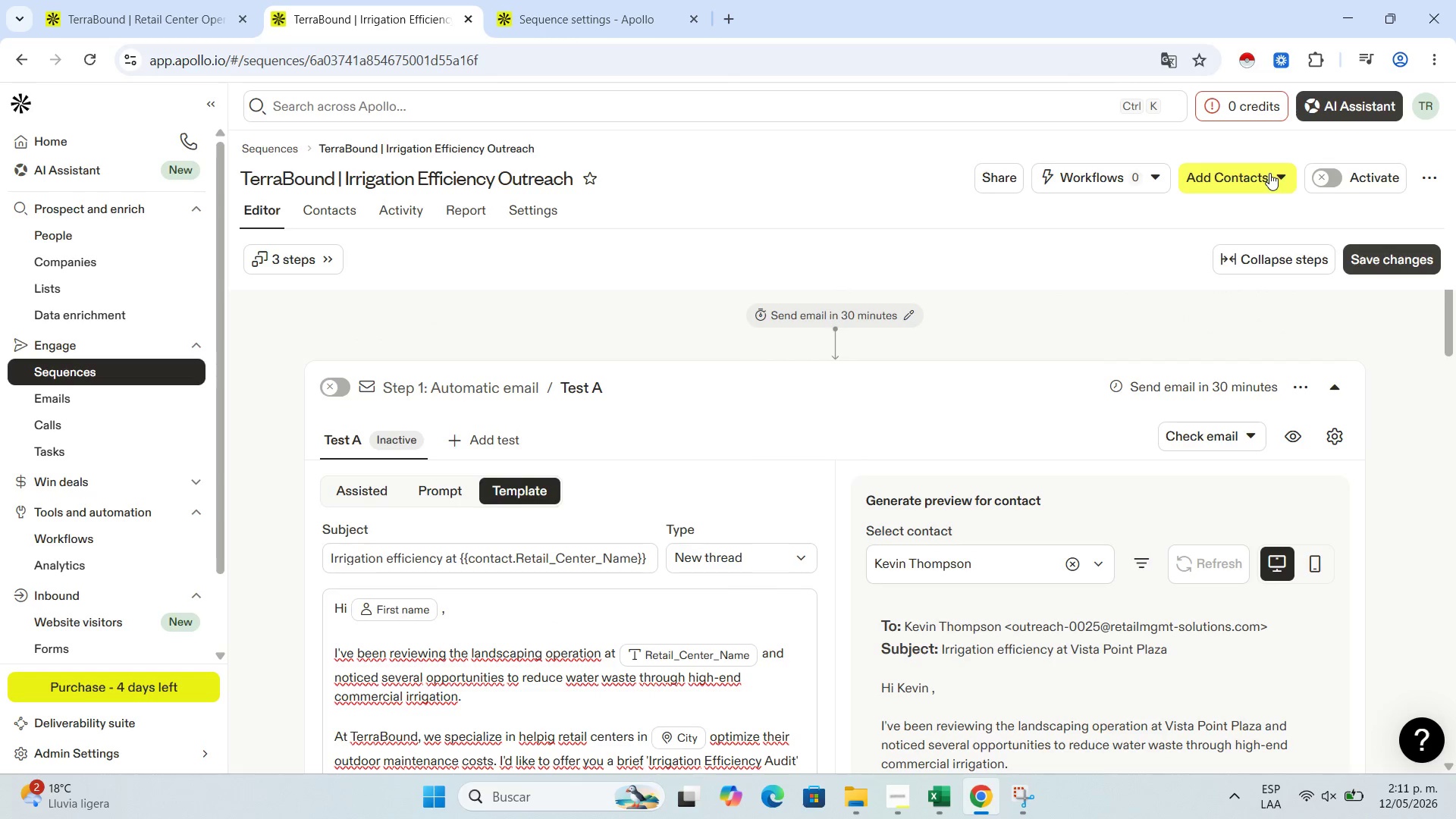 
left_click([1279, 177])
 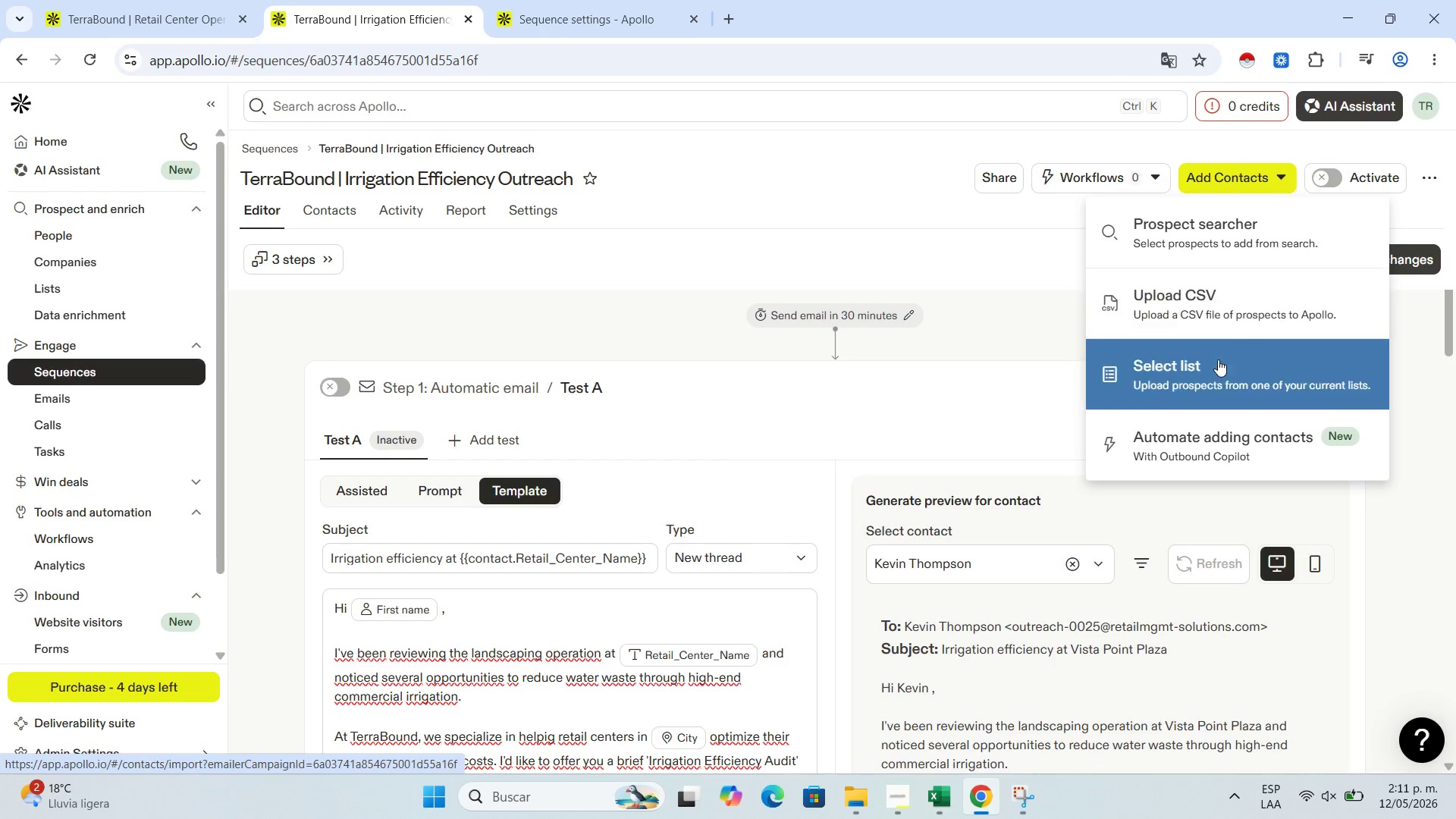 
left_click([1216, 368])
 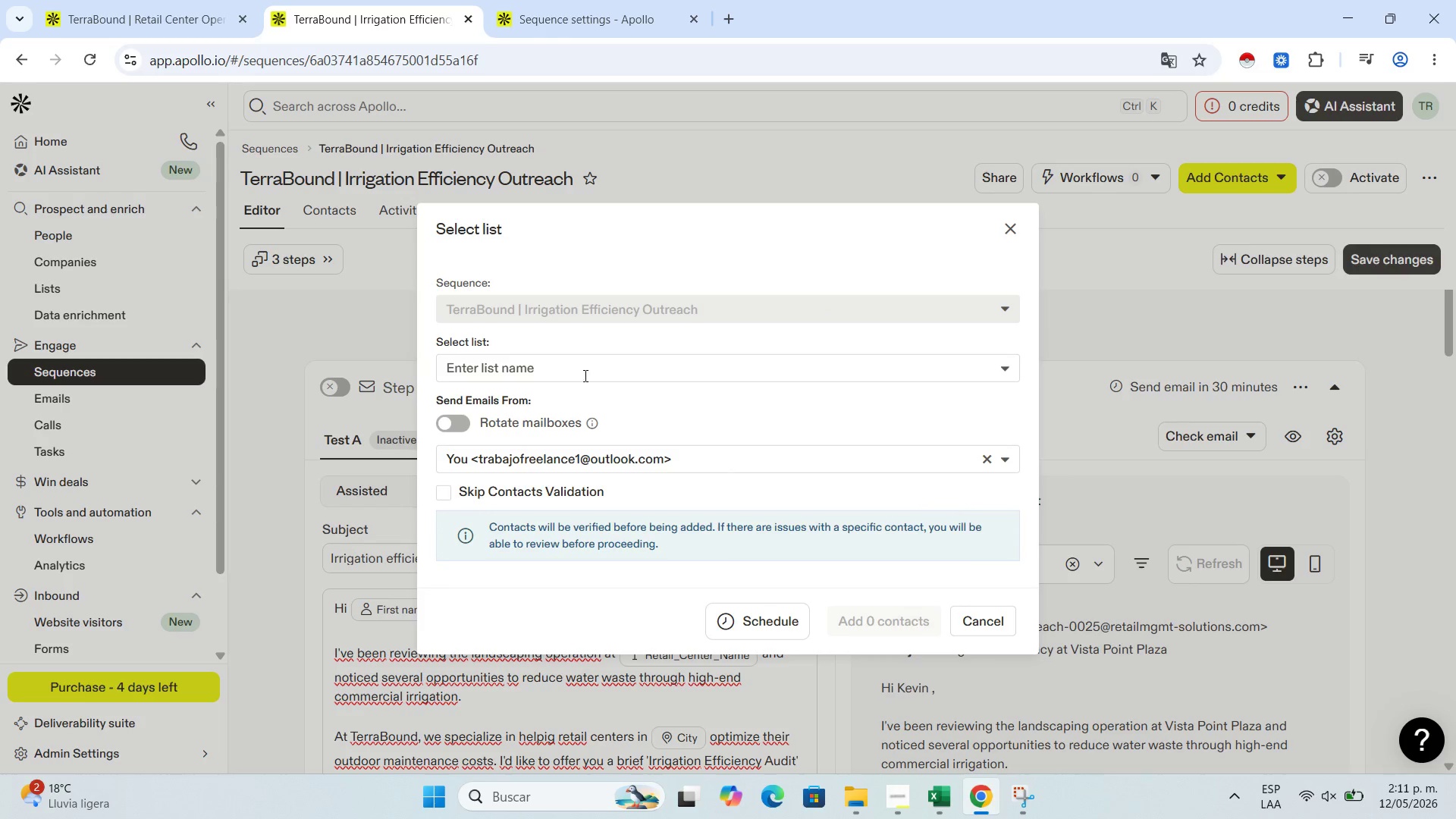 
left_click([583, 364])
 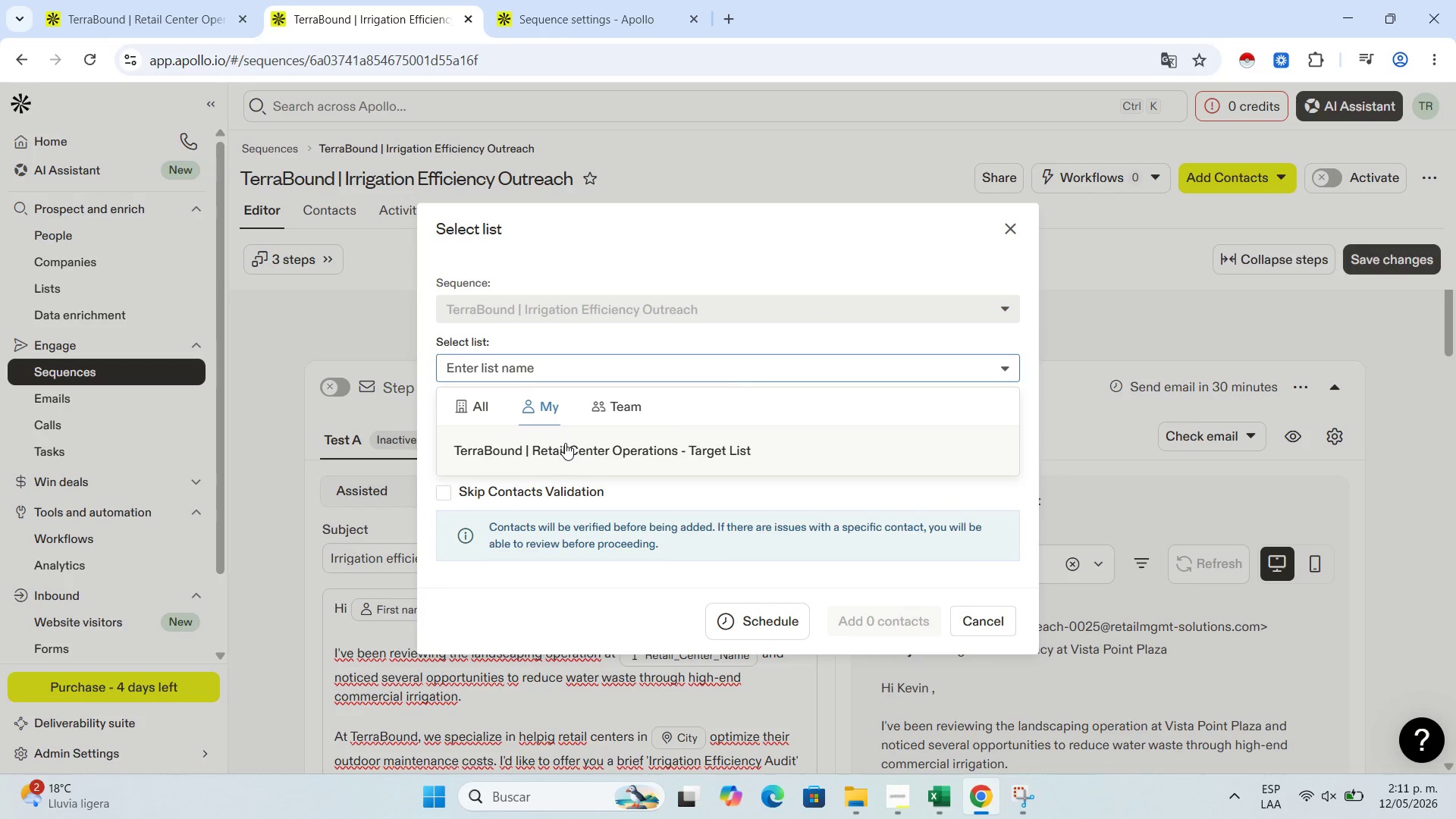 
left_click([565, 443])
 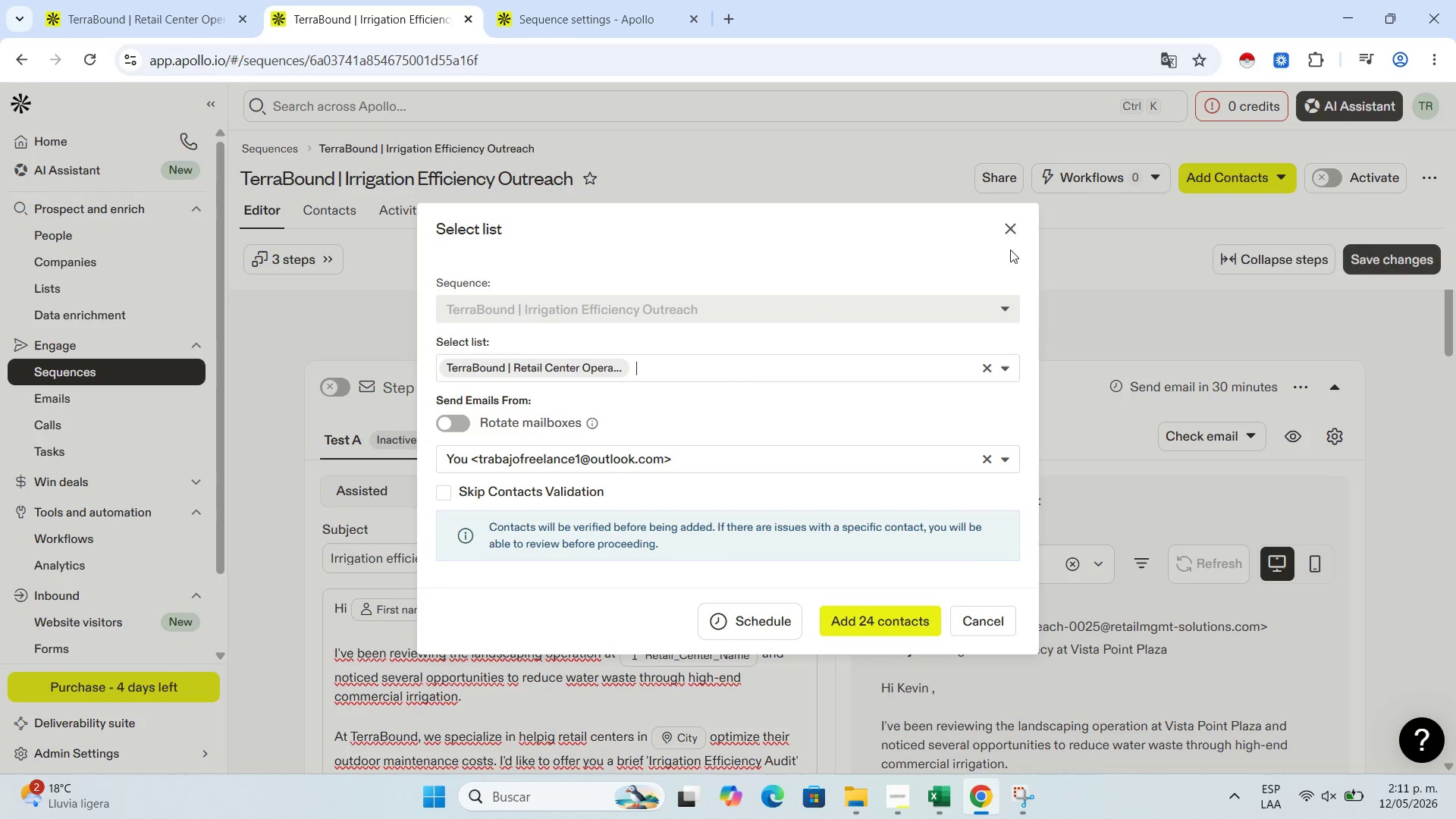 
wait(6.77)
 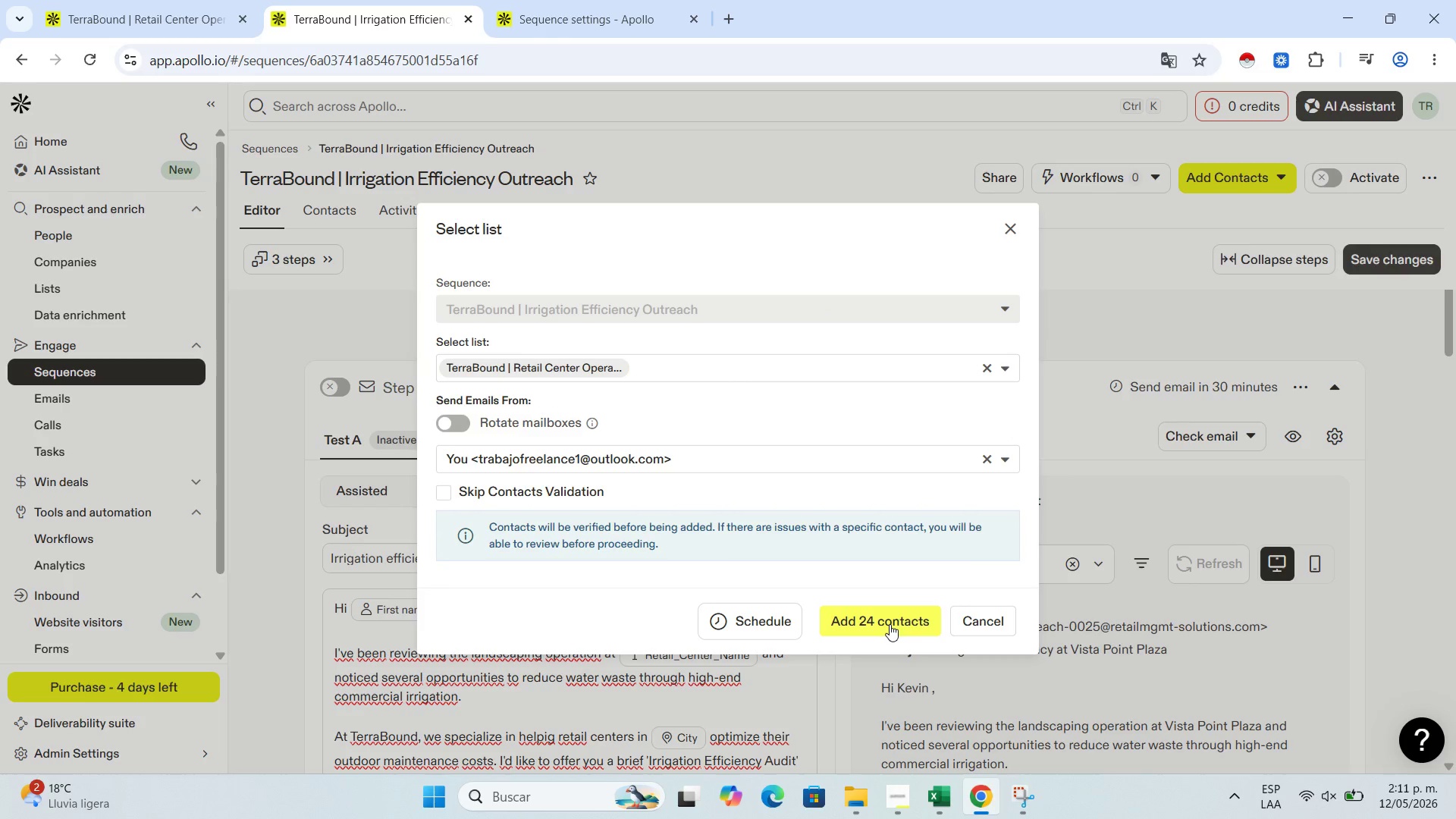 
left_click([977, 627])
 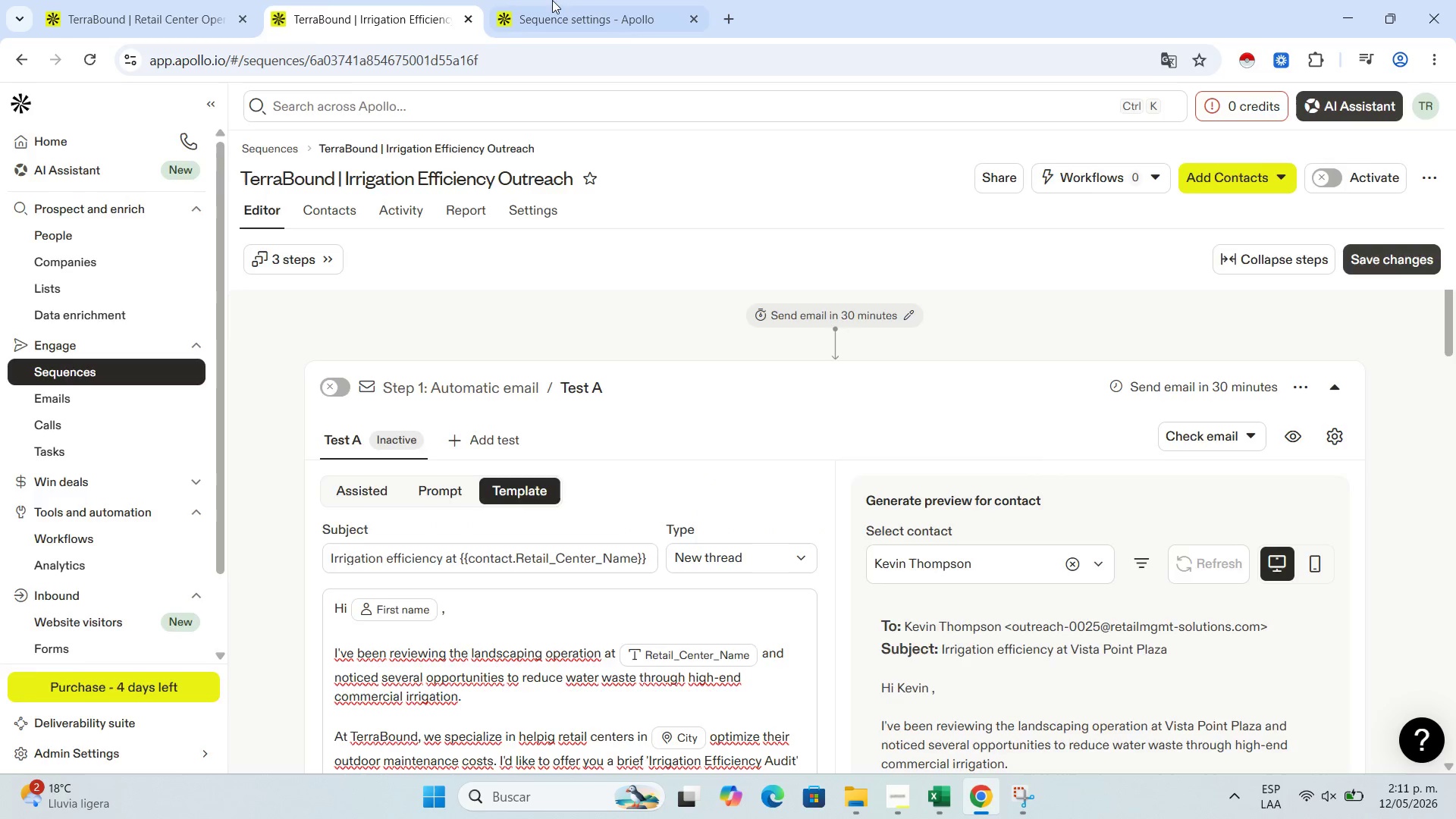 
left_click([571, 0])
 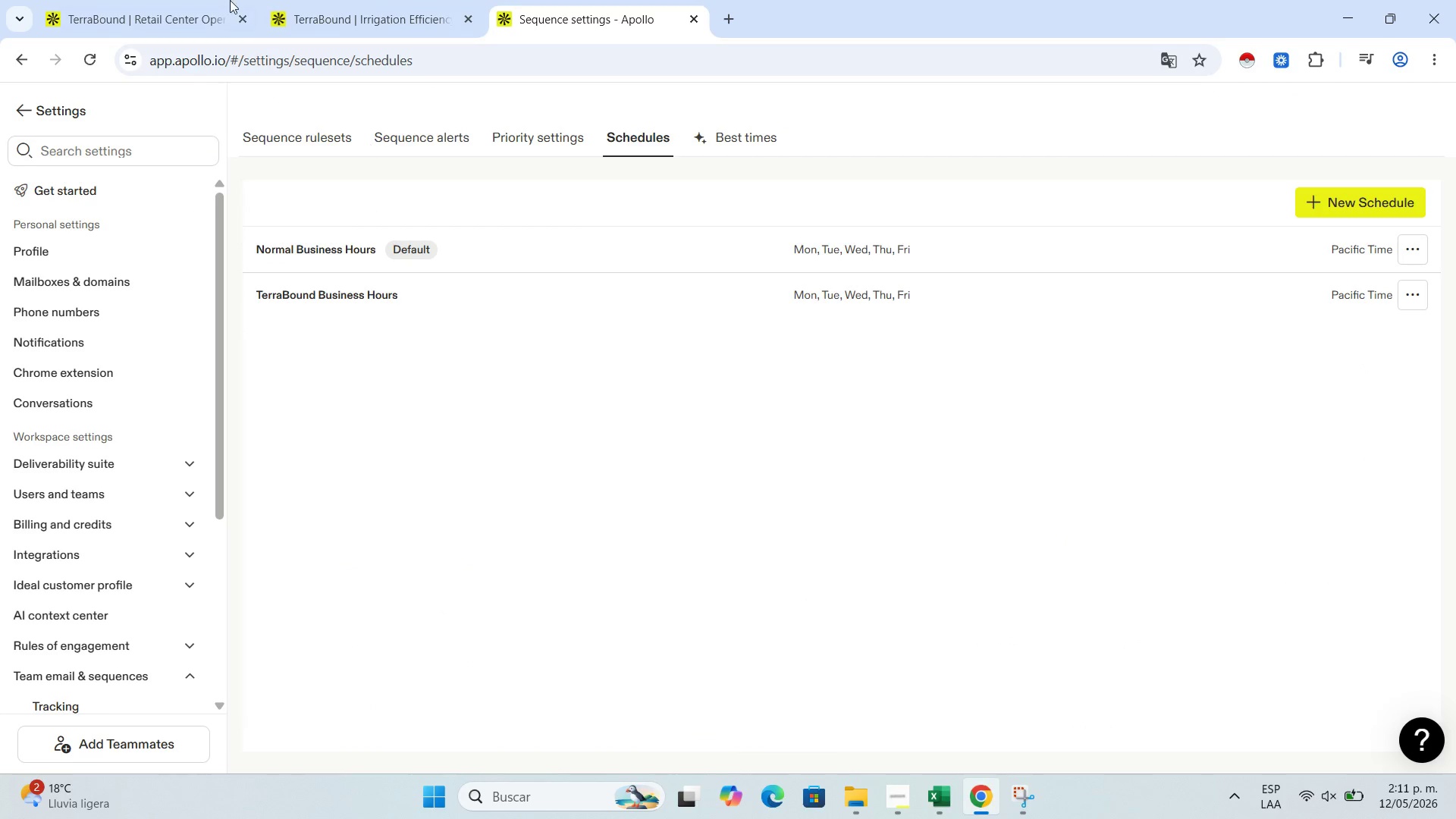 
left_click([208, 0])
 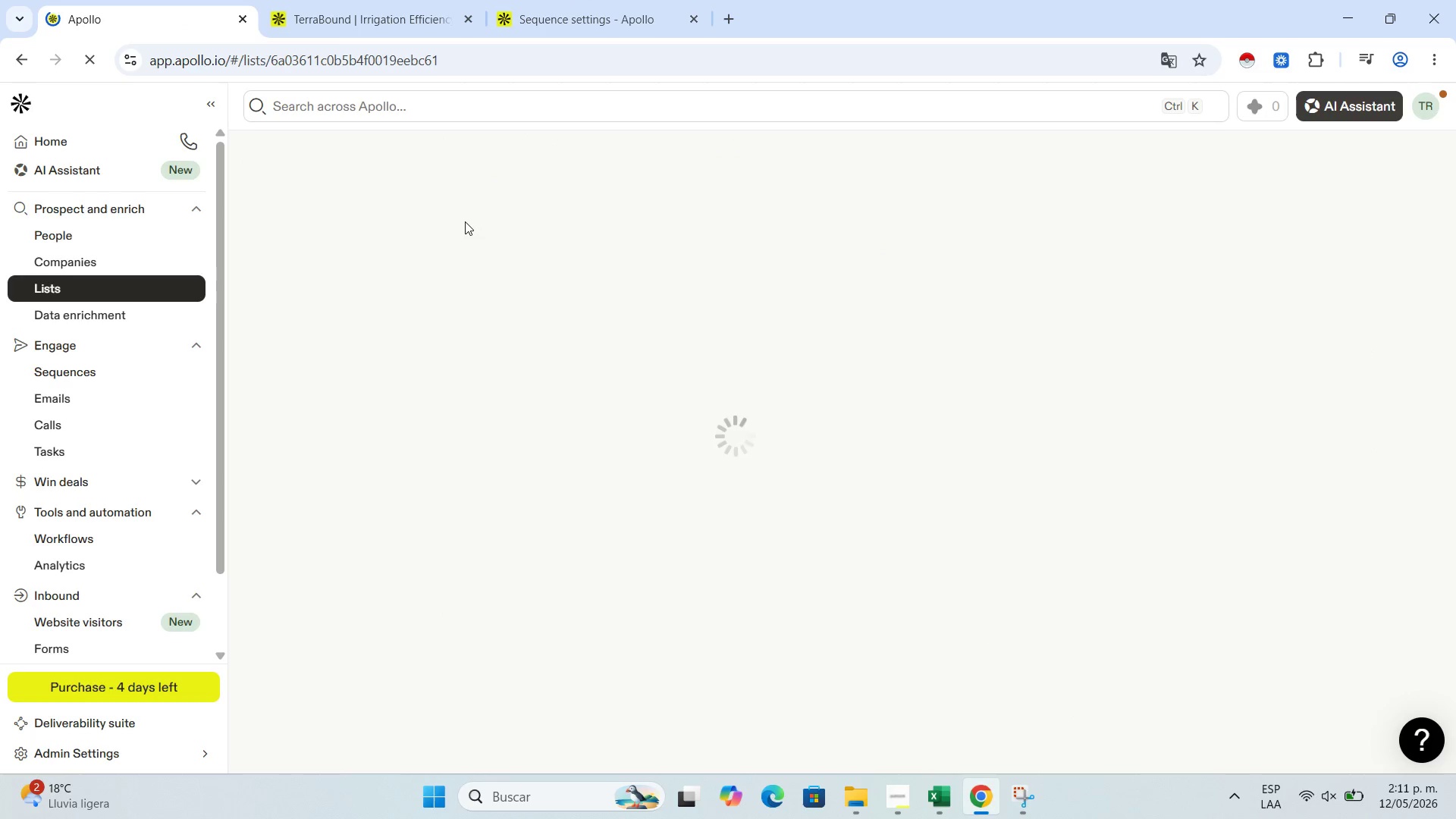 
wait(9.55)
 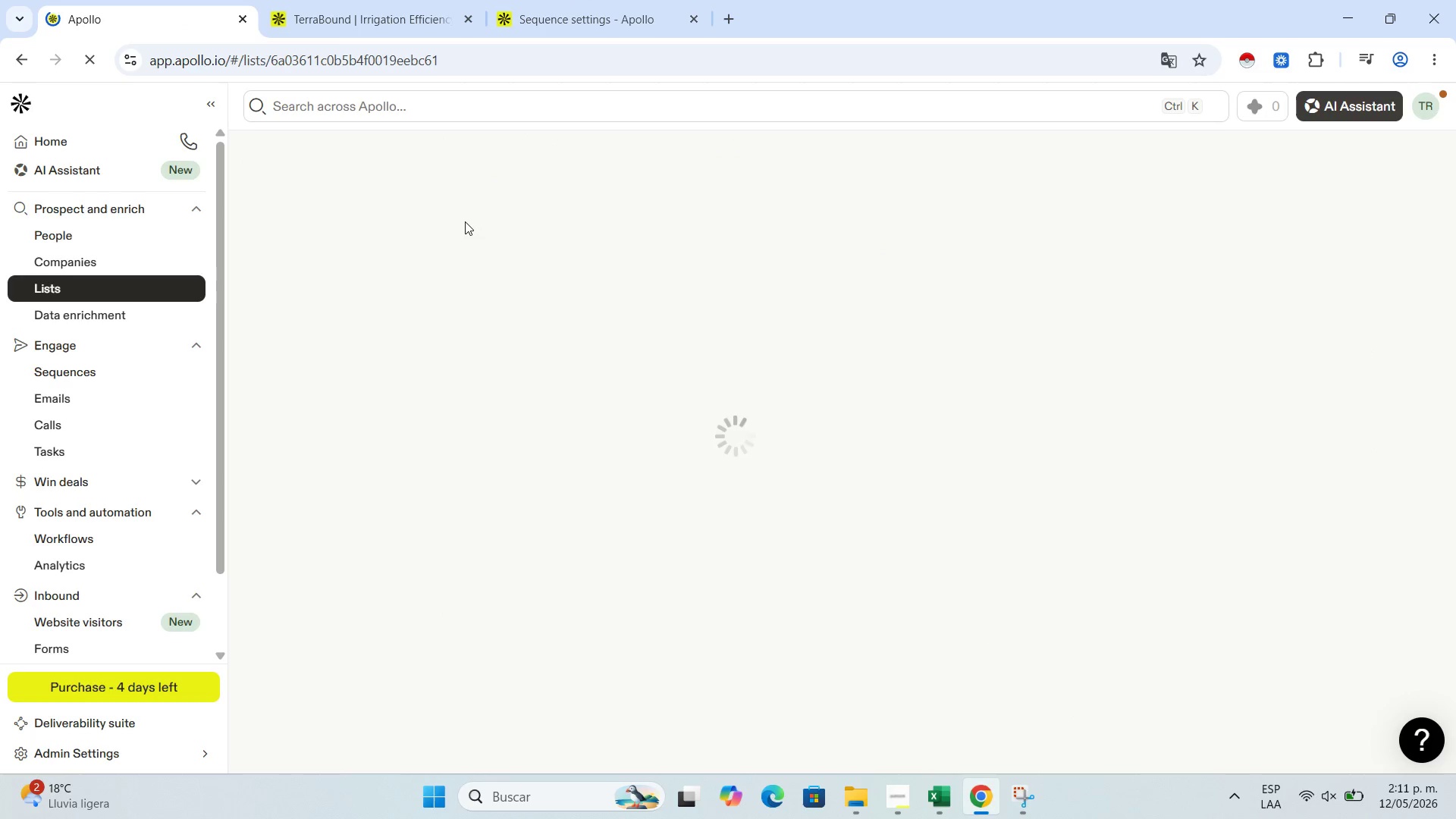 
left_click([241, 285])
 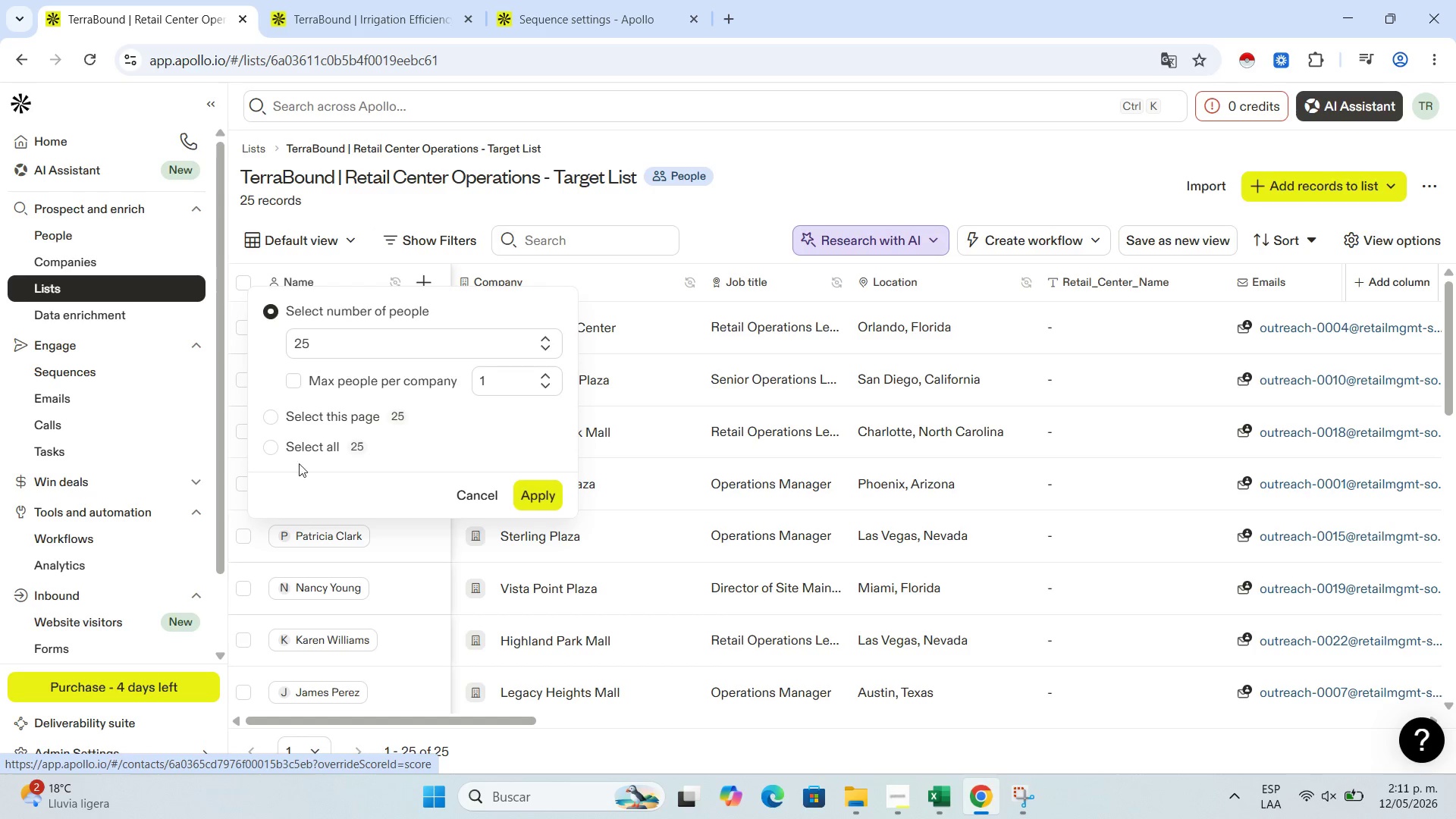 
left_click([270, 447])
 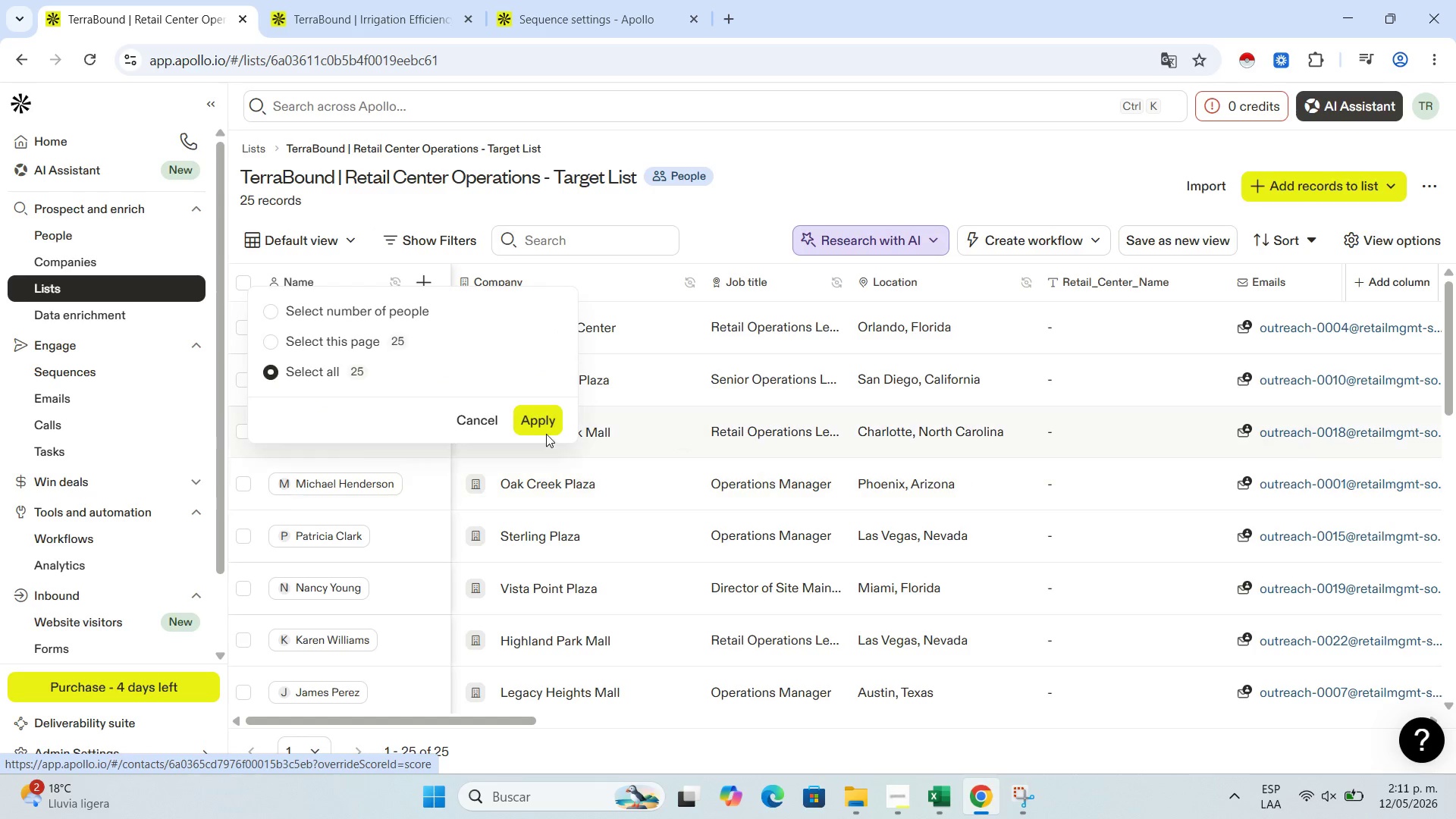 
left_click([546, 434])
 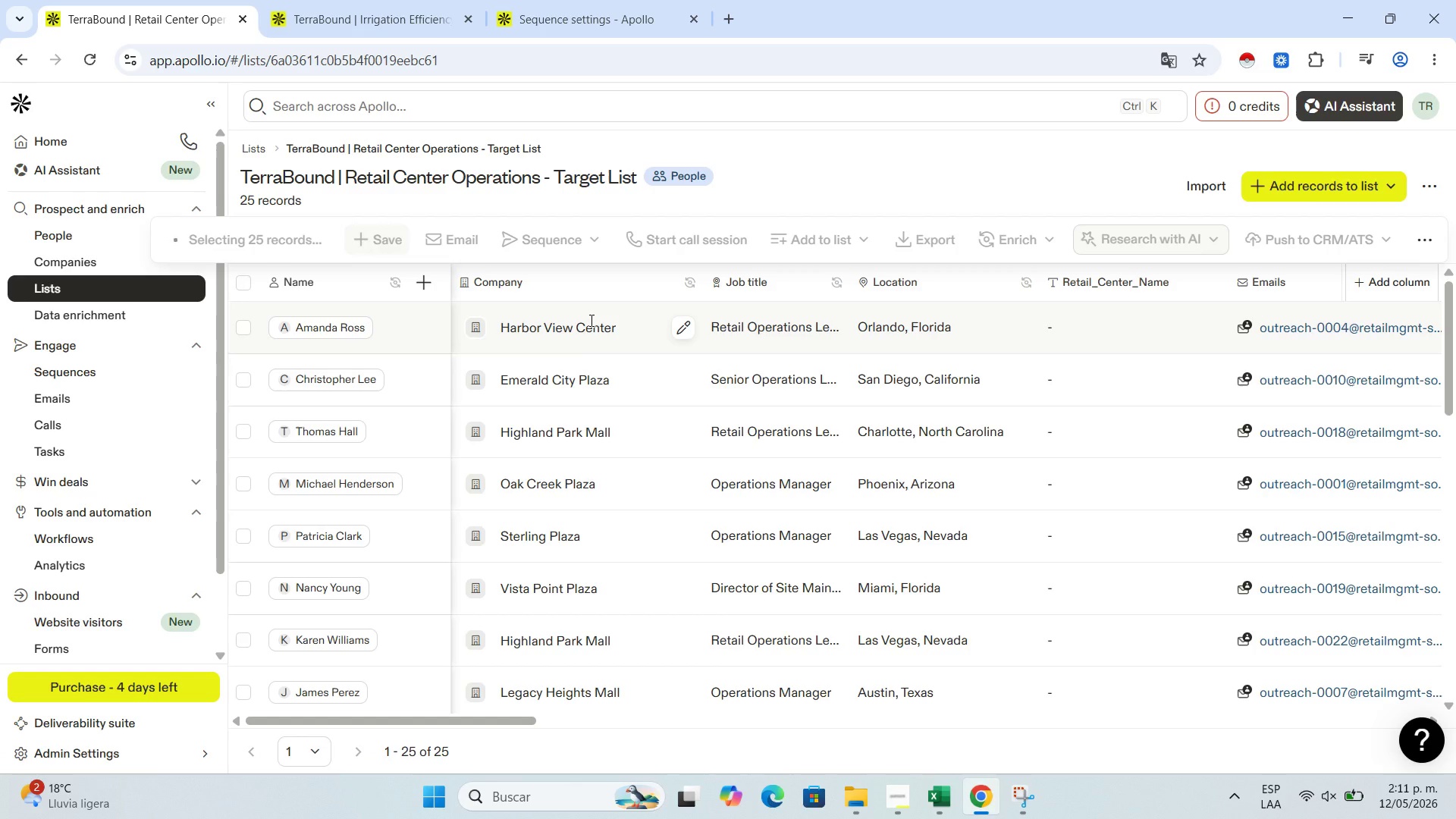 
wait(9.38)
 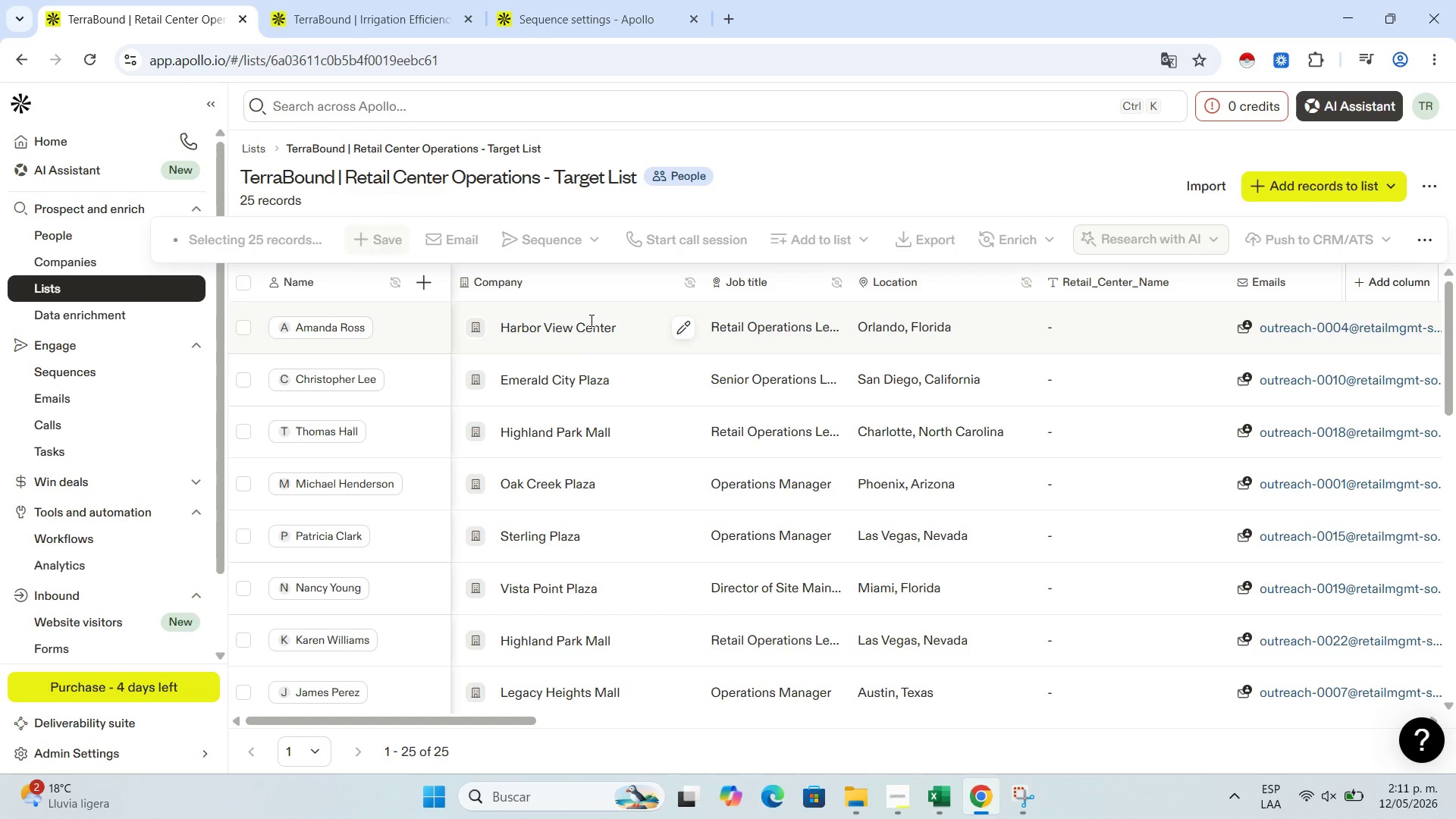 
left_click([588, 238])
 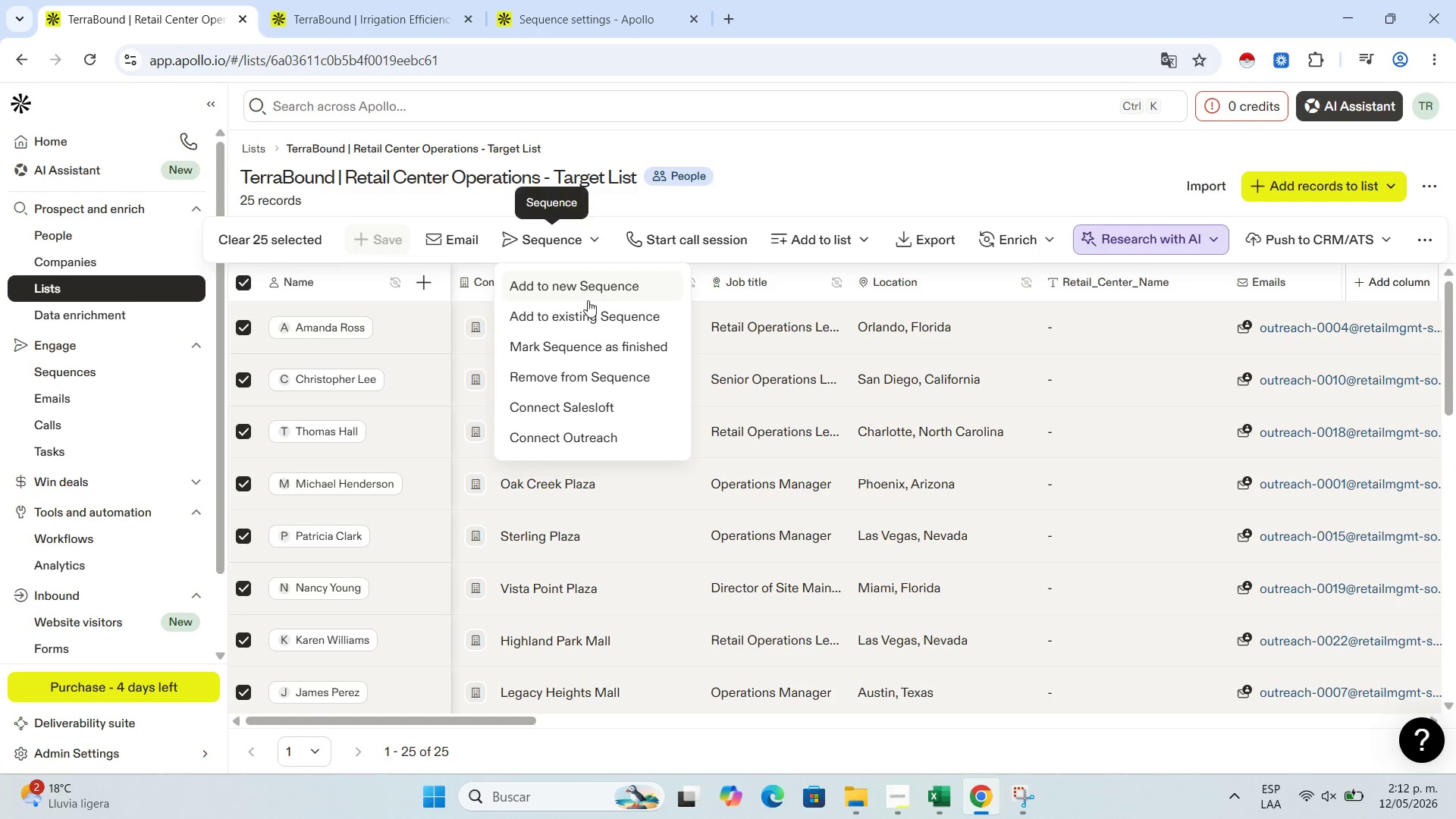 
left_click([588, 321])
 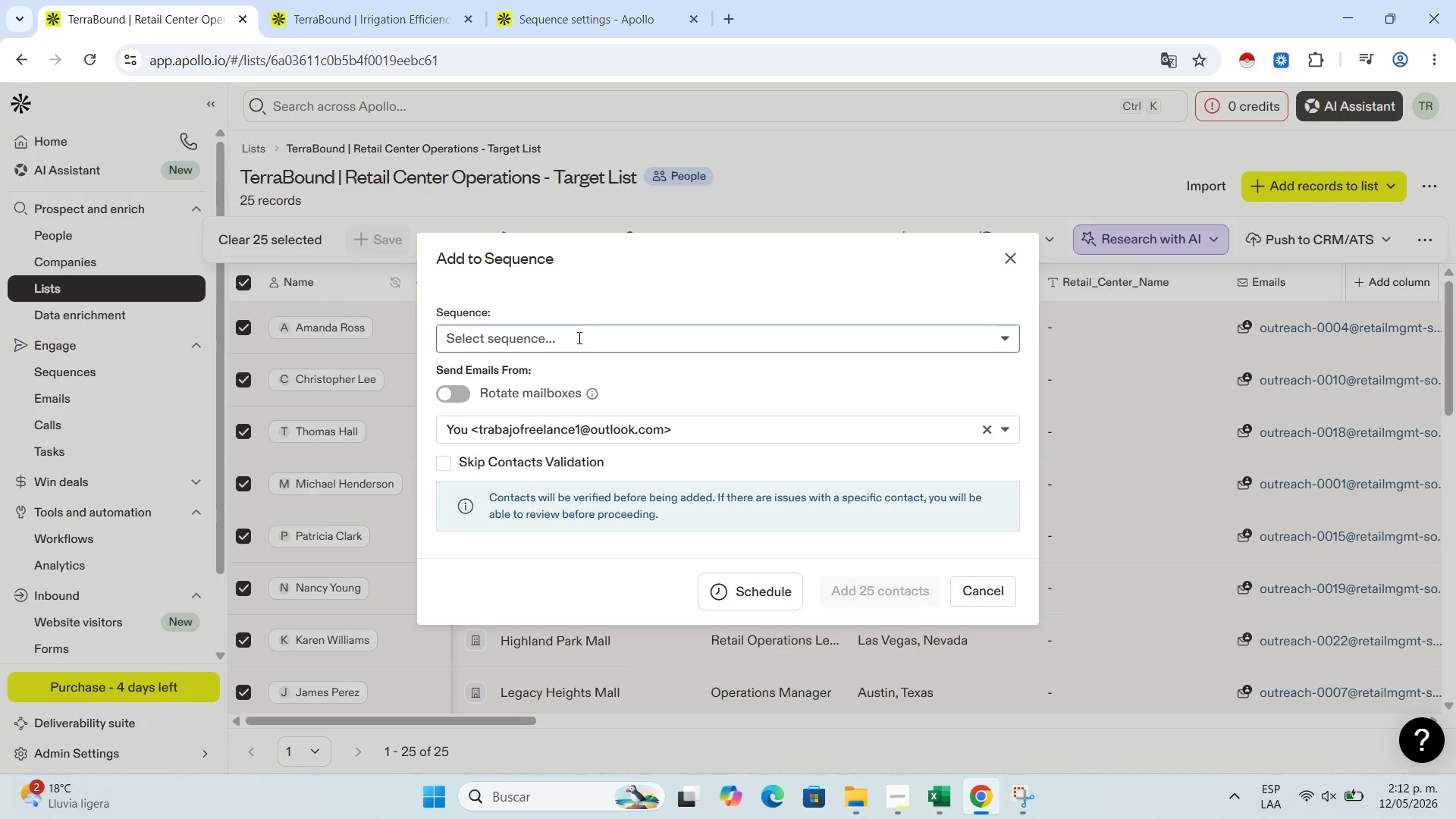 
left_click([578, 340])
 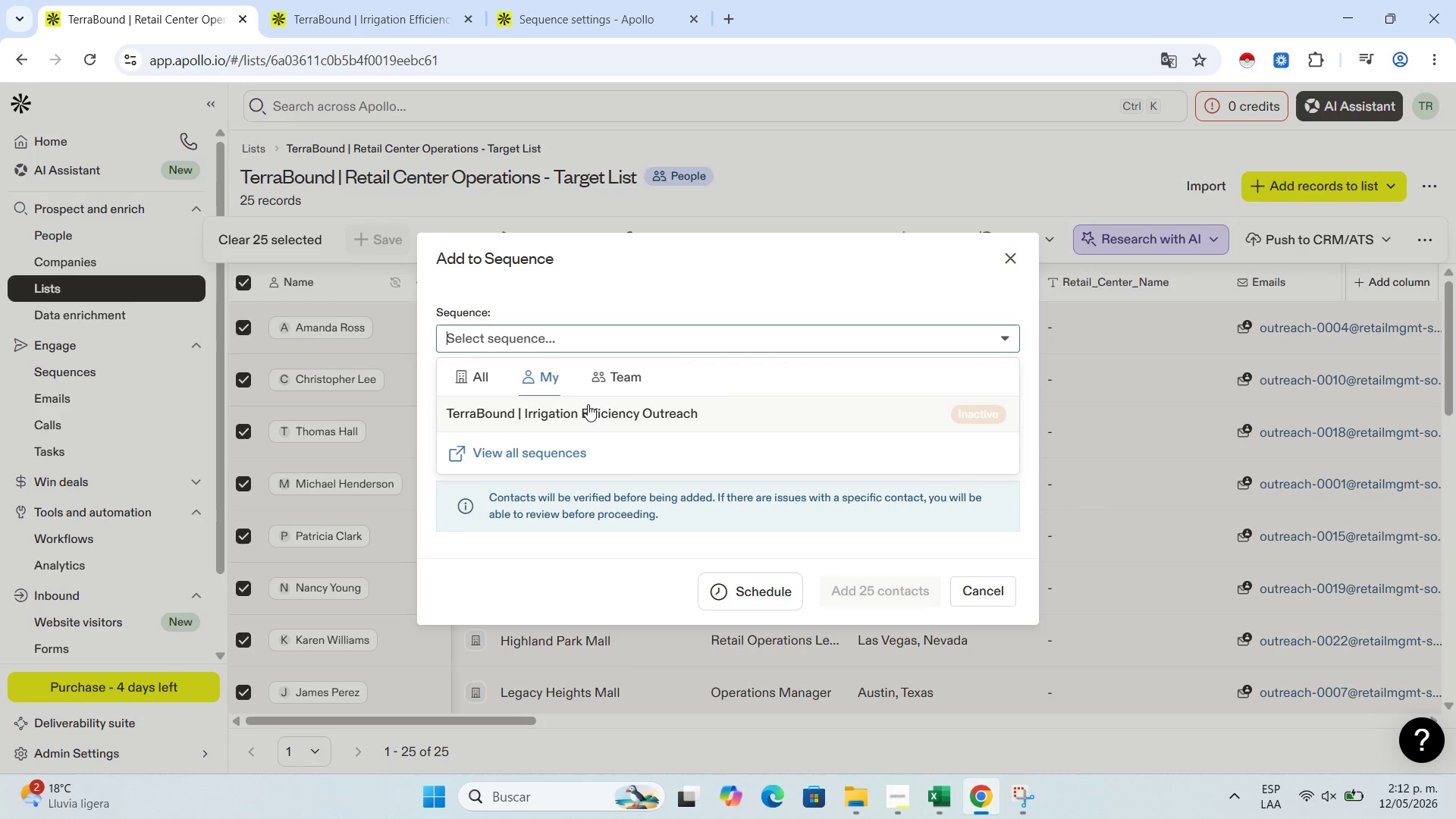 
left_click([588, 404])
 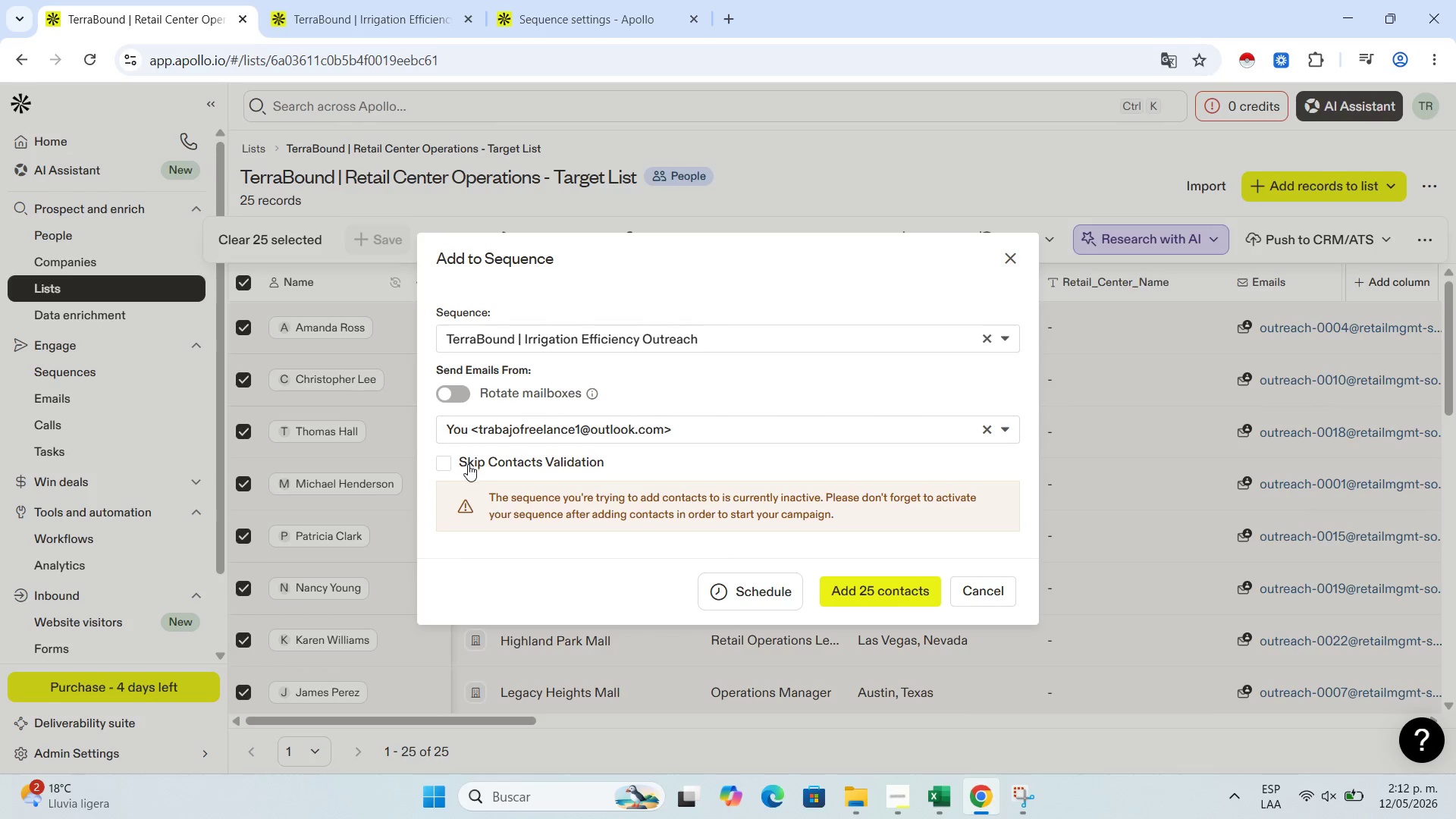 
left_click([447, 463])
 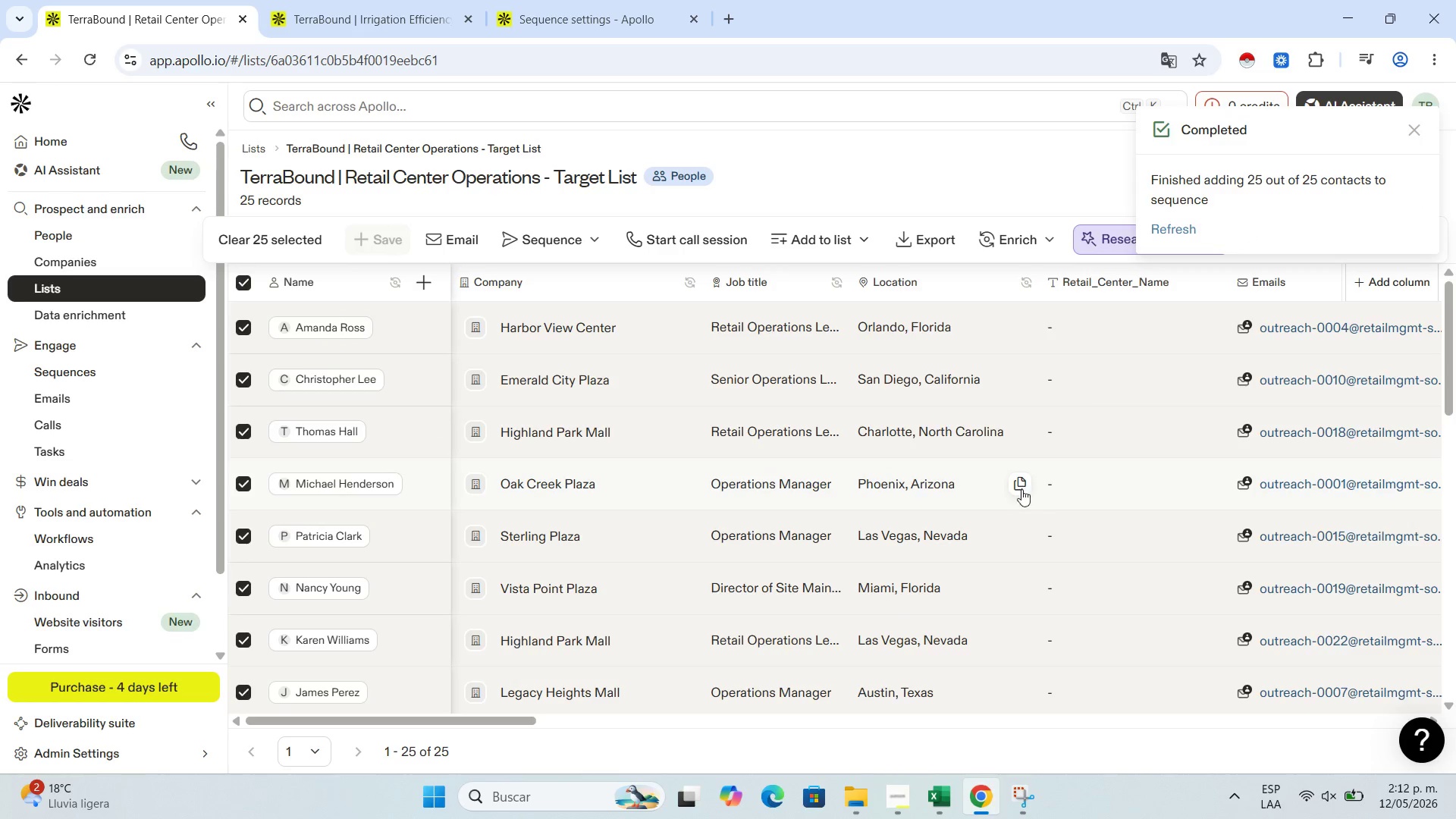 
wait(7.39)
 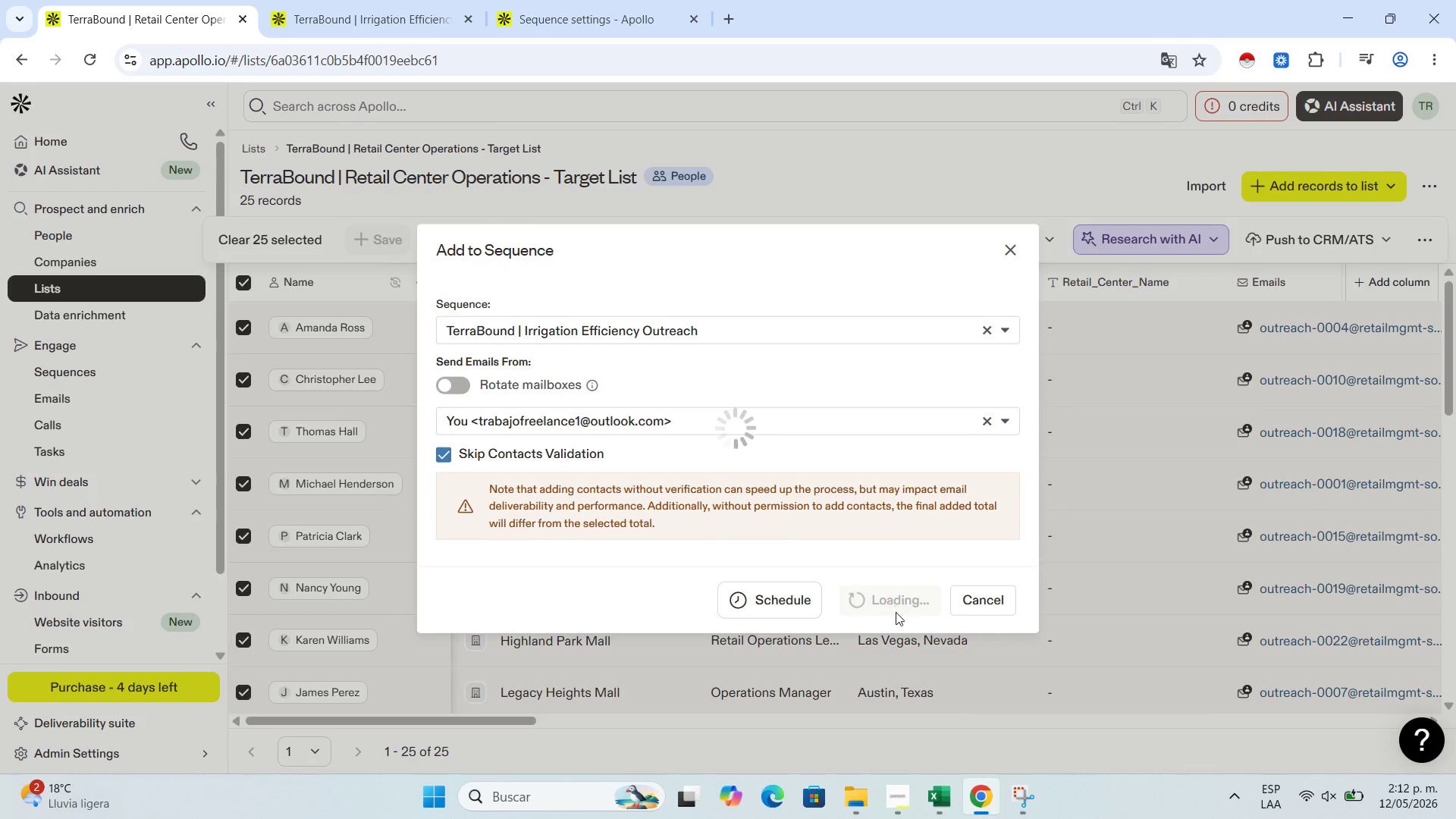 
left_click([1172, 240])
 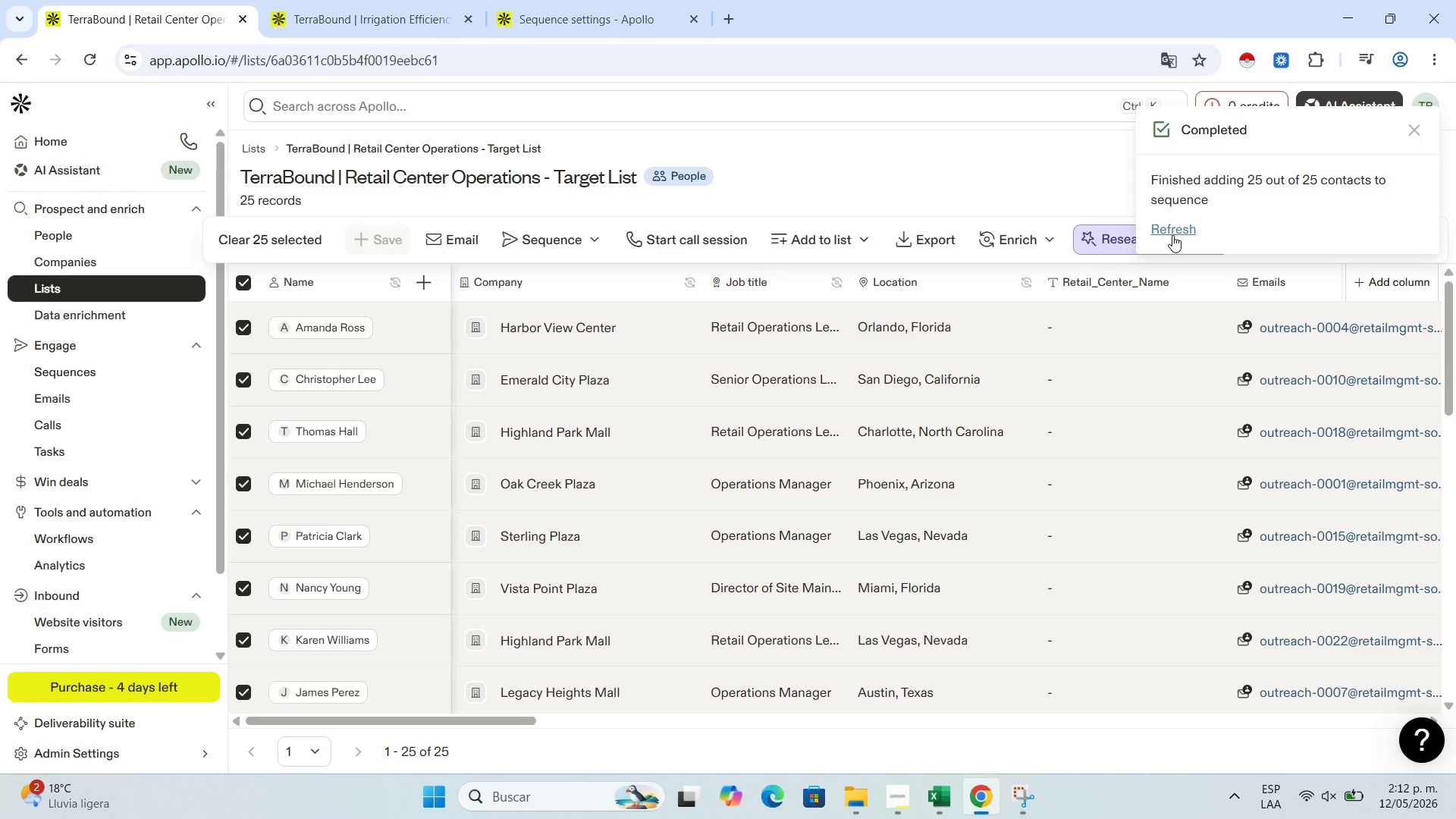 
double_click([1172, 235])
 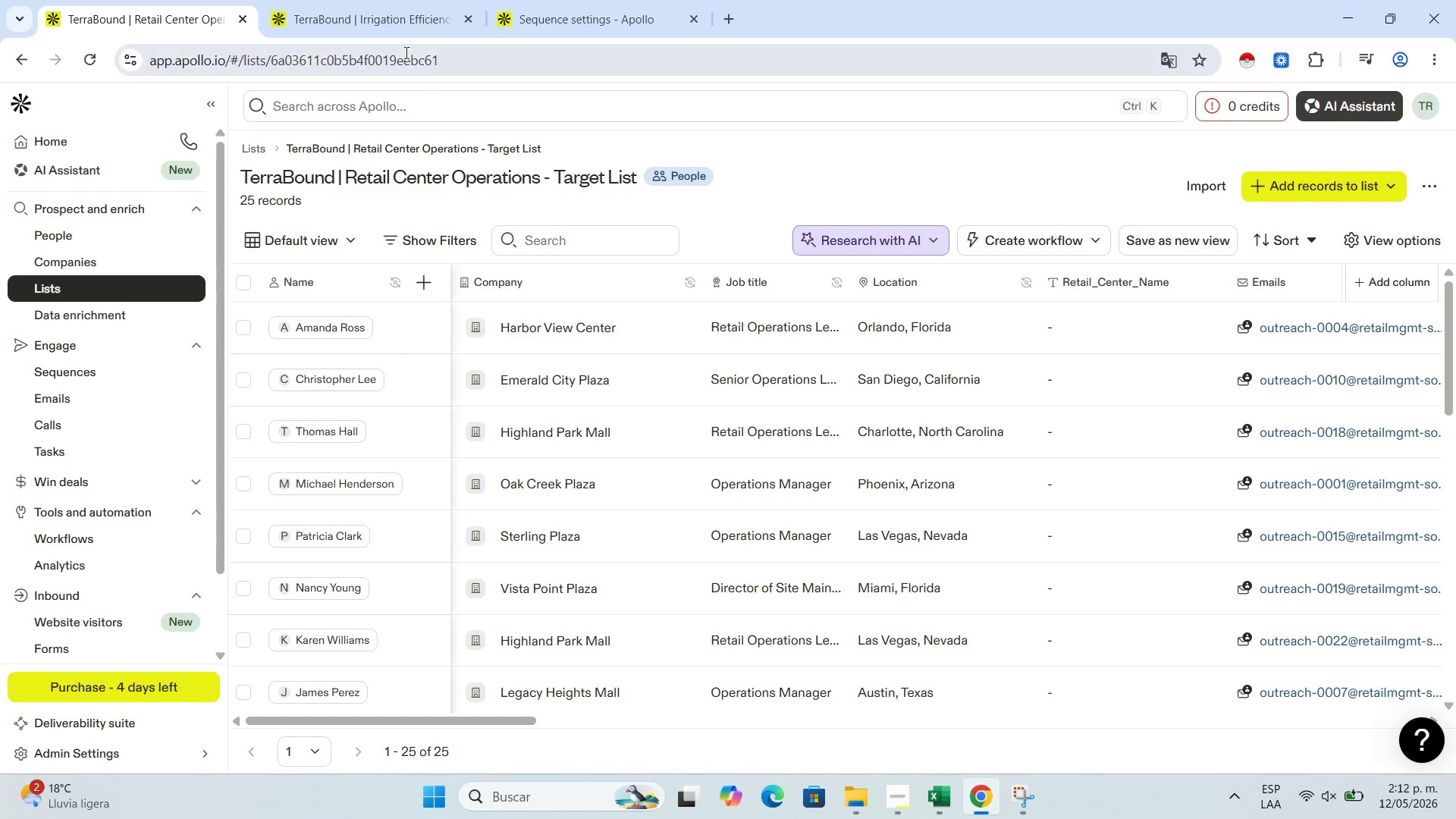 
left_click([413, 5])
 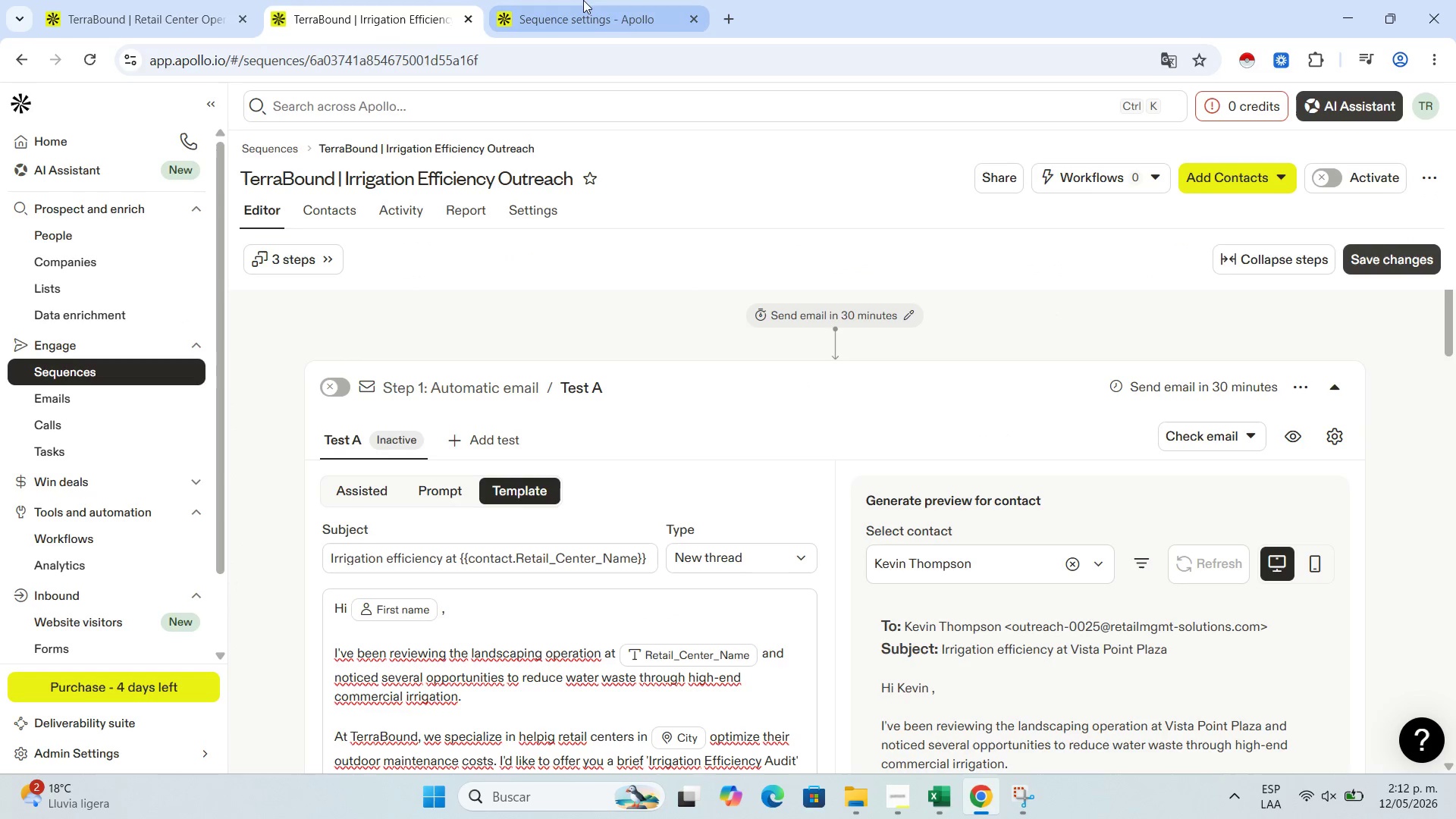 
right_click([418, 27])
 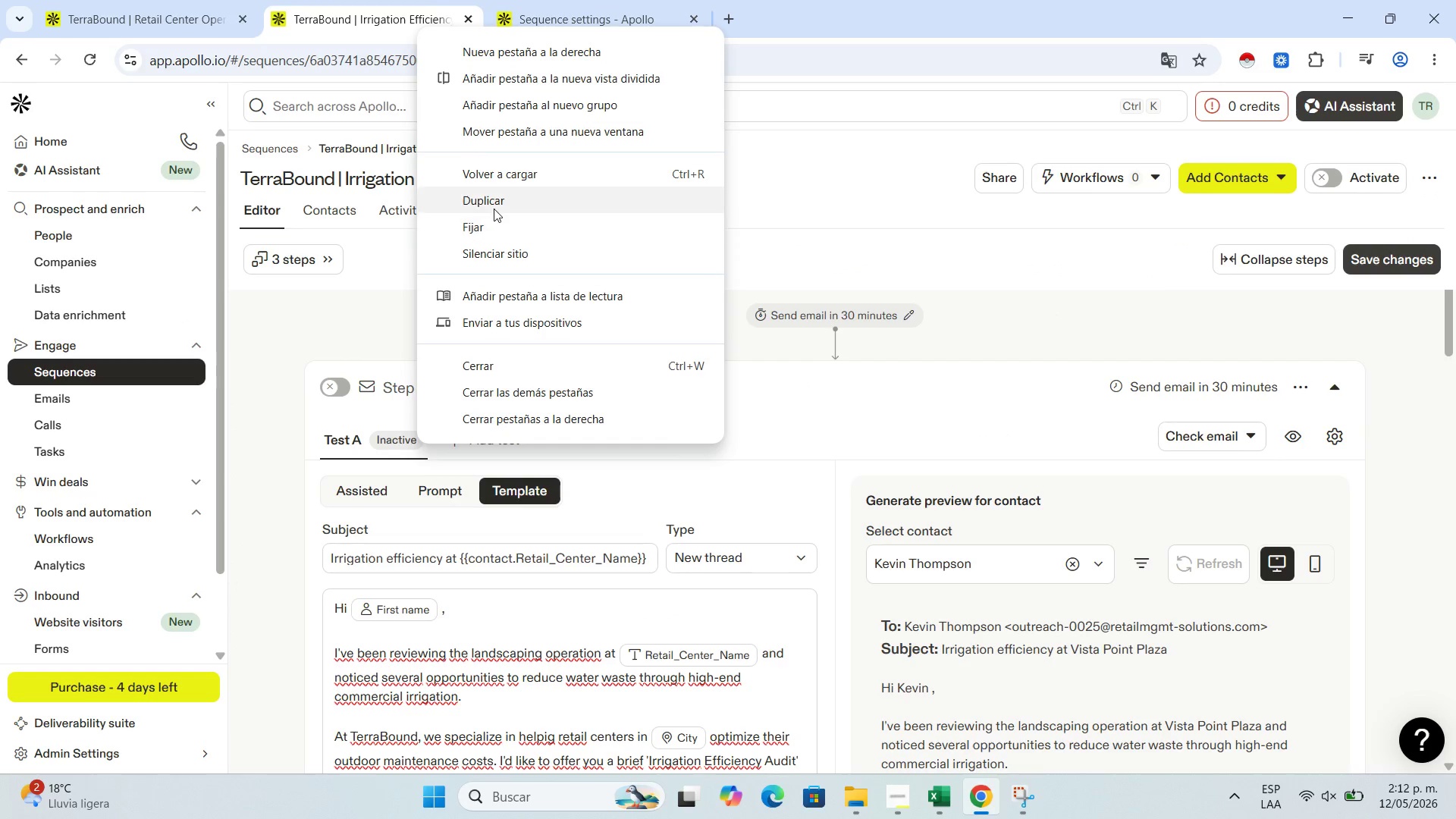 
left_click([494, 209])
 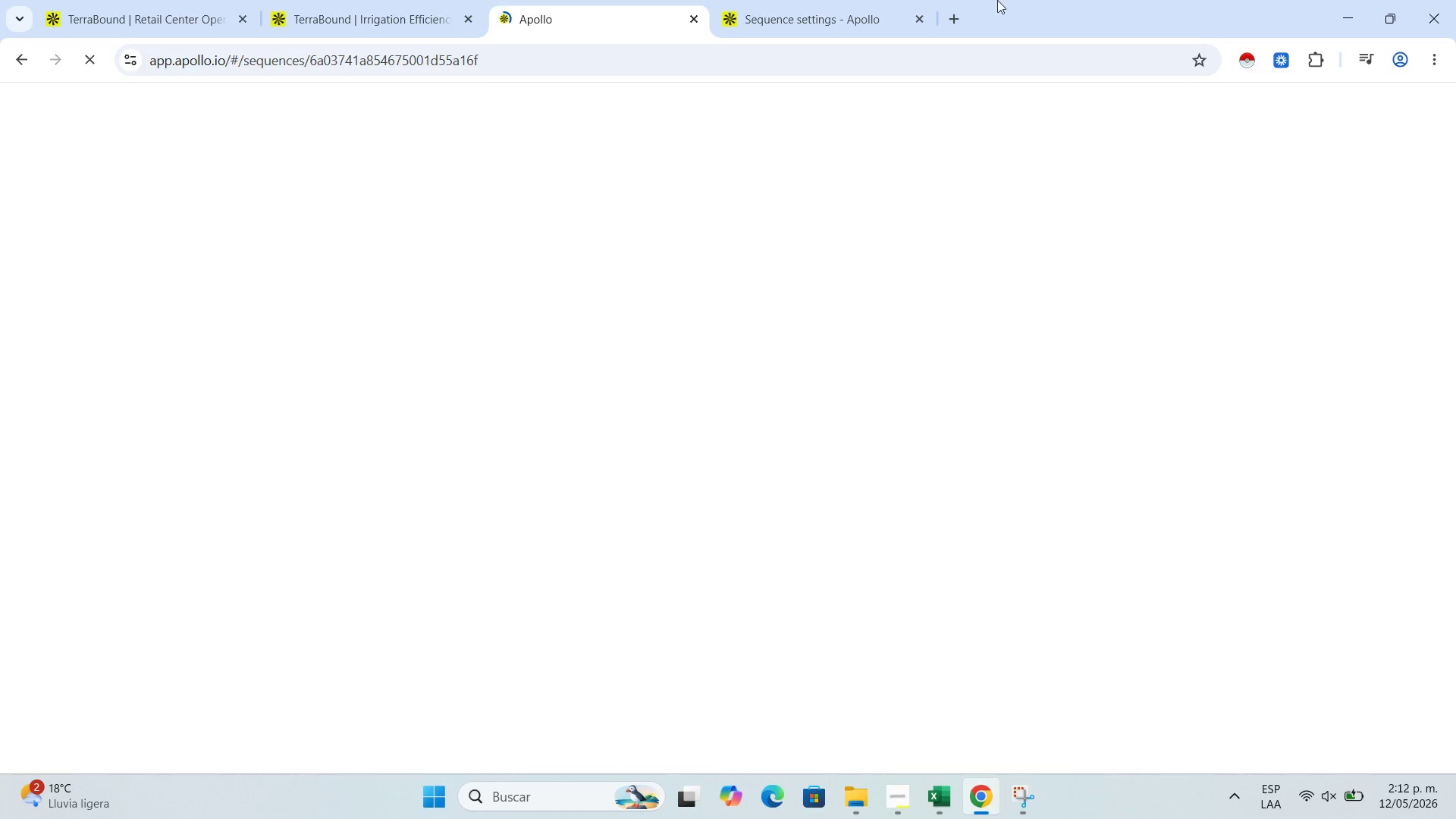 
left_click([871, 7])
 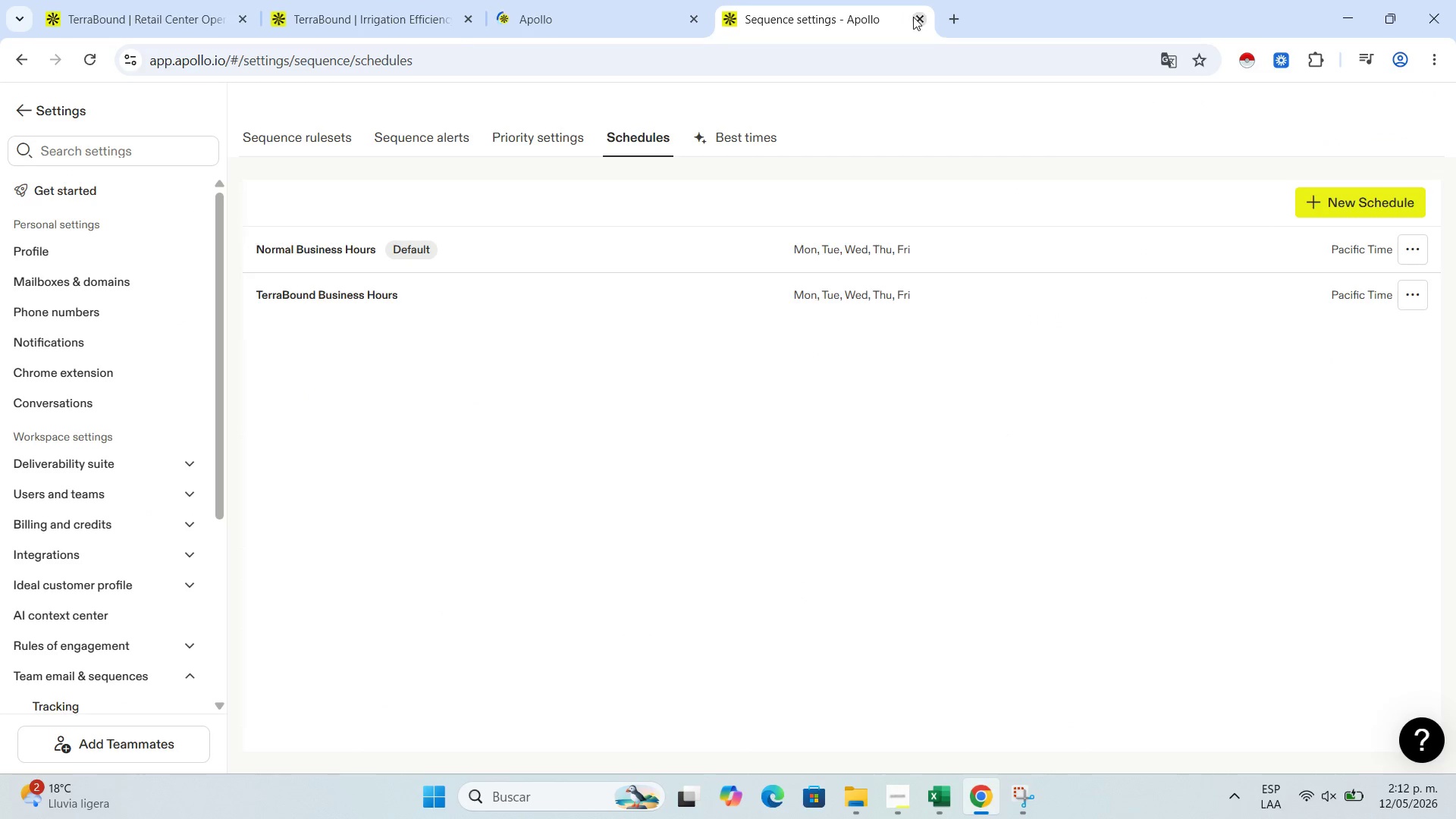 
left_click([913, 17])
 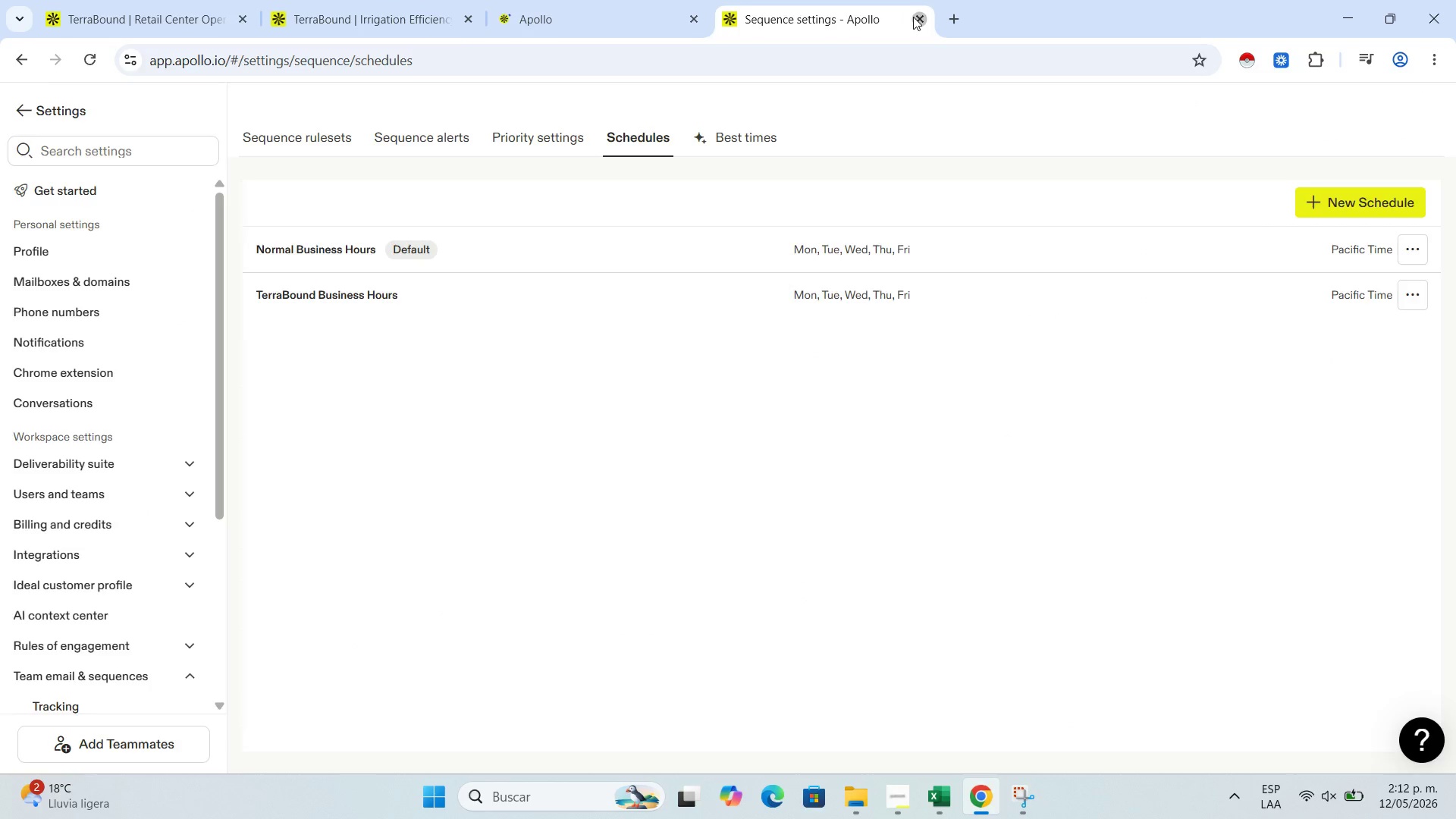 
left_click([618, 0])
 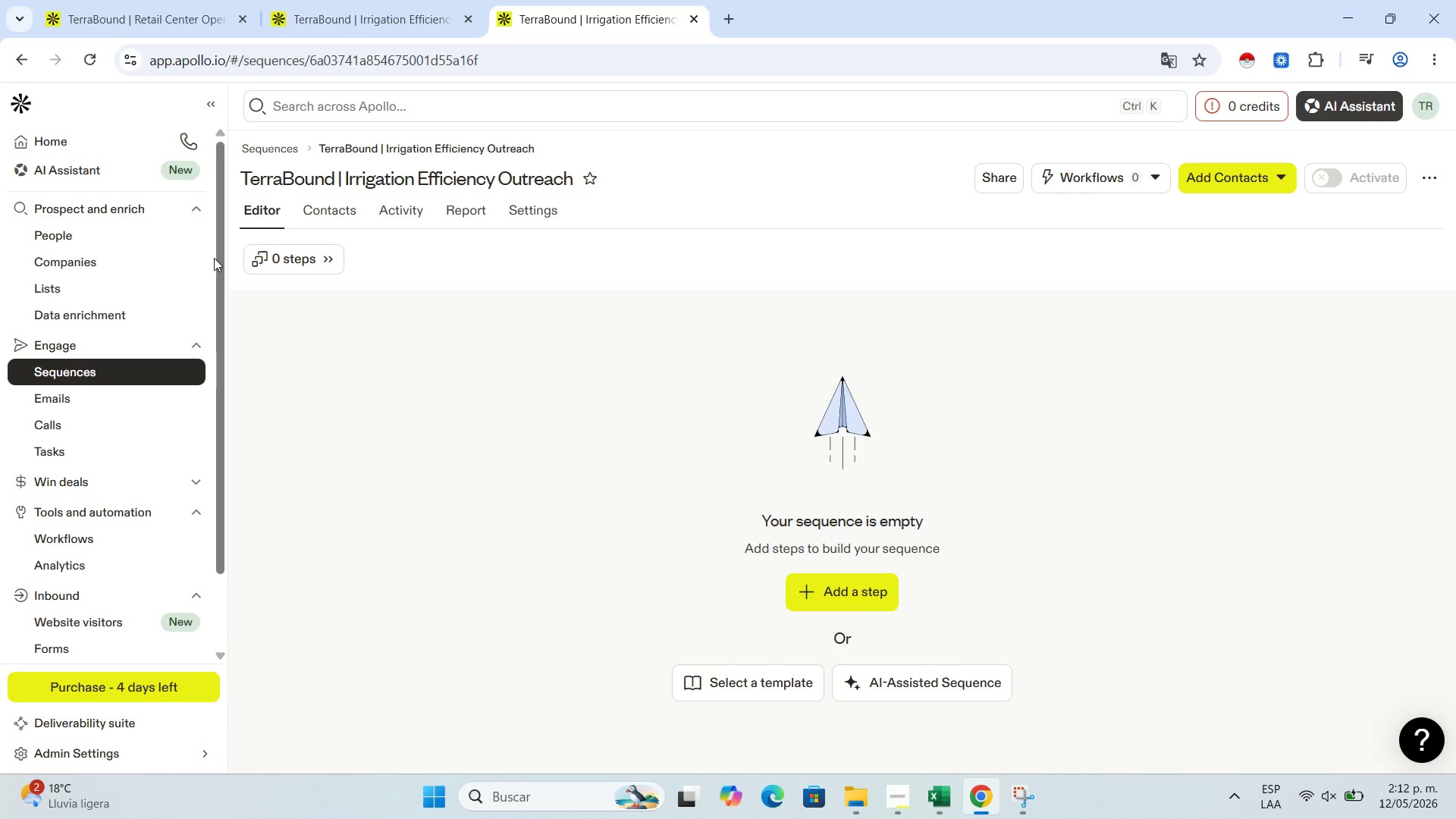 
wait(5.64)
 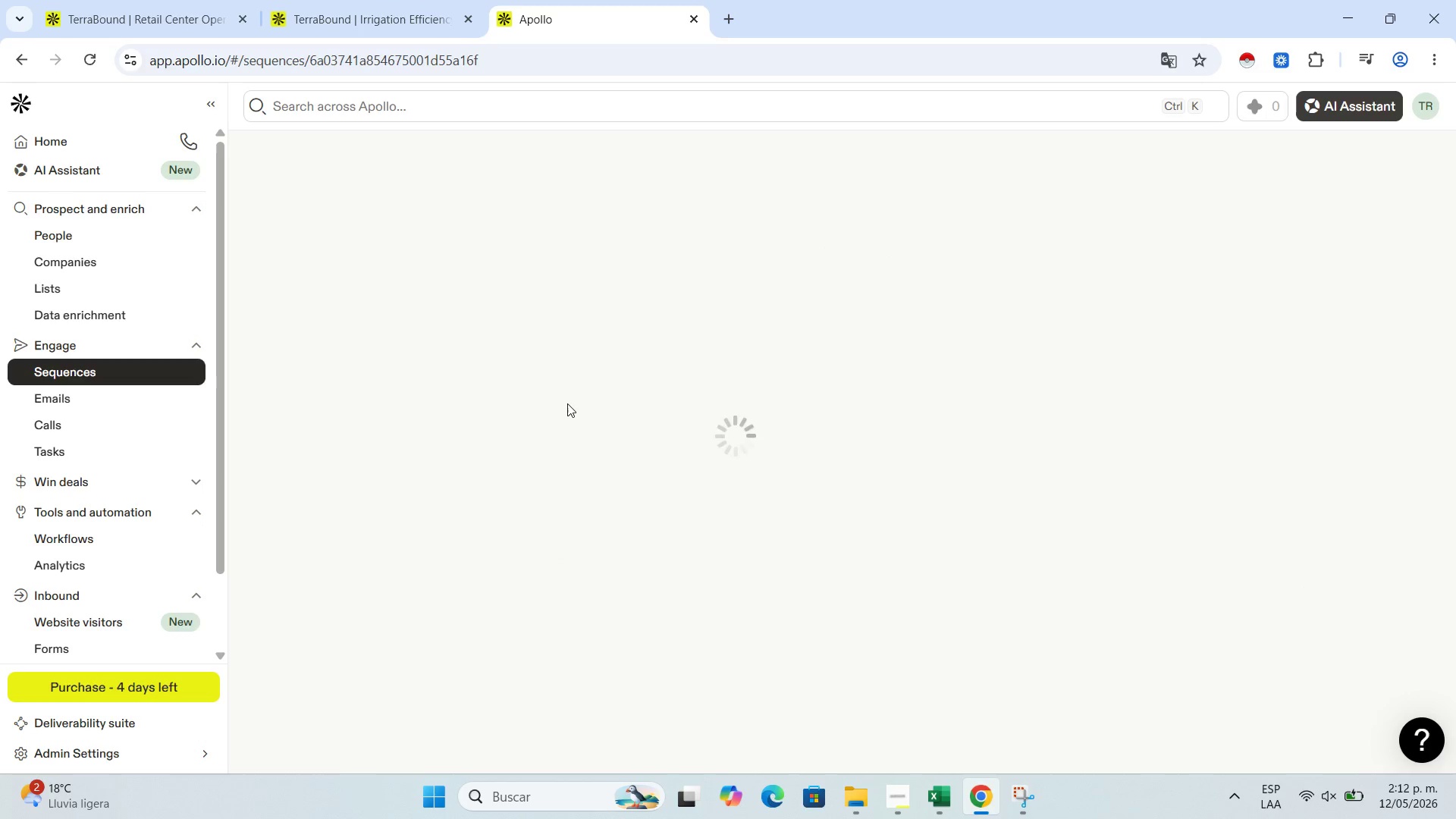 
left_click([362, 0])
 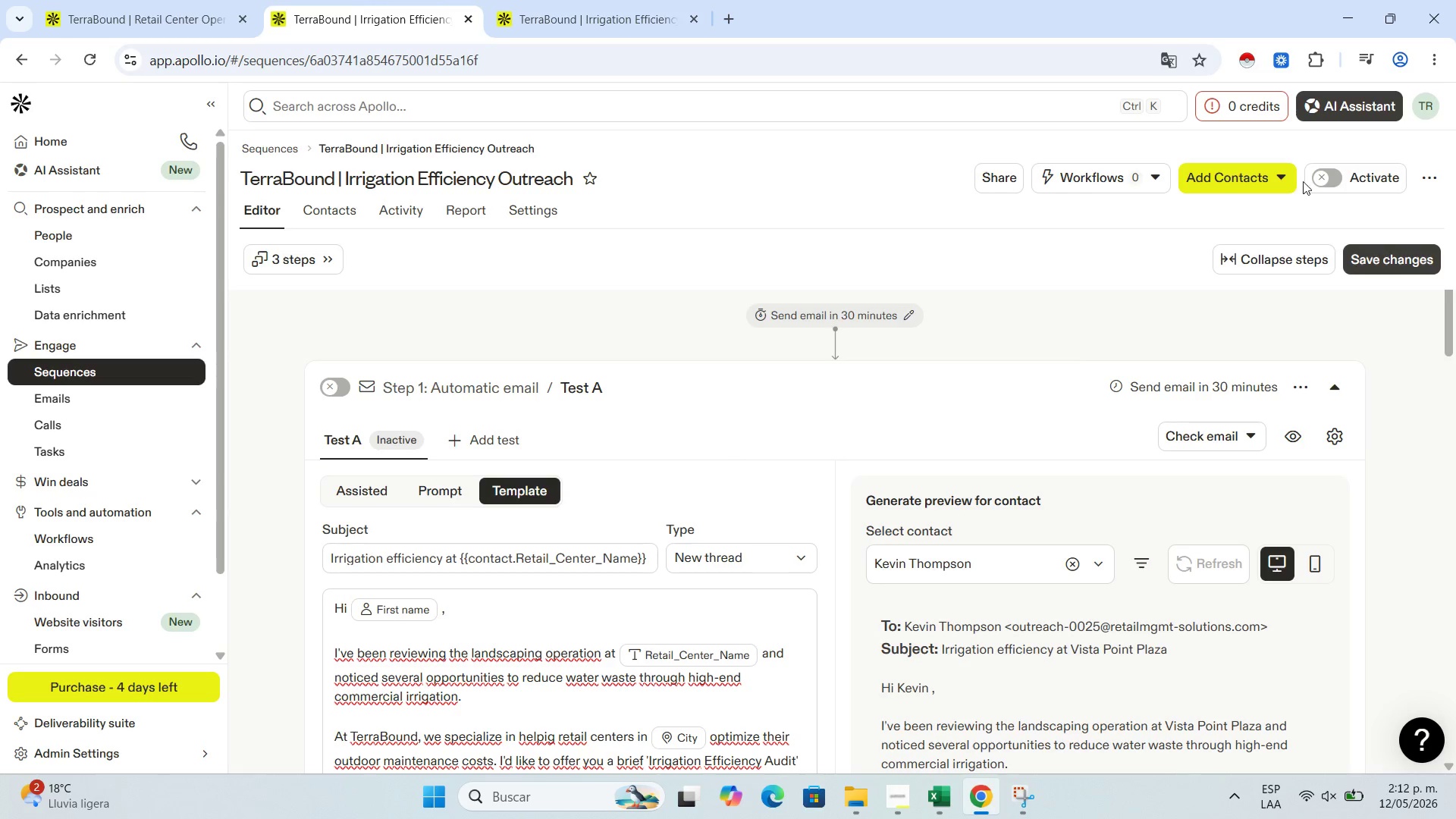 
left_click([1277, 179])
 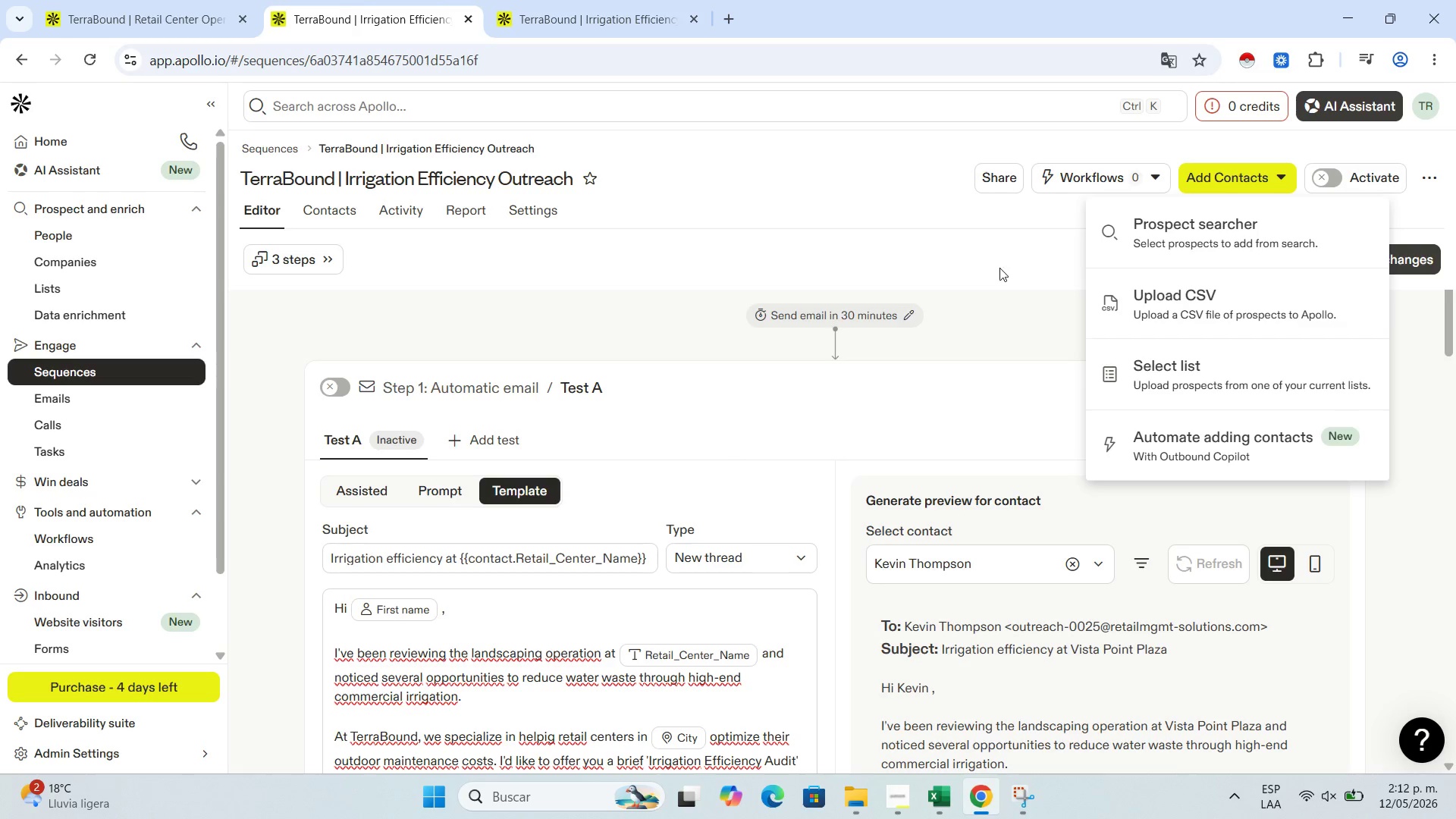 
left_click([989, 268])
 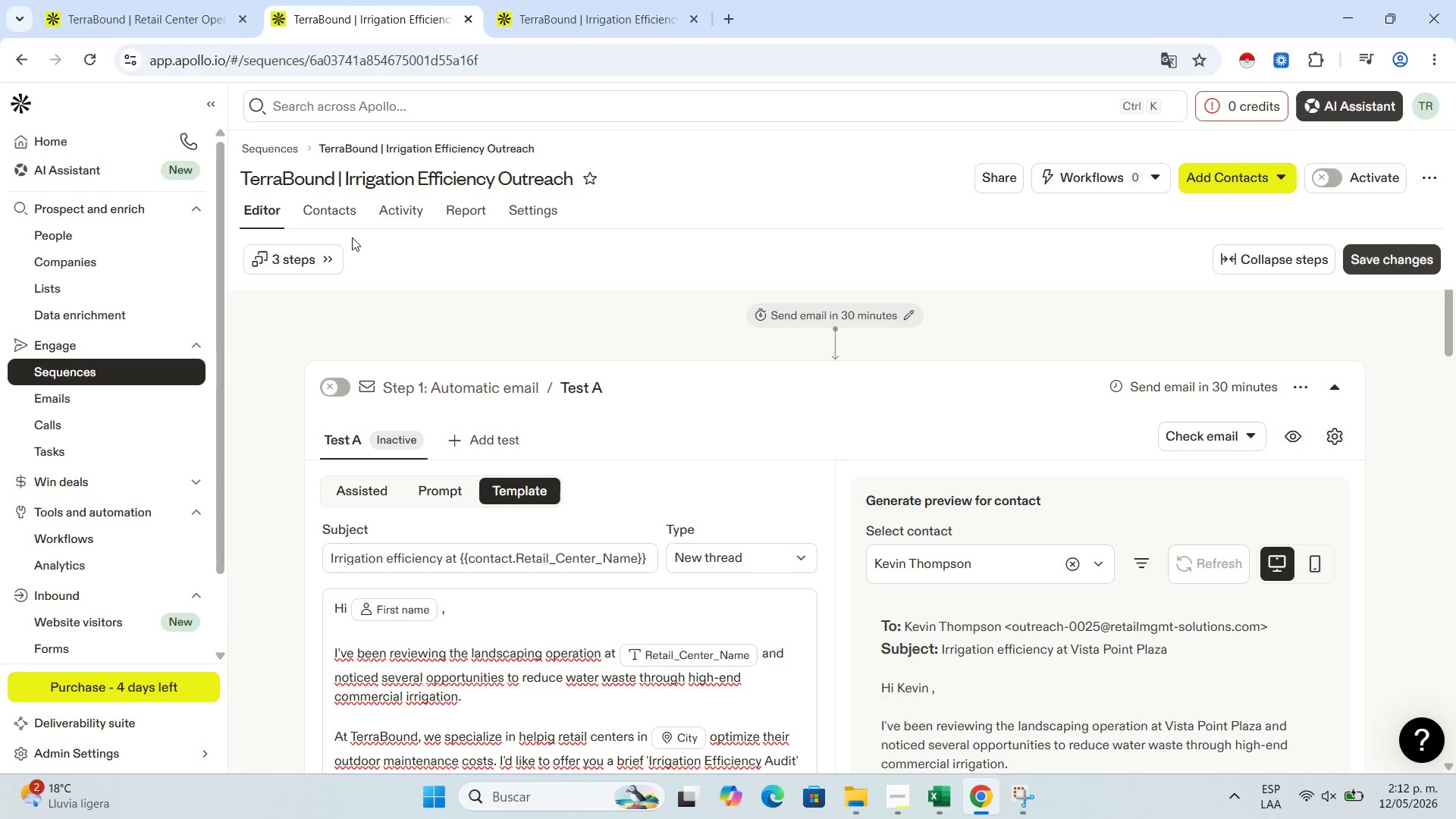 
left_click([338, 216])
 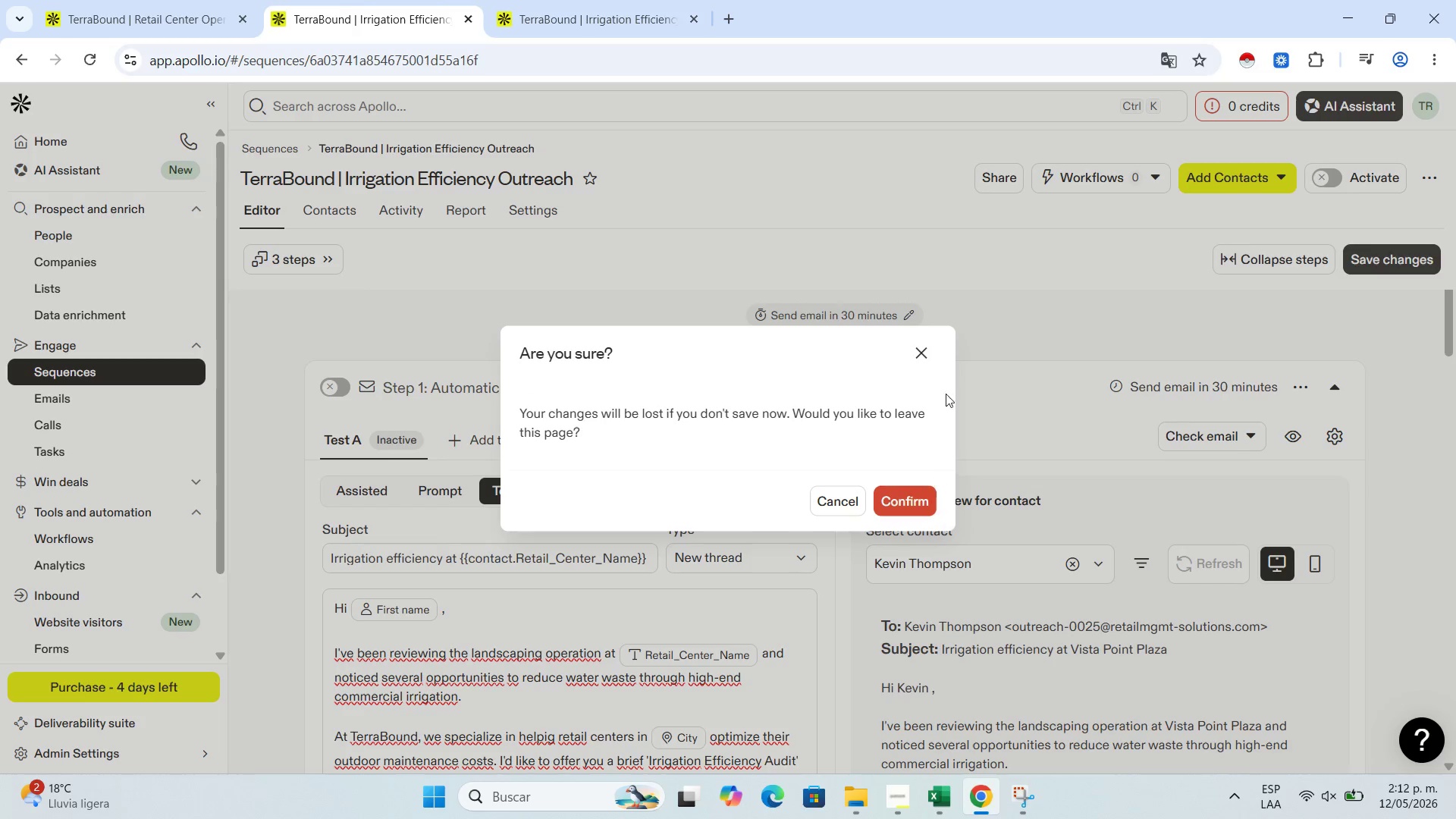 
left_click([921, 345])
 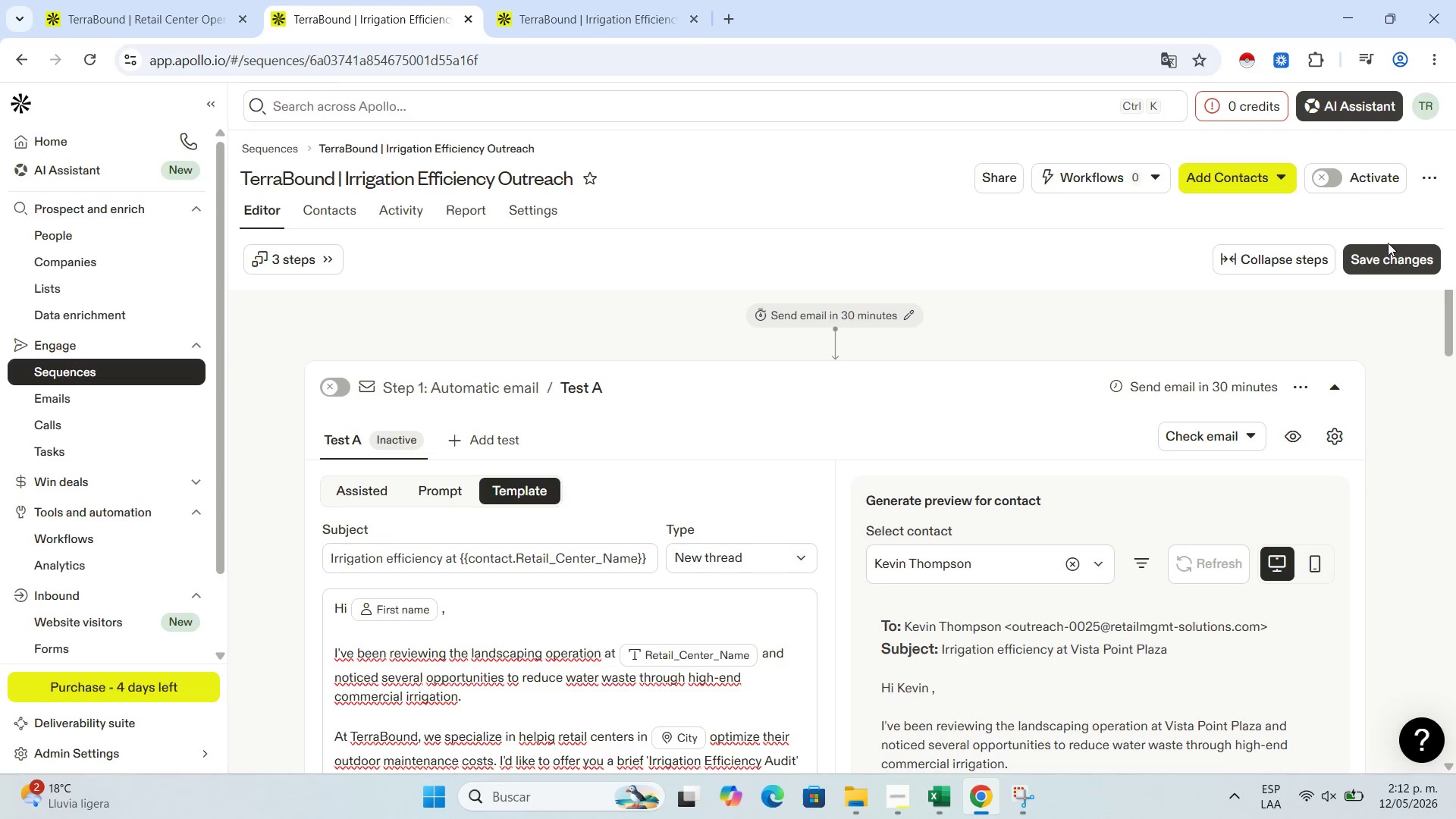 
left_click([1378, 254])
 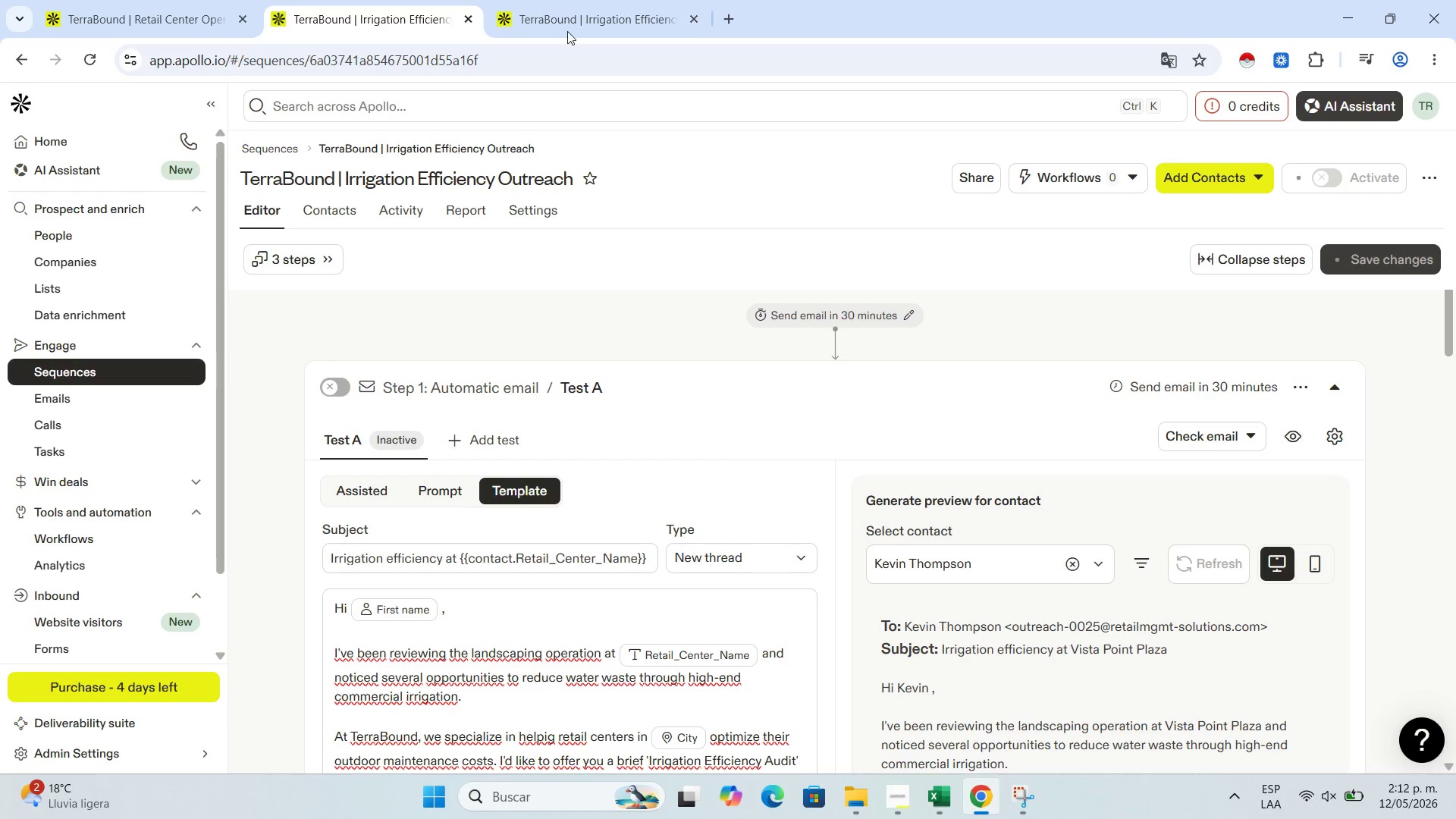 
left_click([694, 12])
 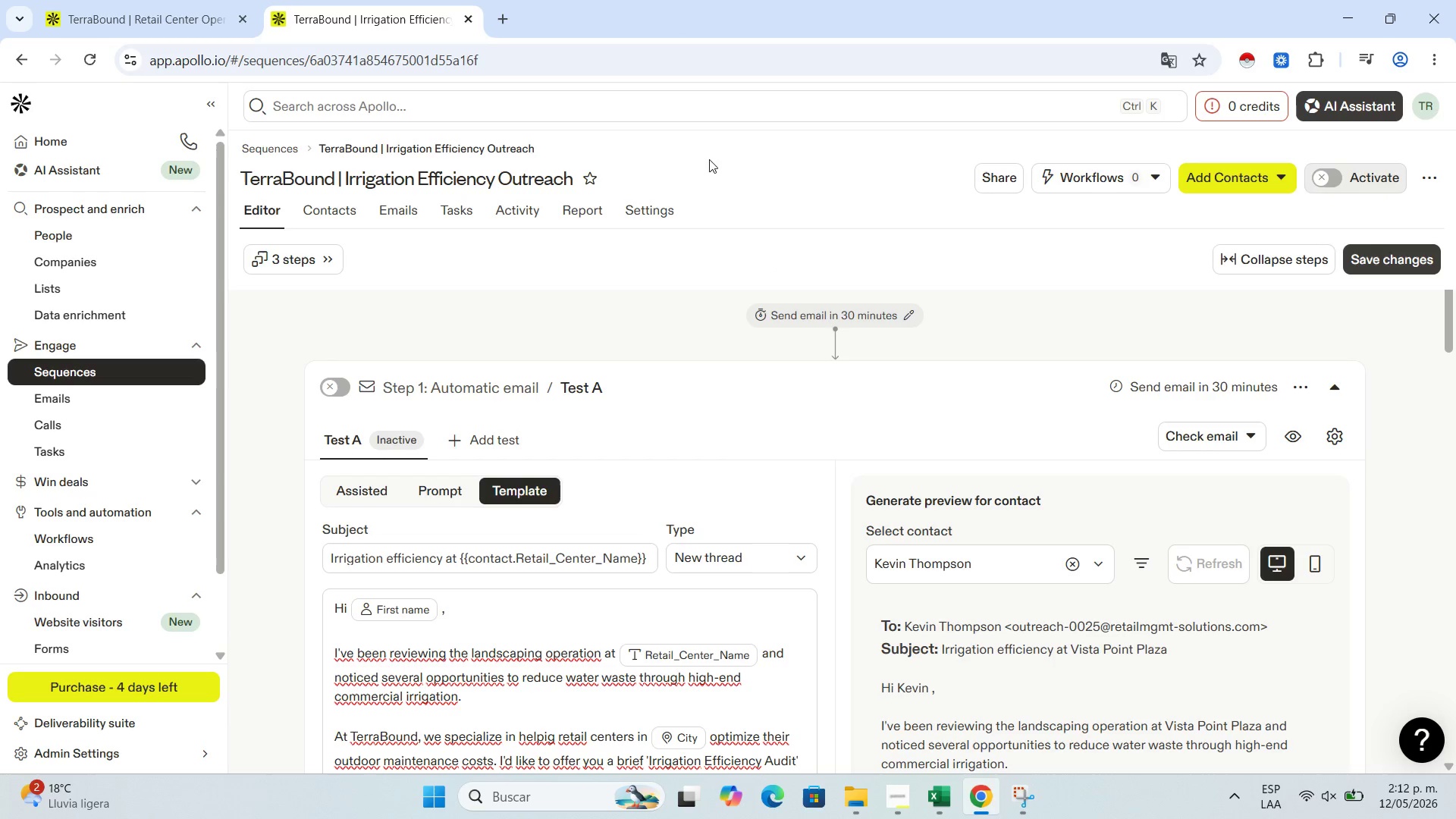 
right_click([385, 21])
 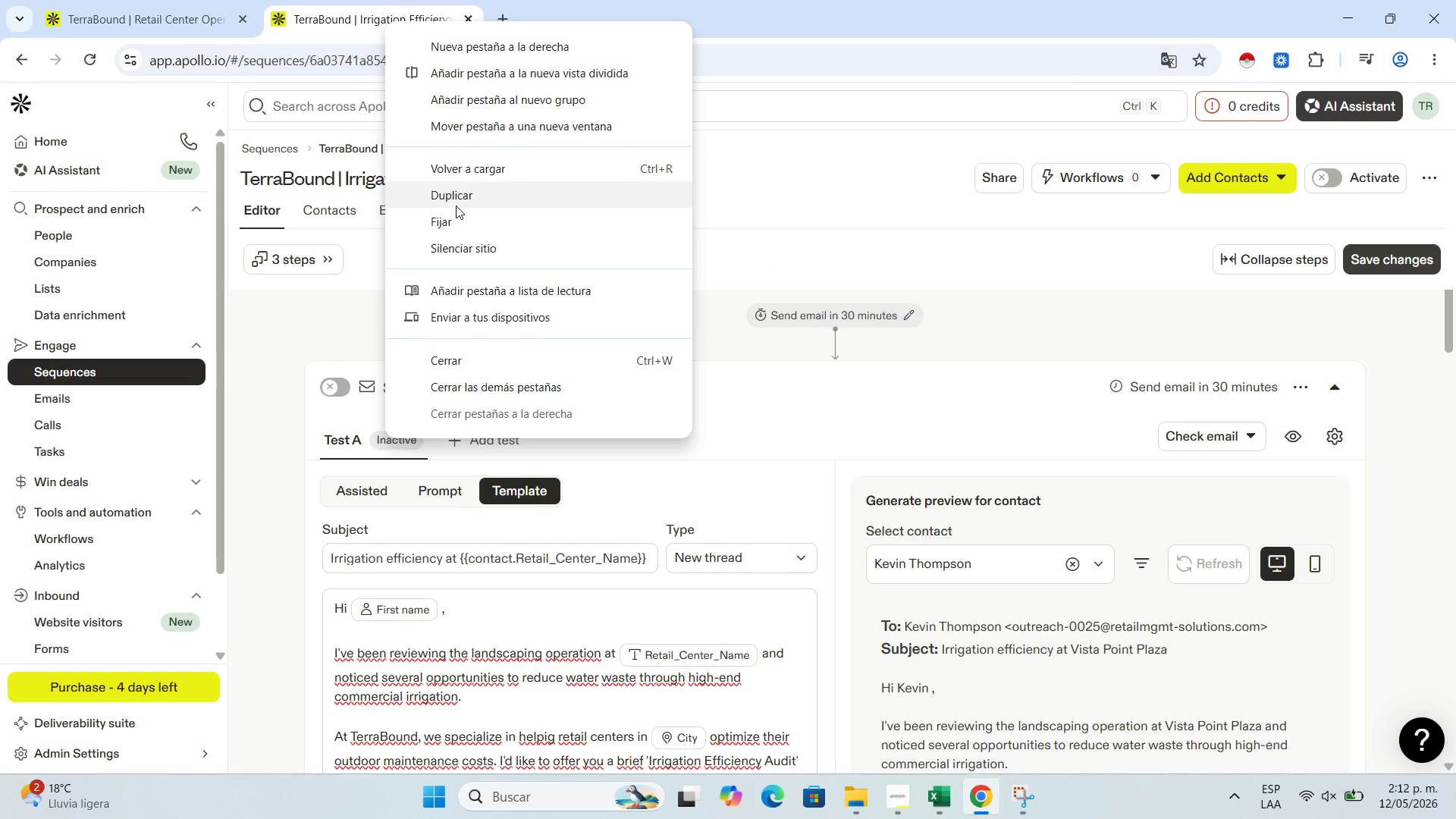 
left_click([458, 202])
 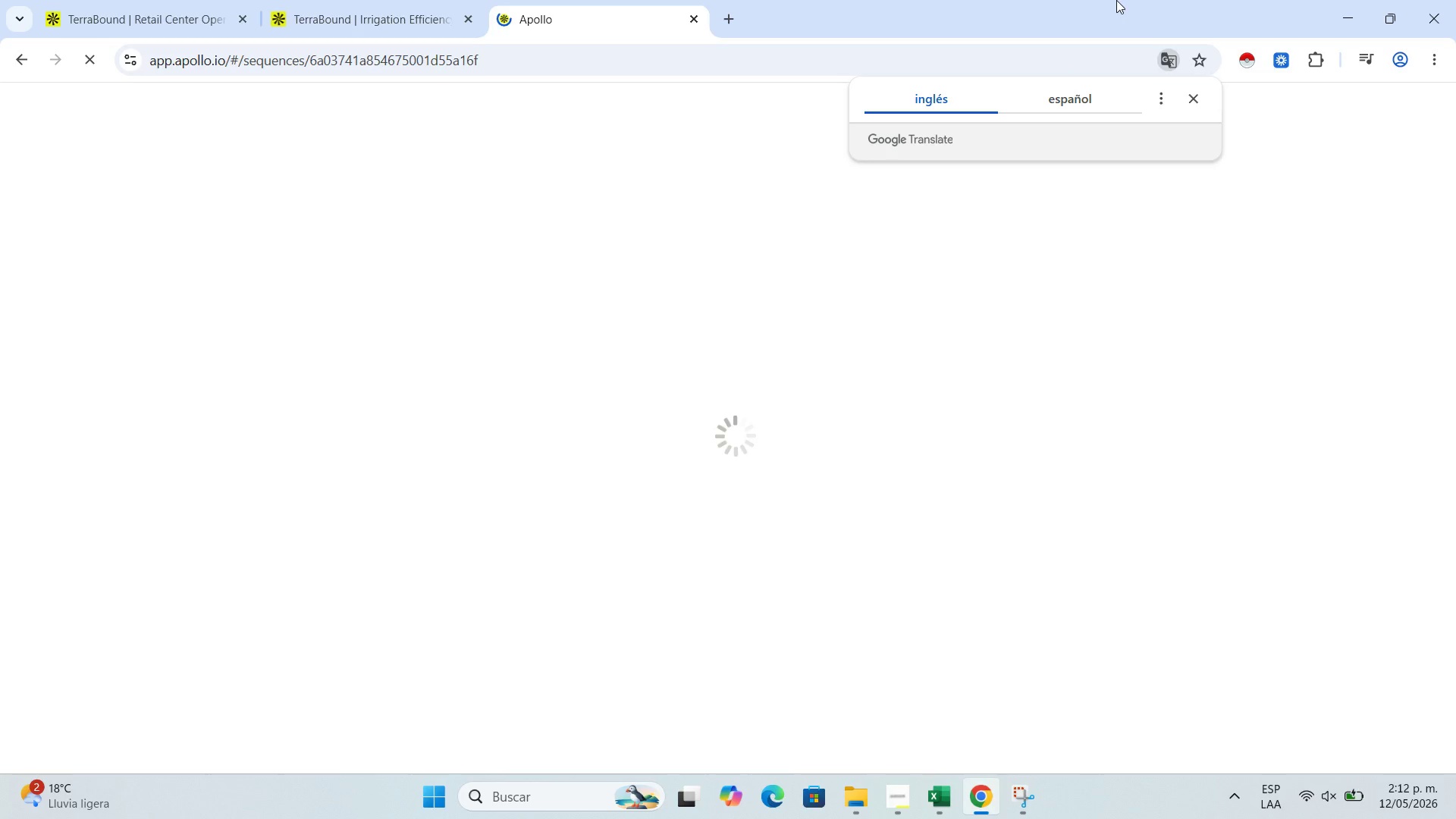 
left_click([1193, 95])
 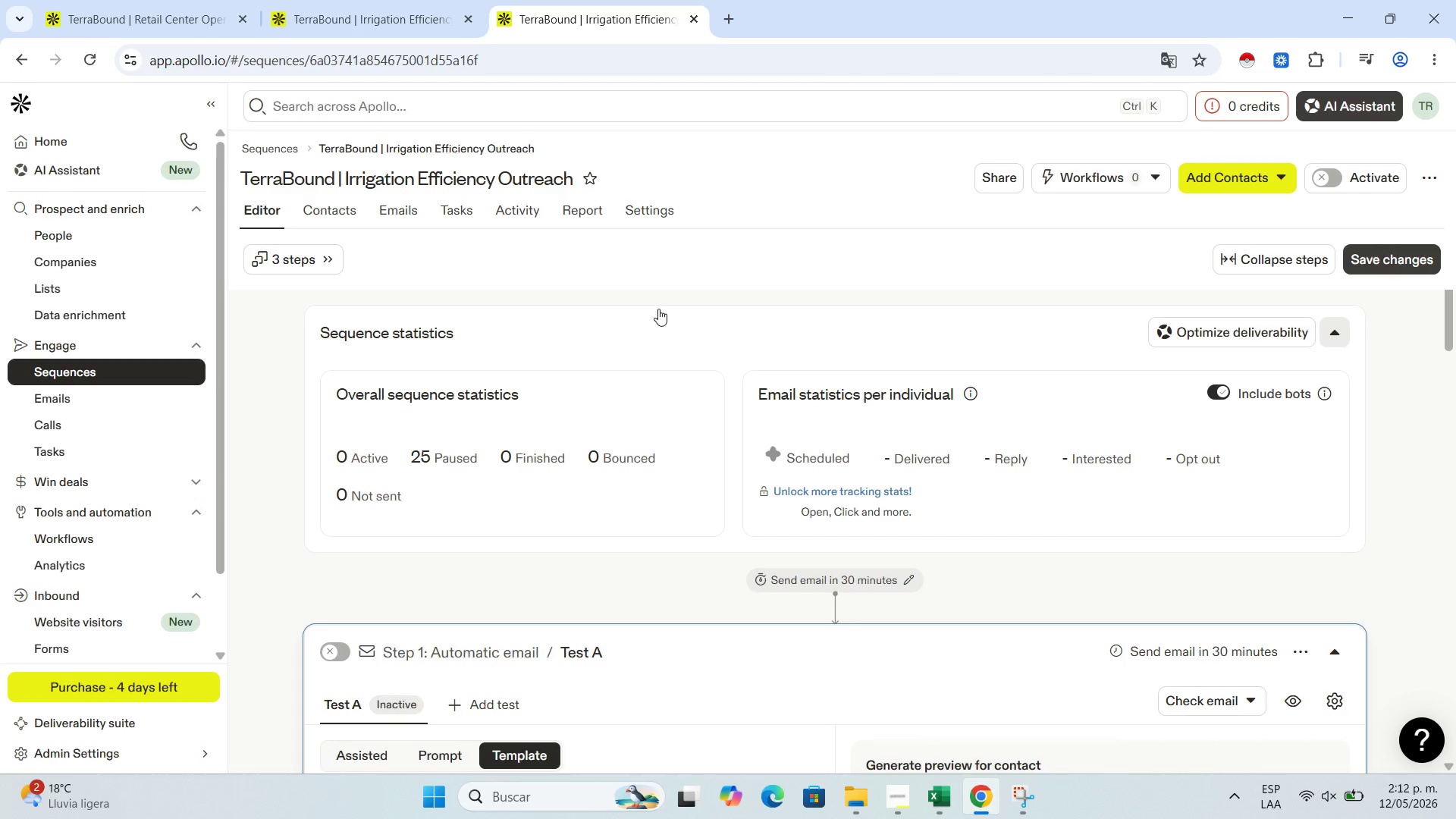 
wait(9.34)
 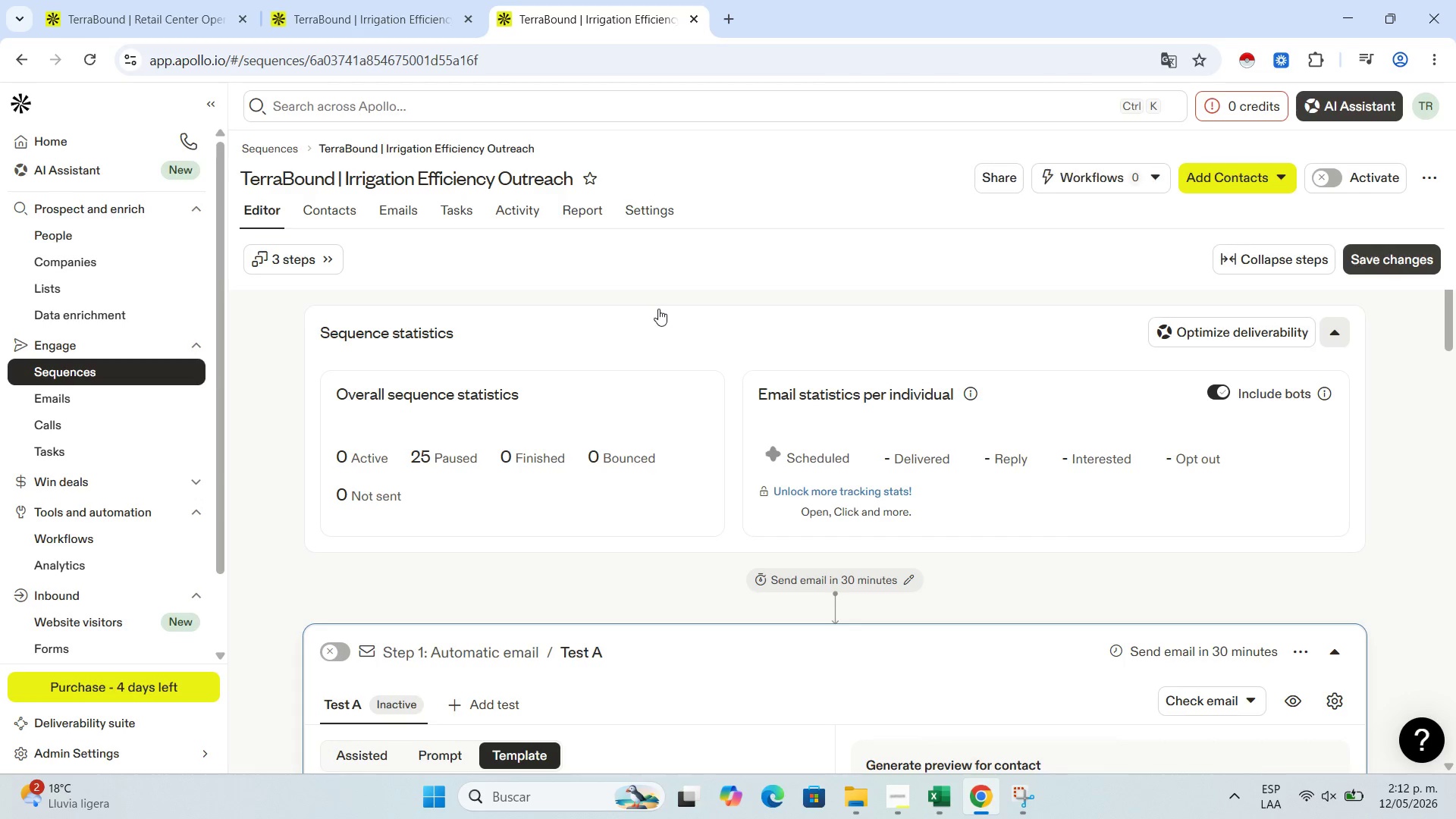 
scroll: coordinate [990, 533], scroll_direction: down, amount: 4.0
 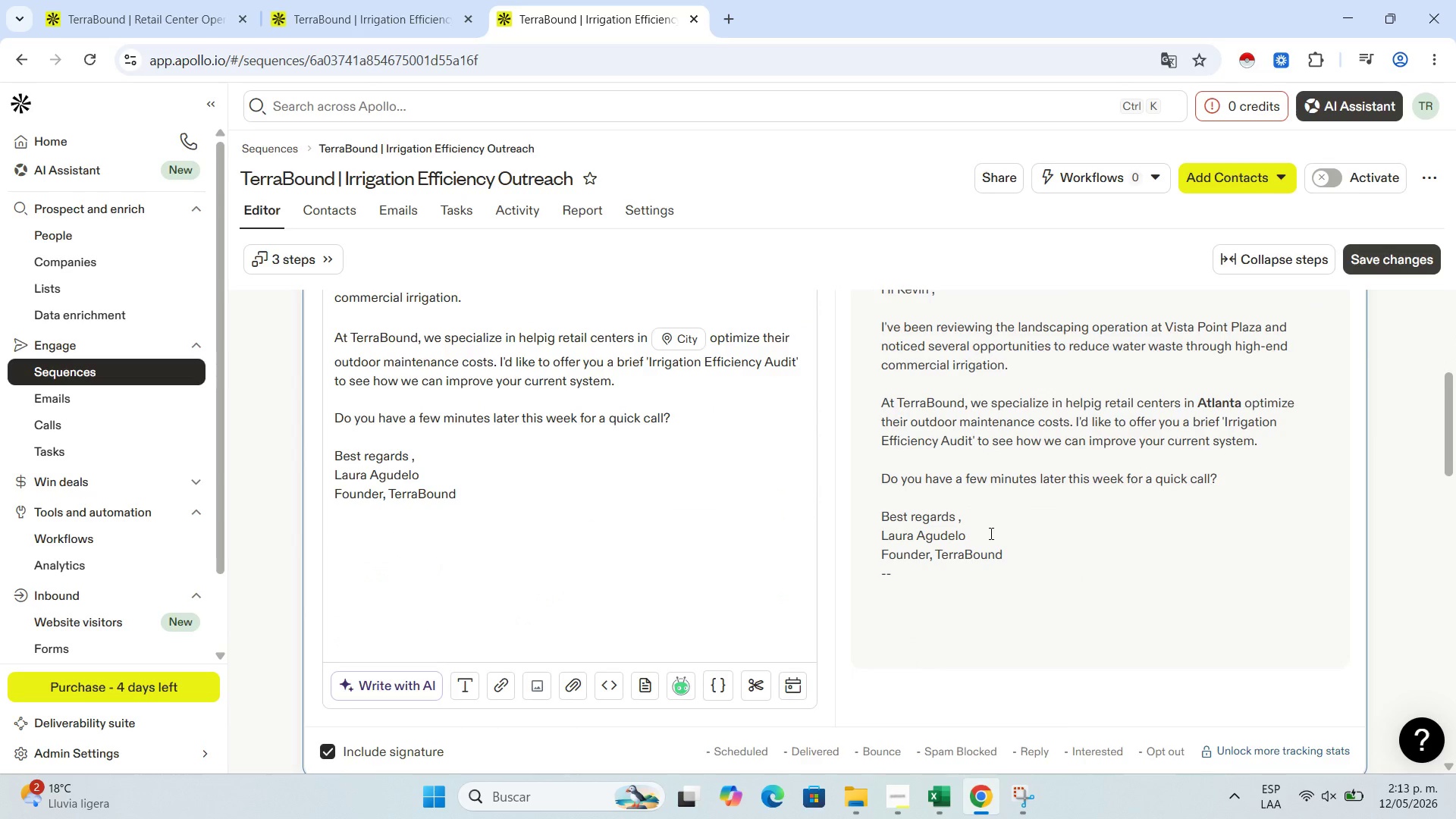 
scroll: coordinate [1007, 530], scroll_direction: up, amount: 22.0
 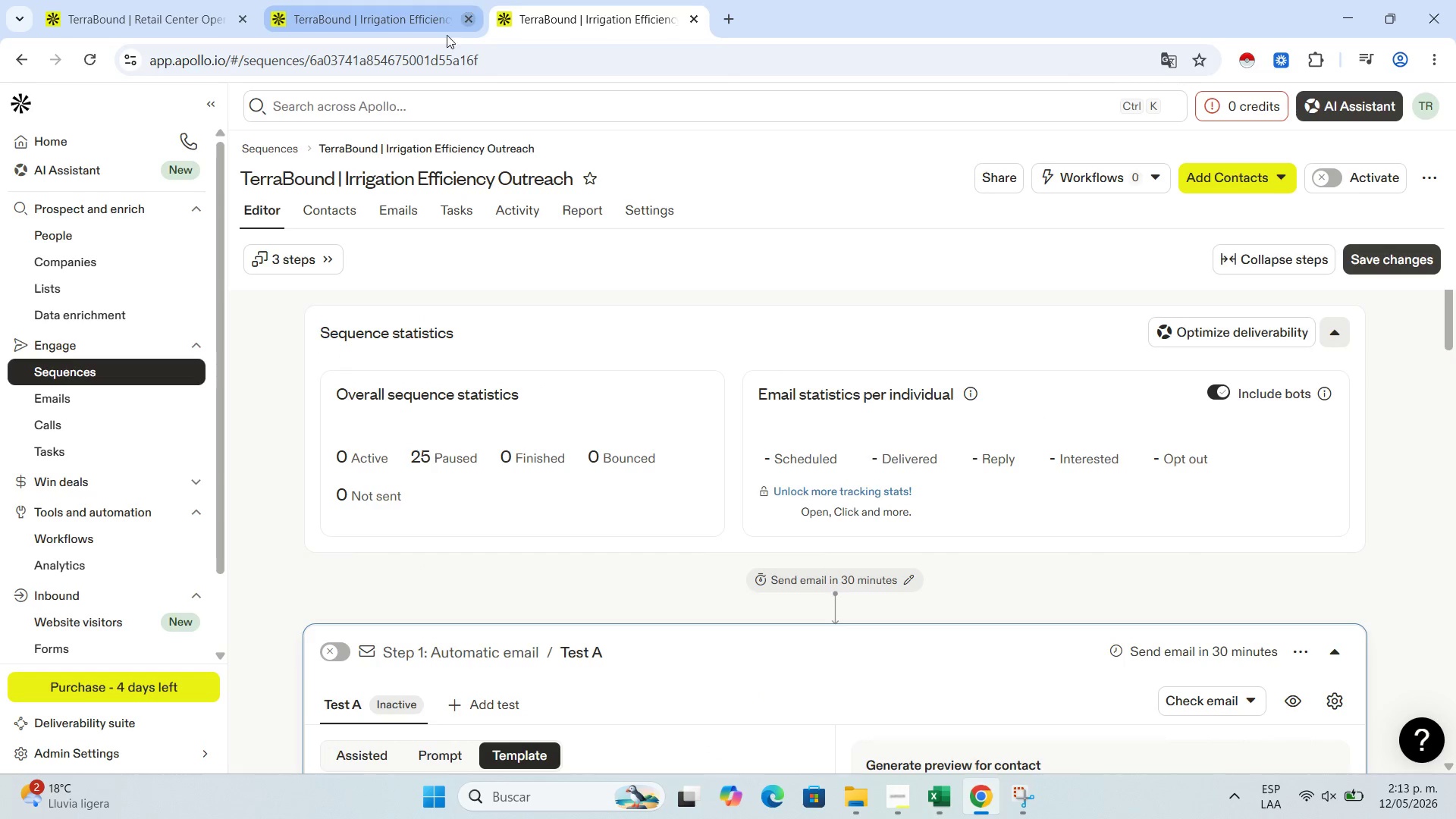 
left_click([328, 215])
 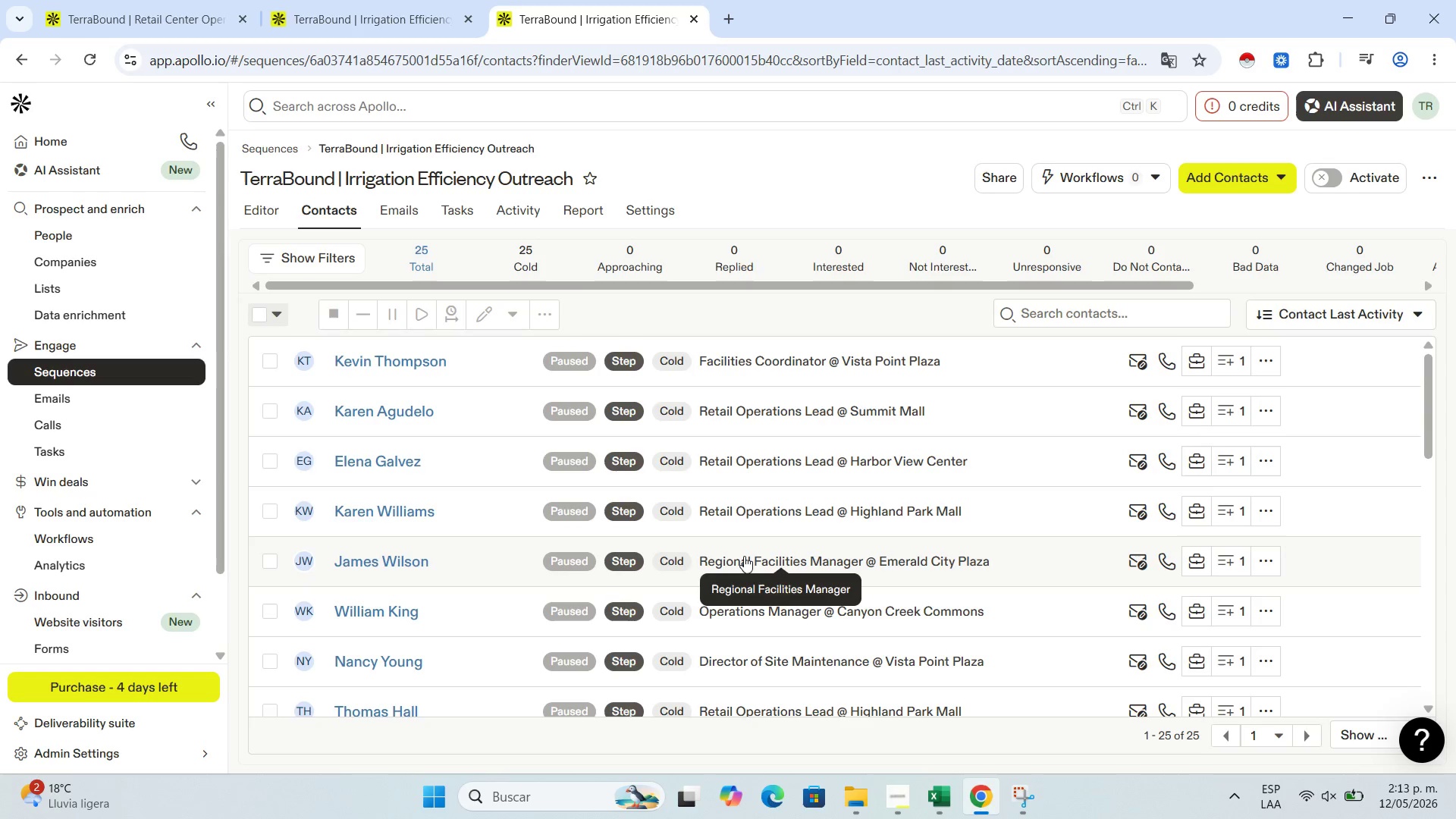 
wait(6.45)
 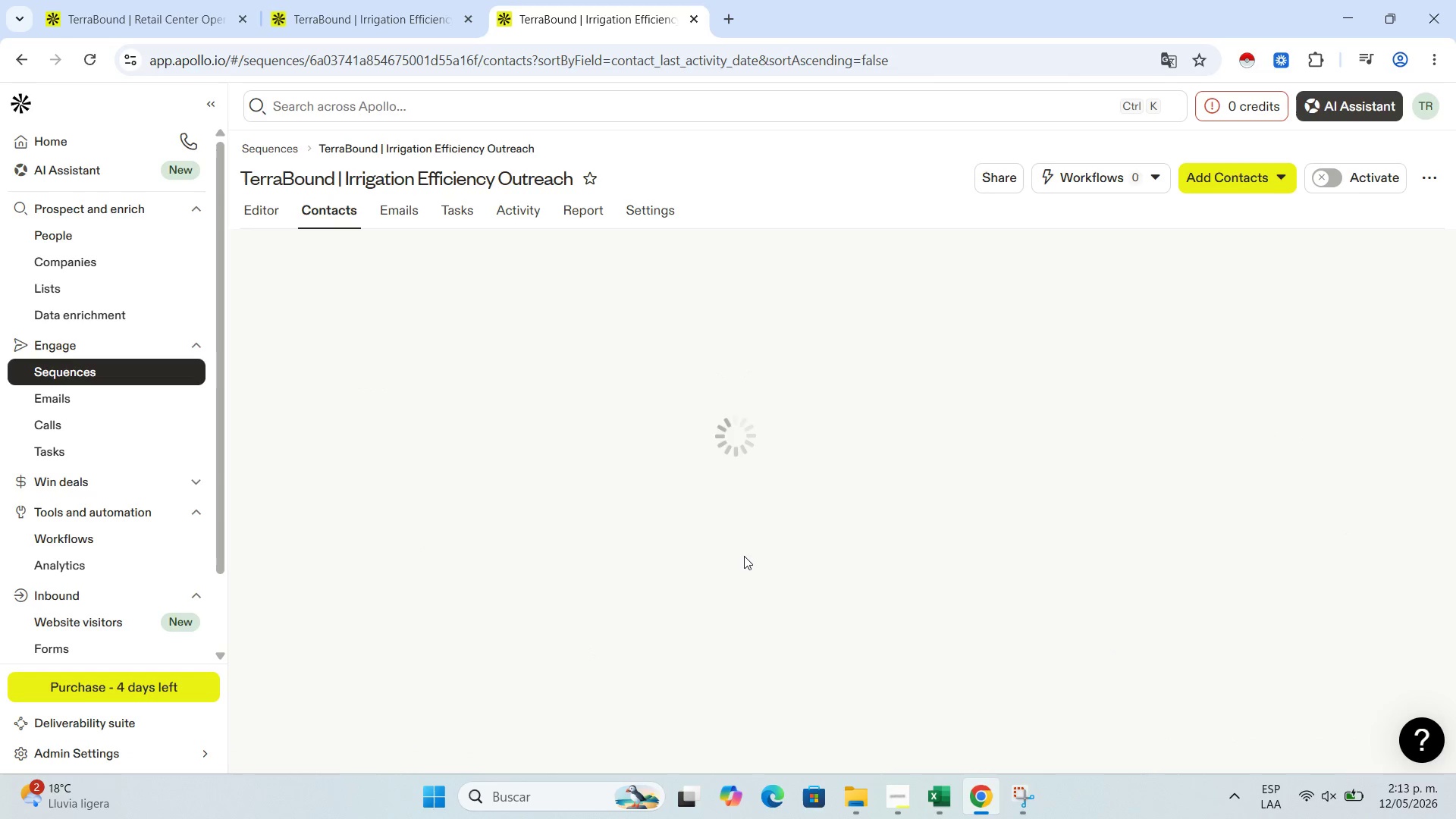 
scroll: coordinate [620, 410], scroll_direction: up, amount: 8.0
 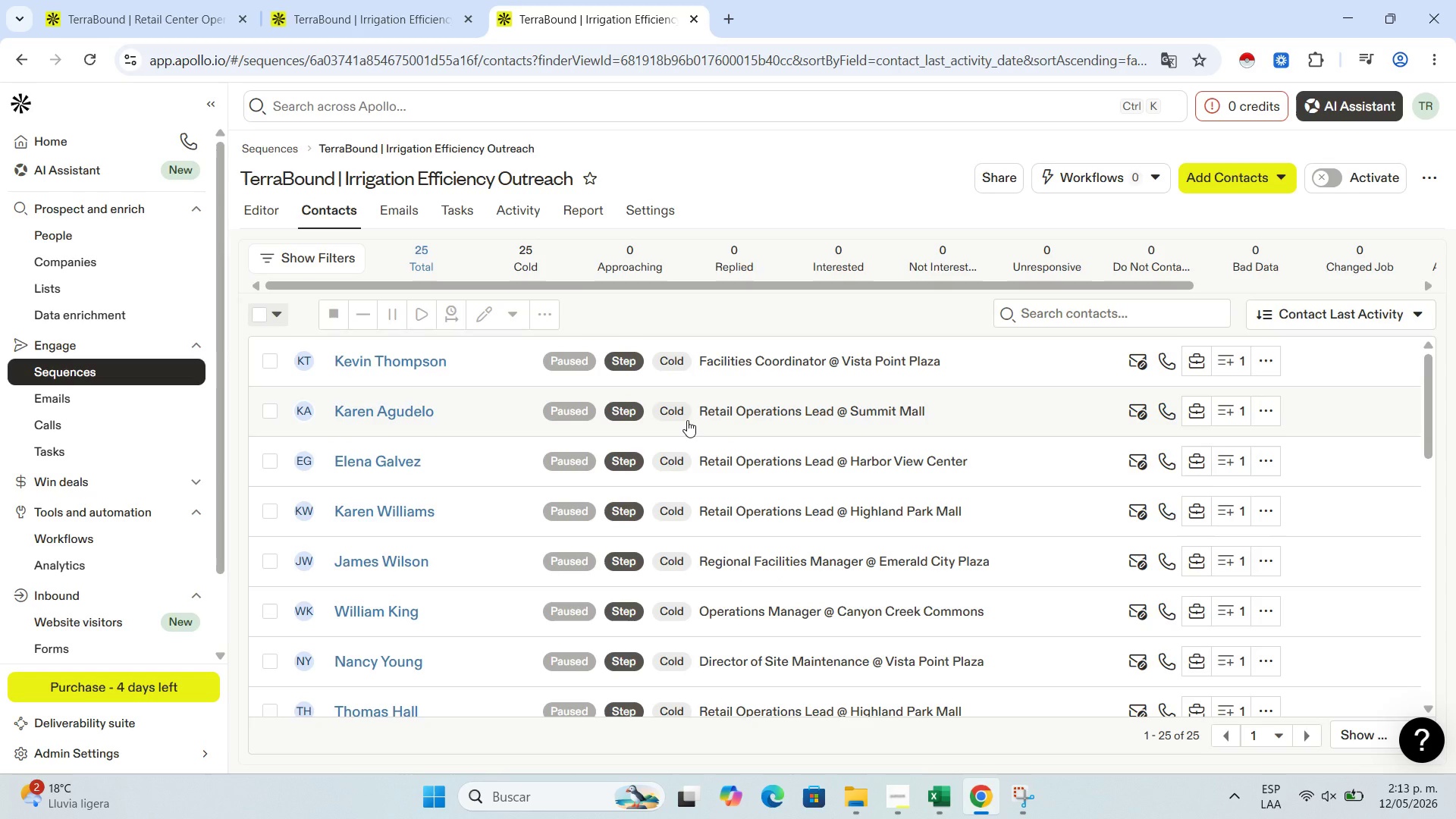 
wait(5.78)
 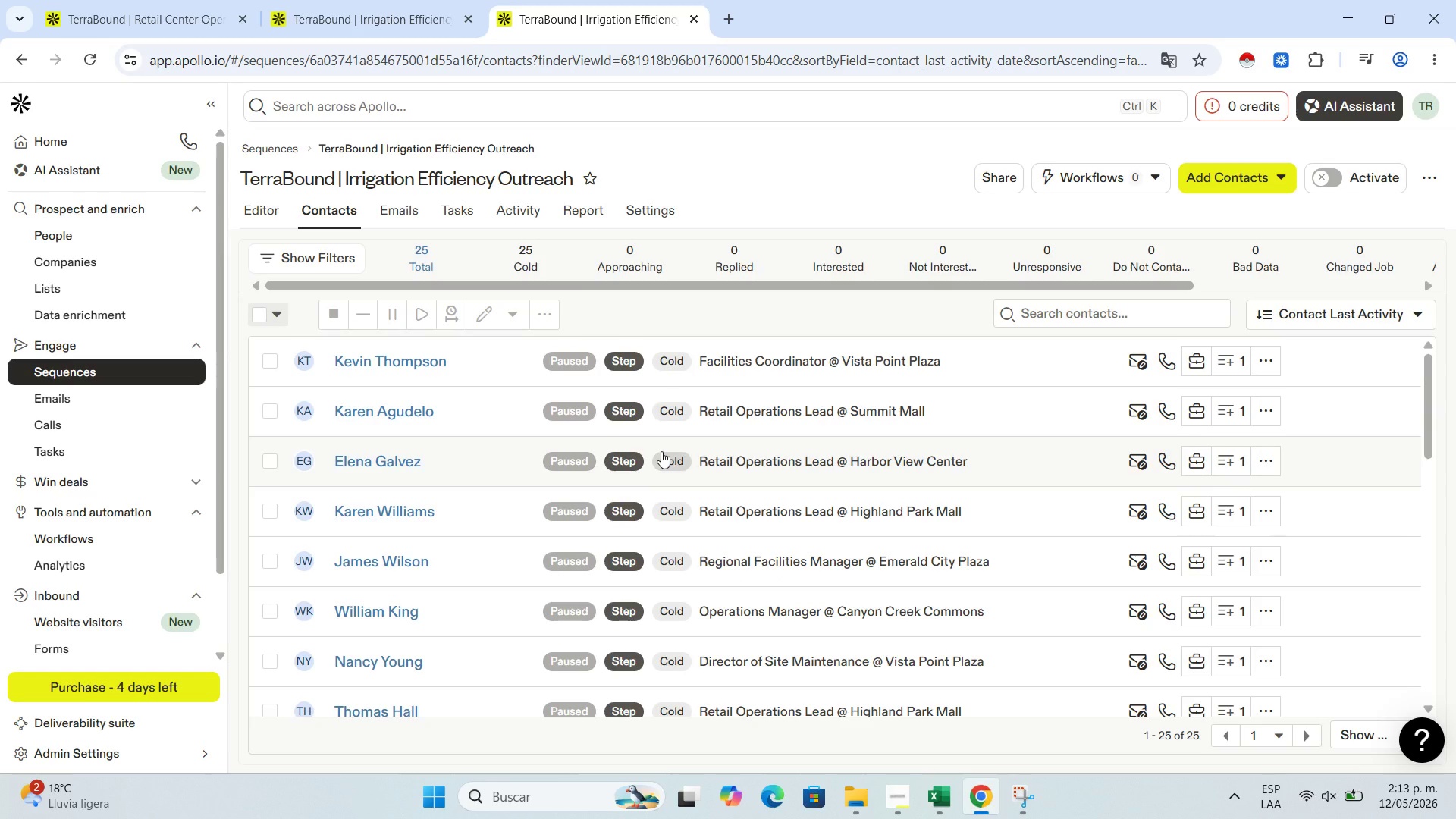 
scroll: coordinate [687, 420], scroll_direction: down, amount: 1.0
 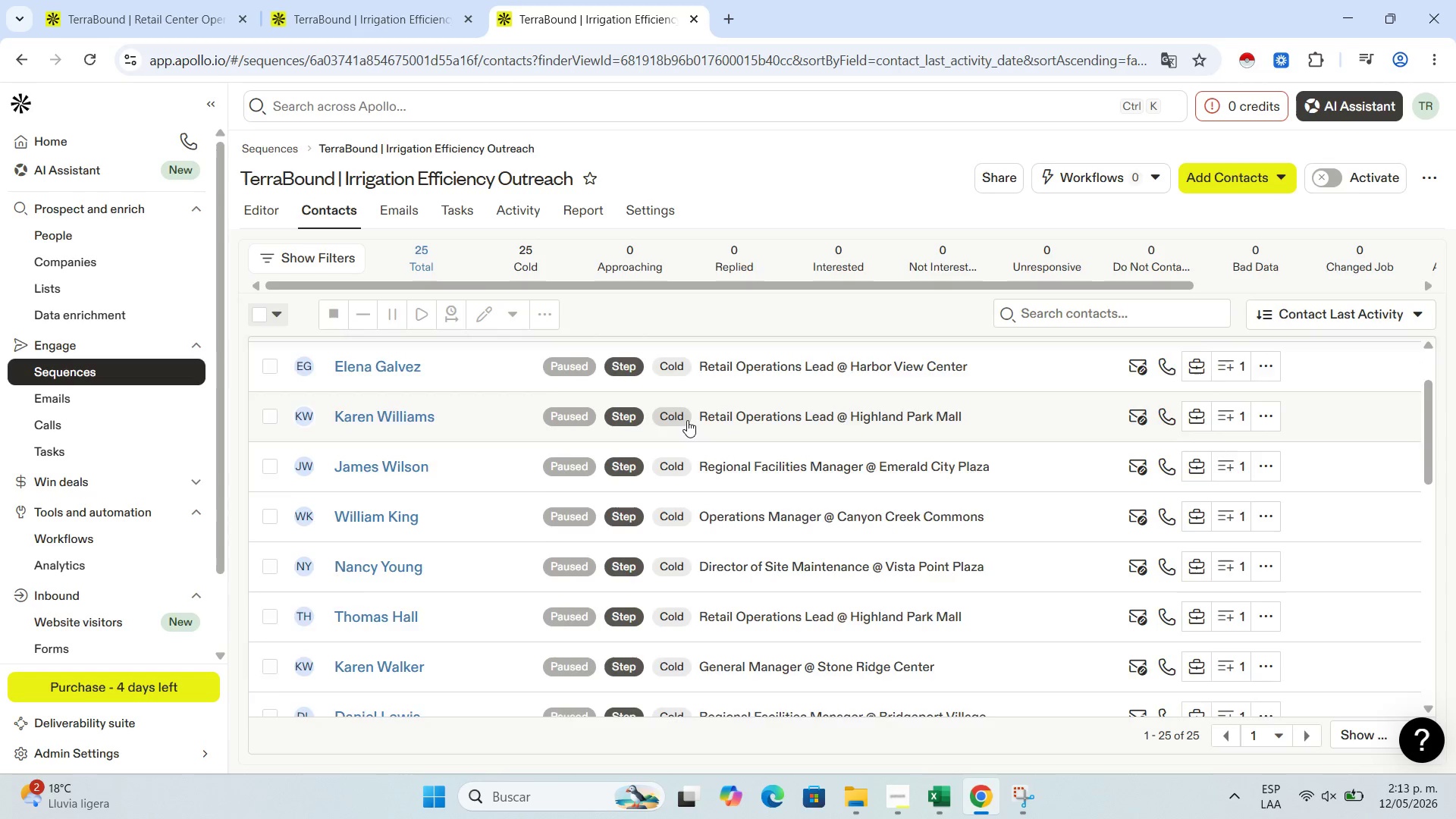 
scroll: coordinate [687, 420], scroll_direction: none, amount: 0.0
 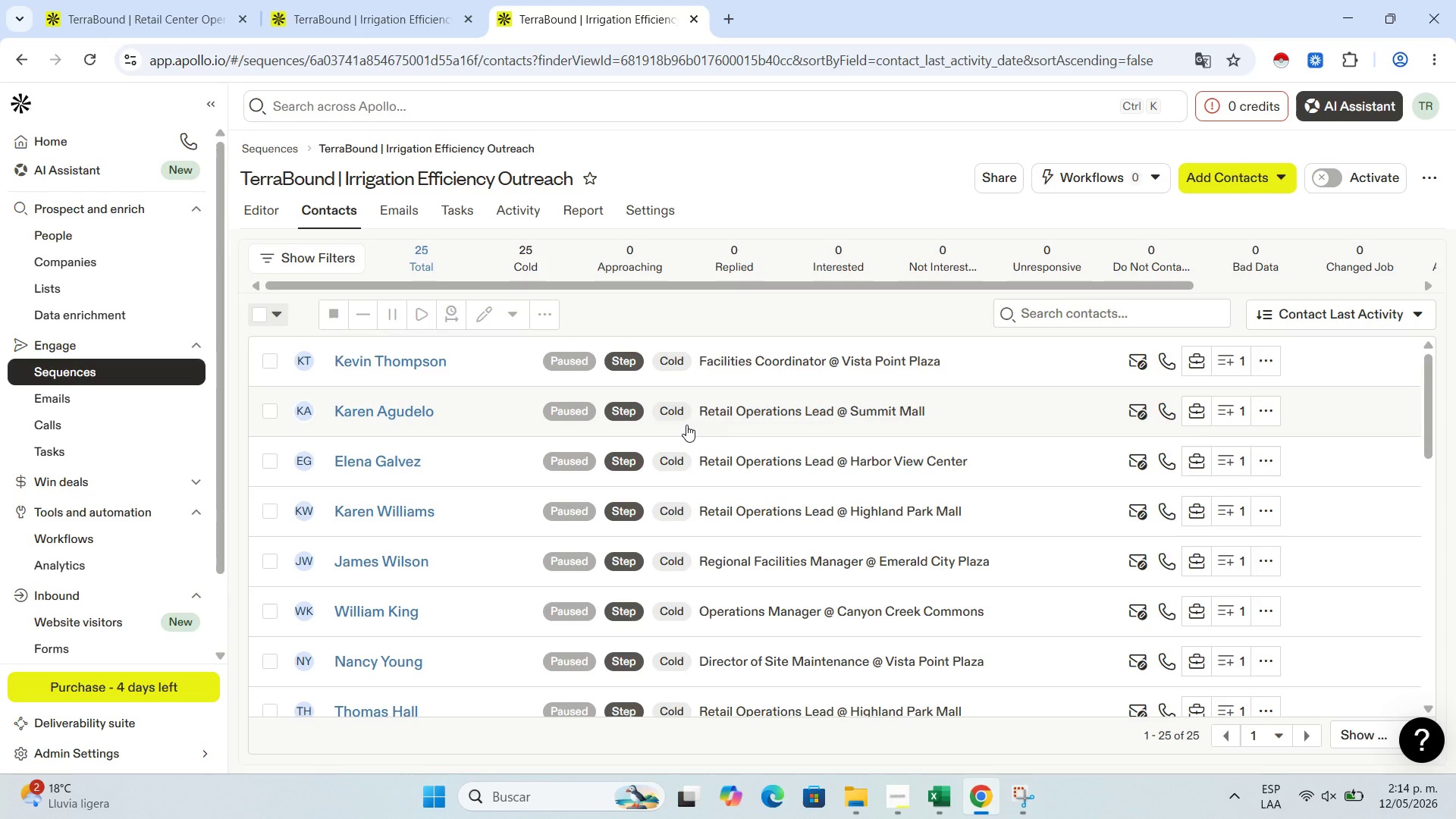 
wait(56.83)
 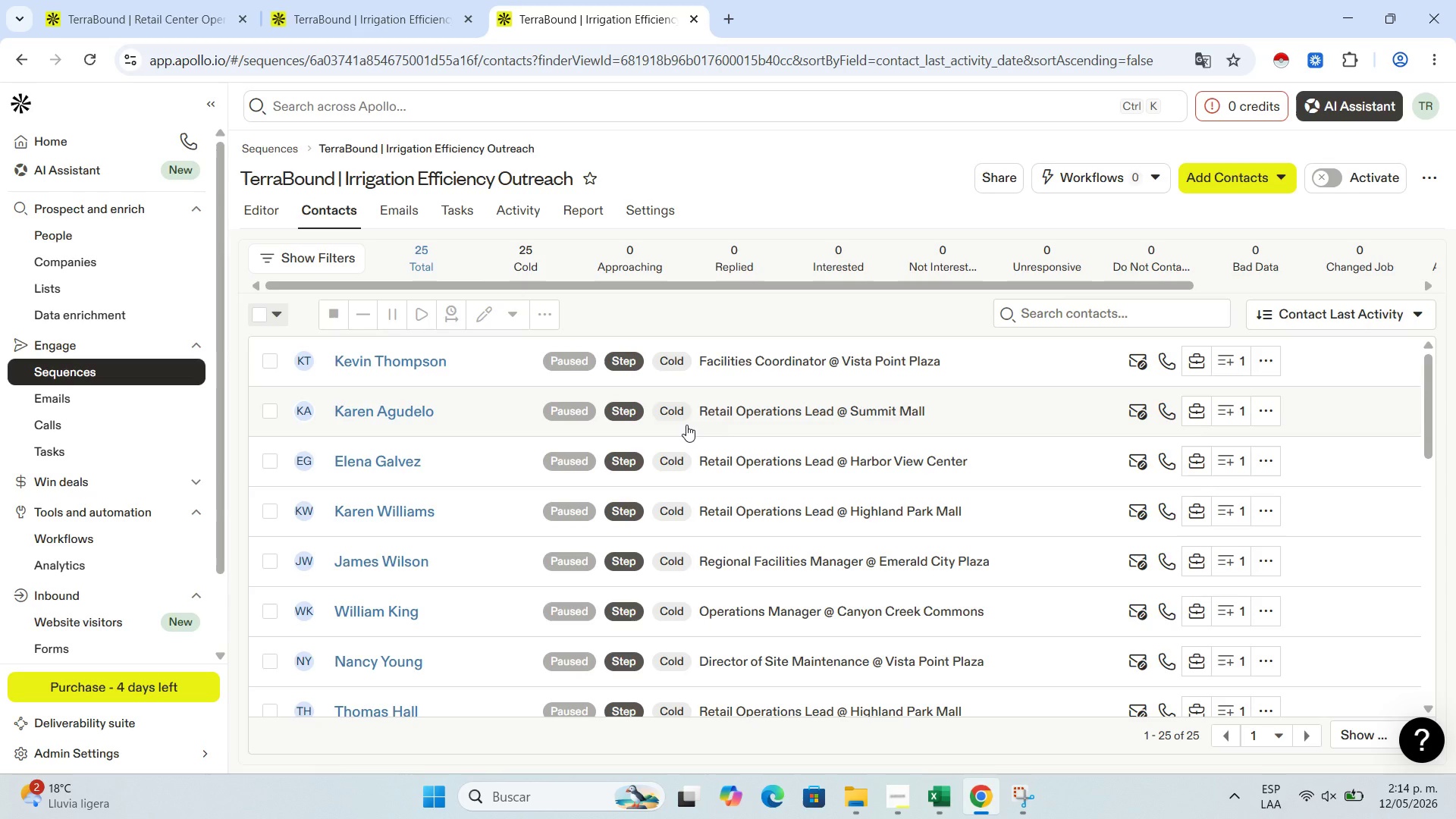 
scroll: coordinate [742, 468], scroll_direction: up, amount: 2.0
 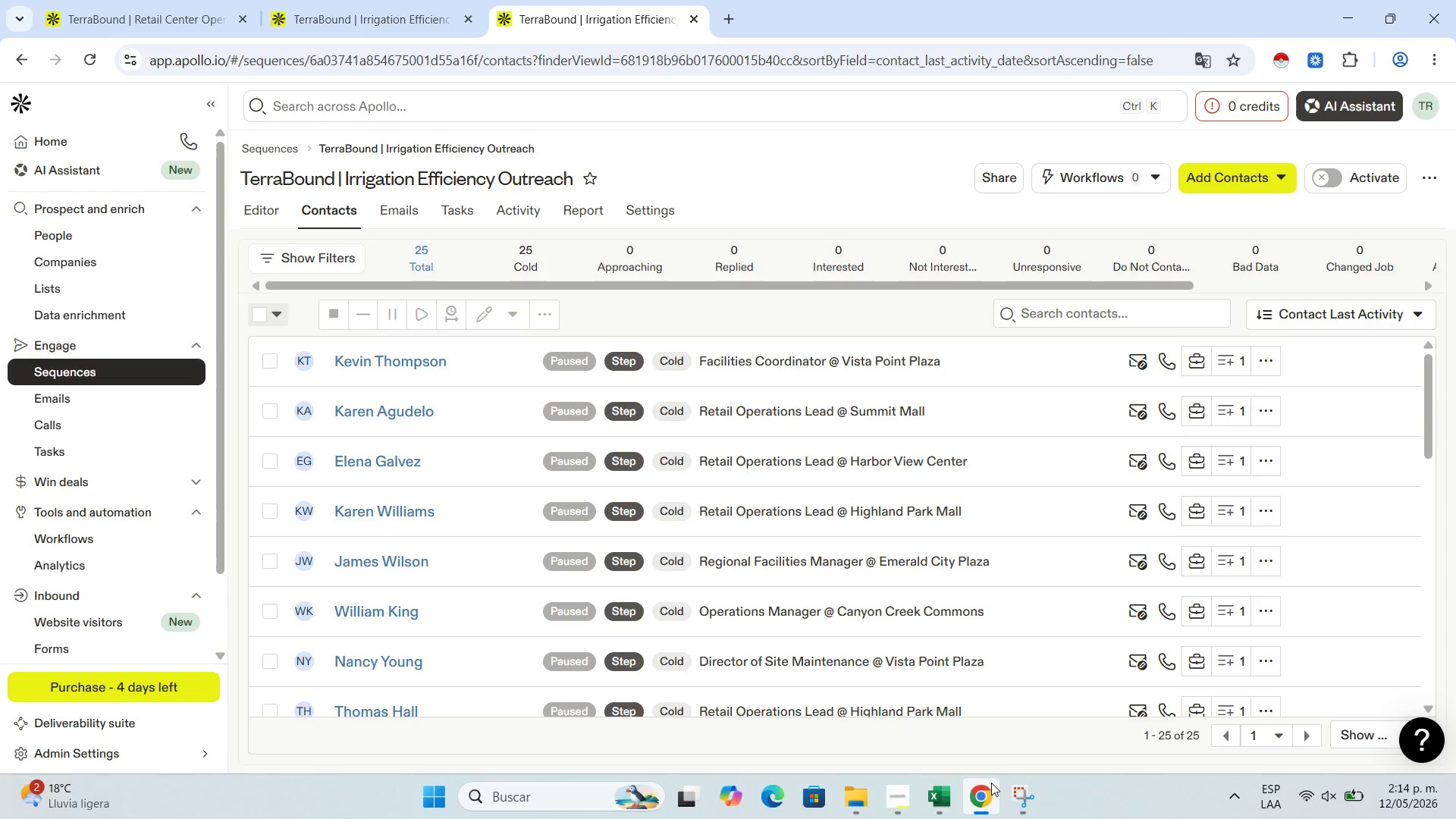 
left_click([1016, 801])
 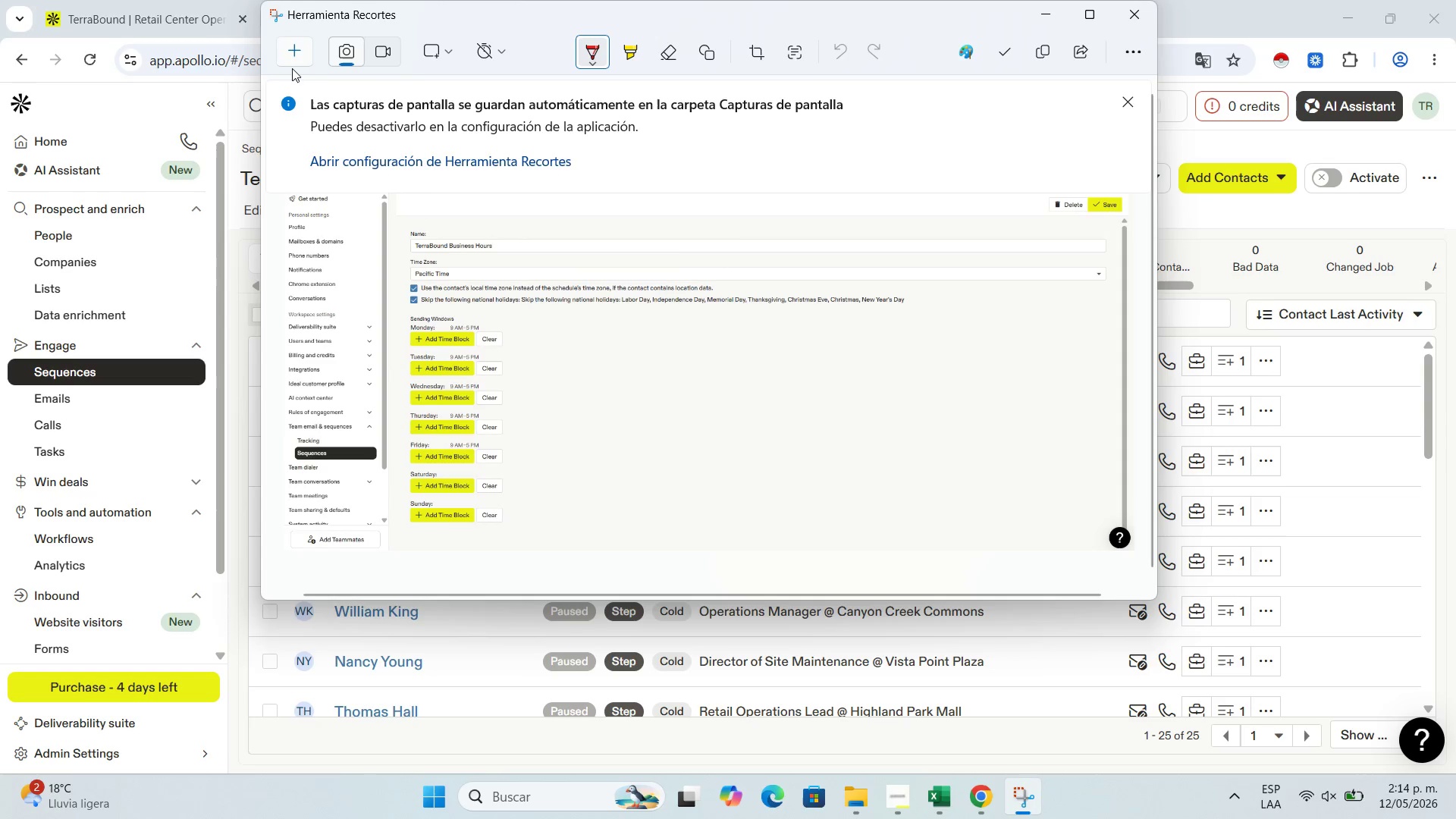 
left_click([300, 52])
 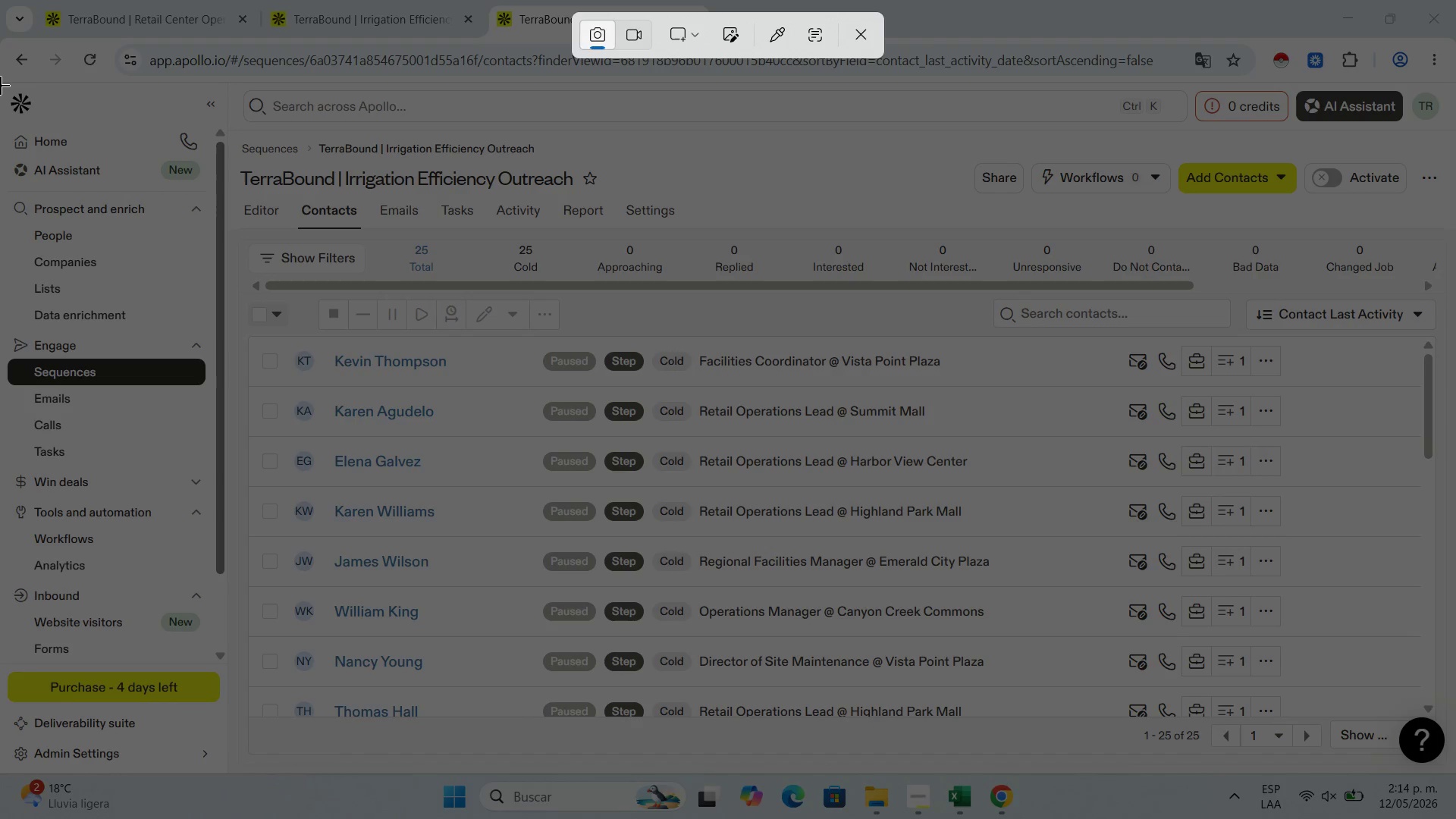 
left_click_drag(start_coordinate=[1, 84], to_coordinate=[1454, 772])
 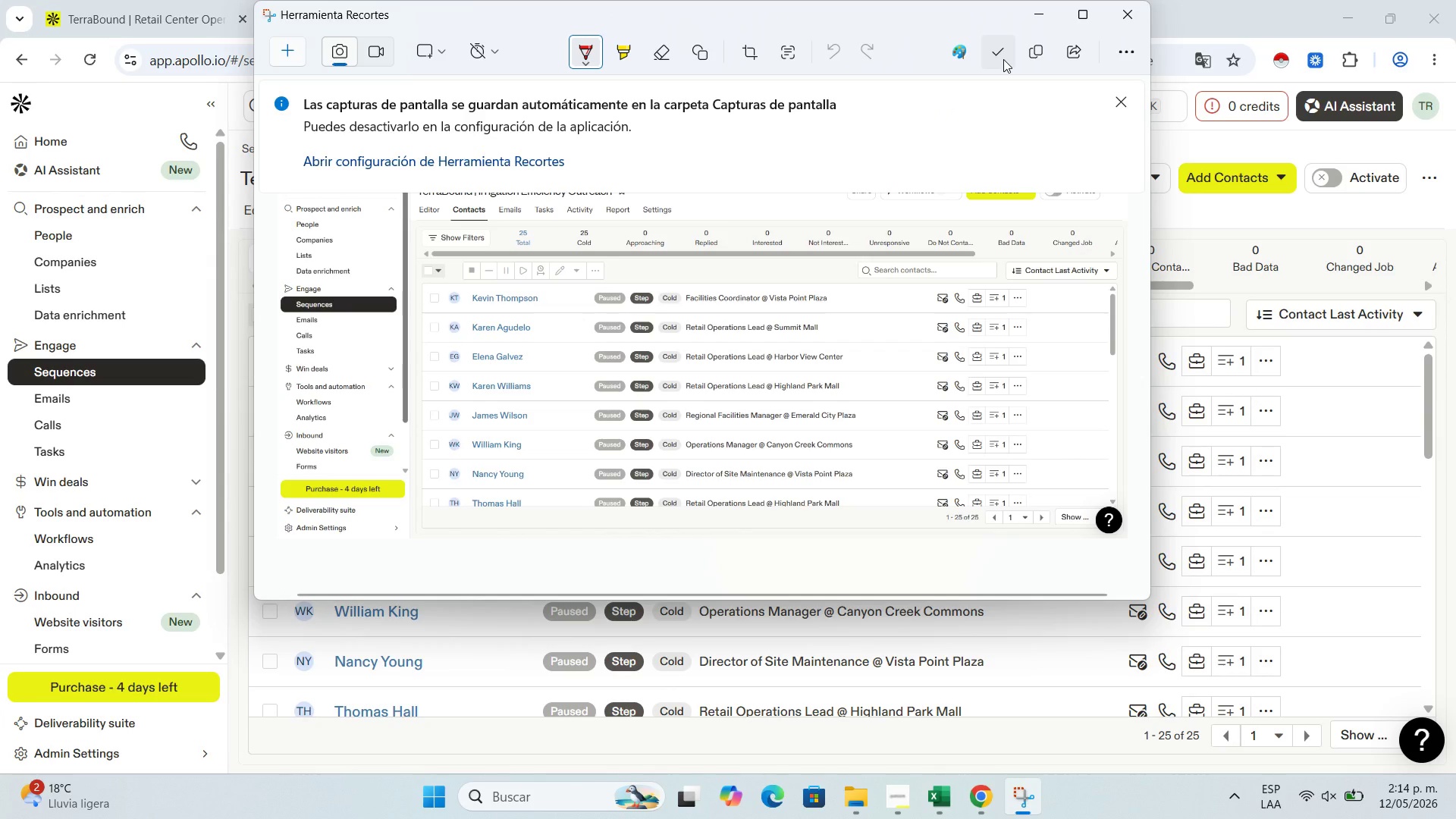 
left_click([993, 56])
 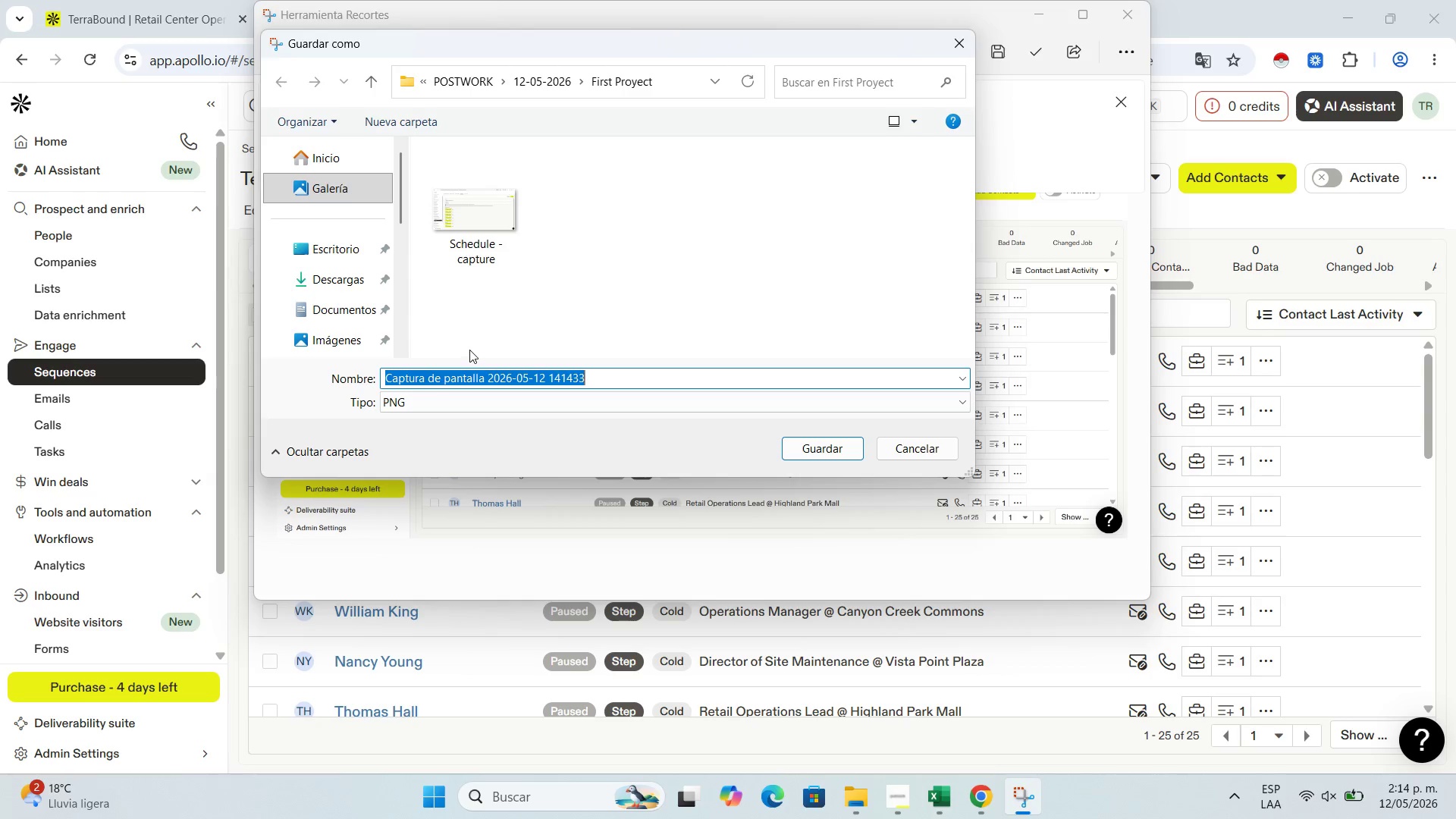 
type(Contacts - )
 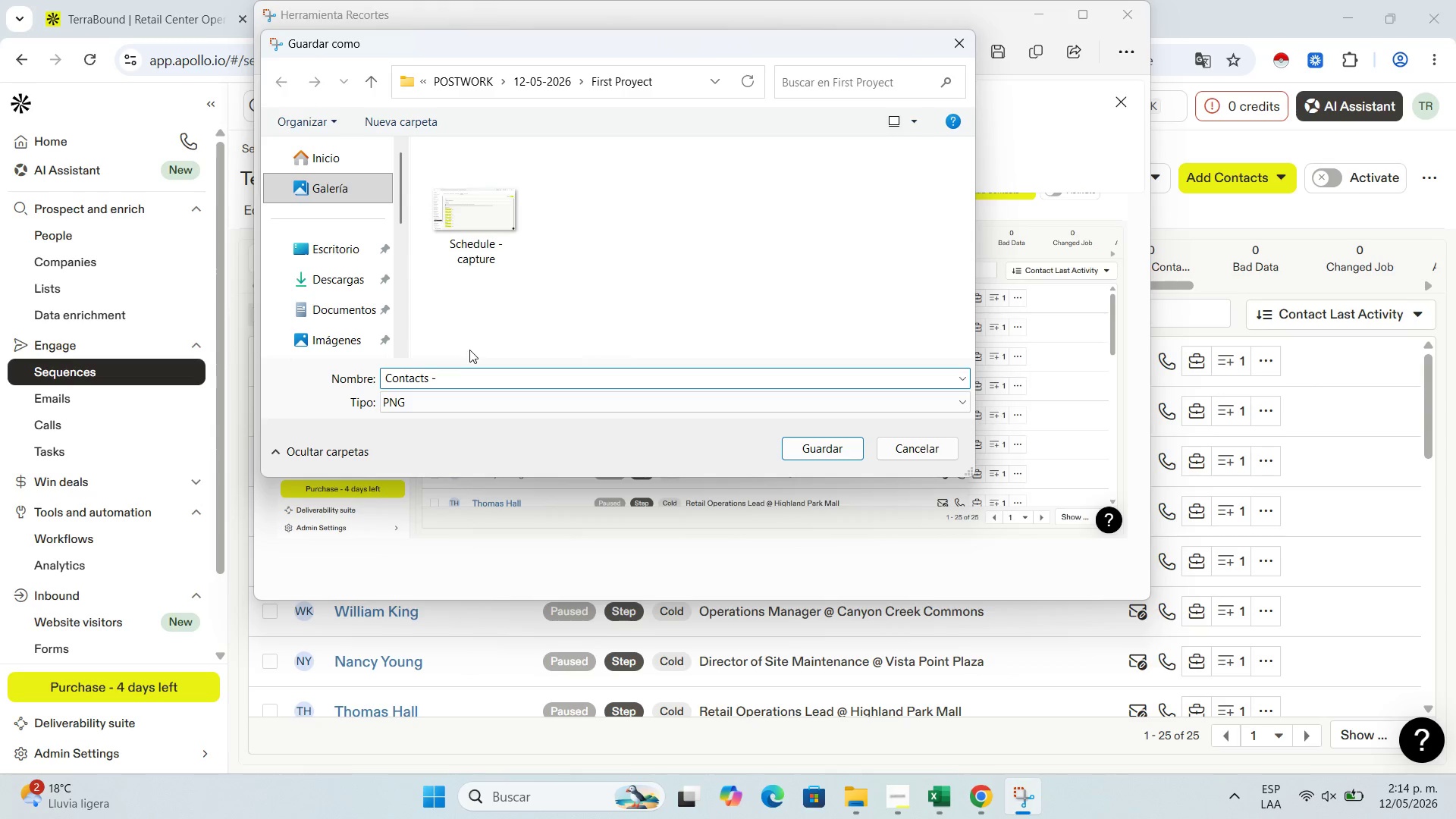 
key(Backspace)
 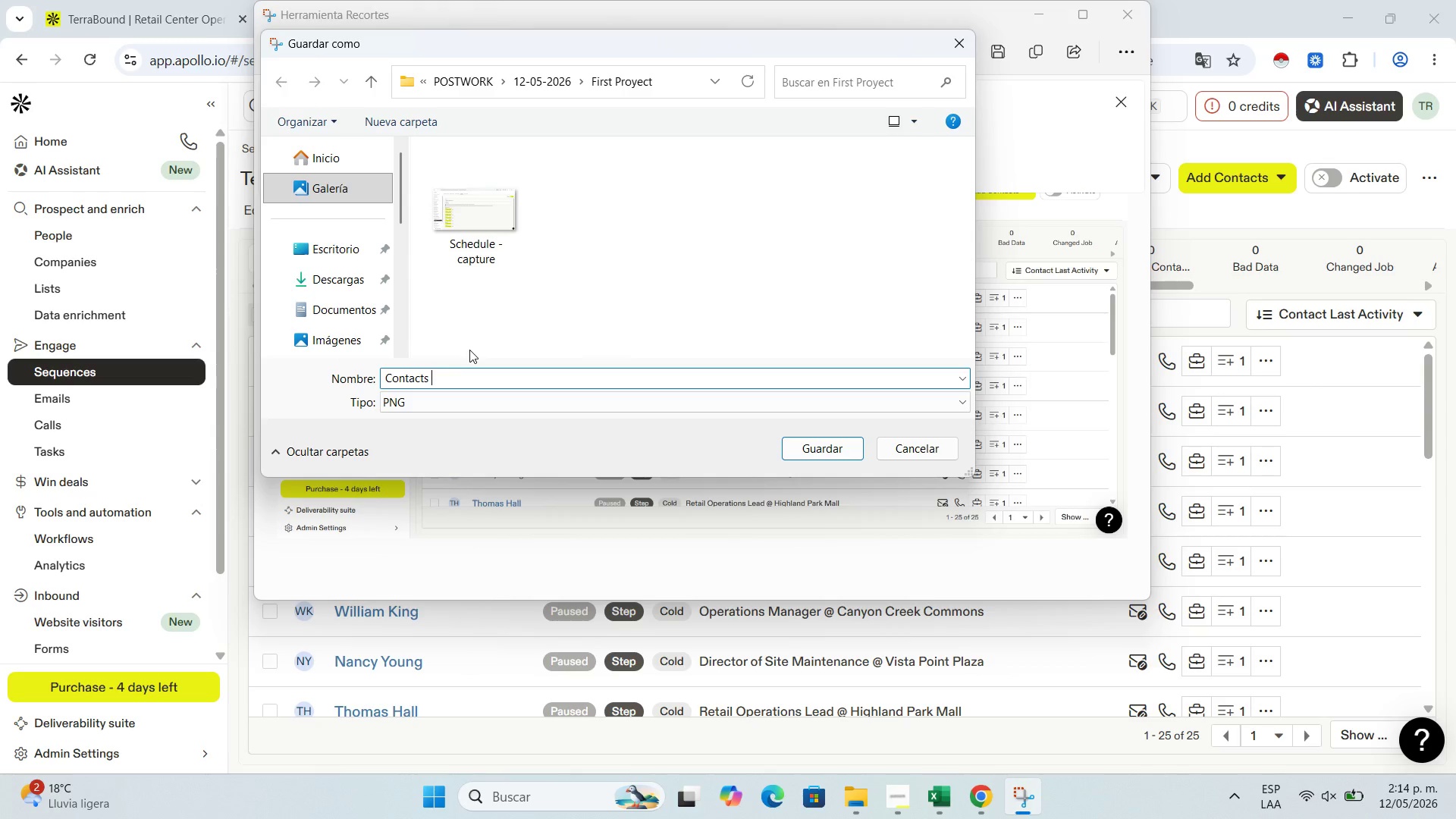 
key(Backspace)
 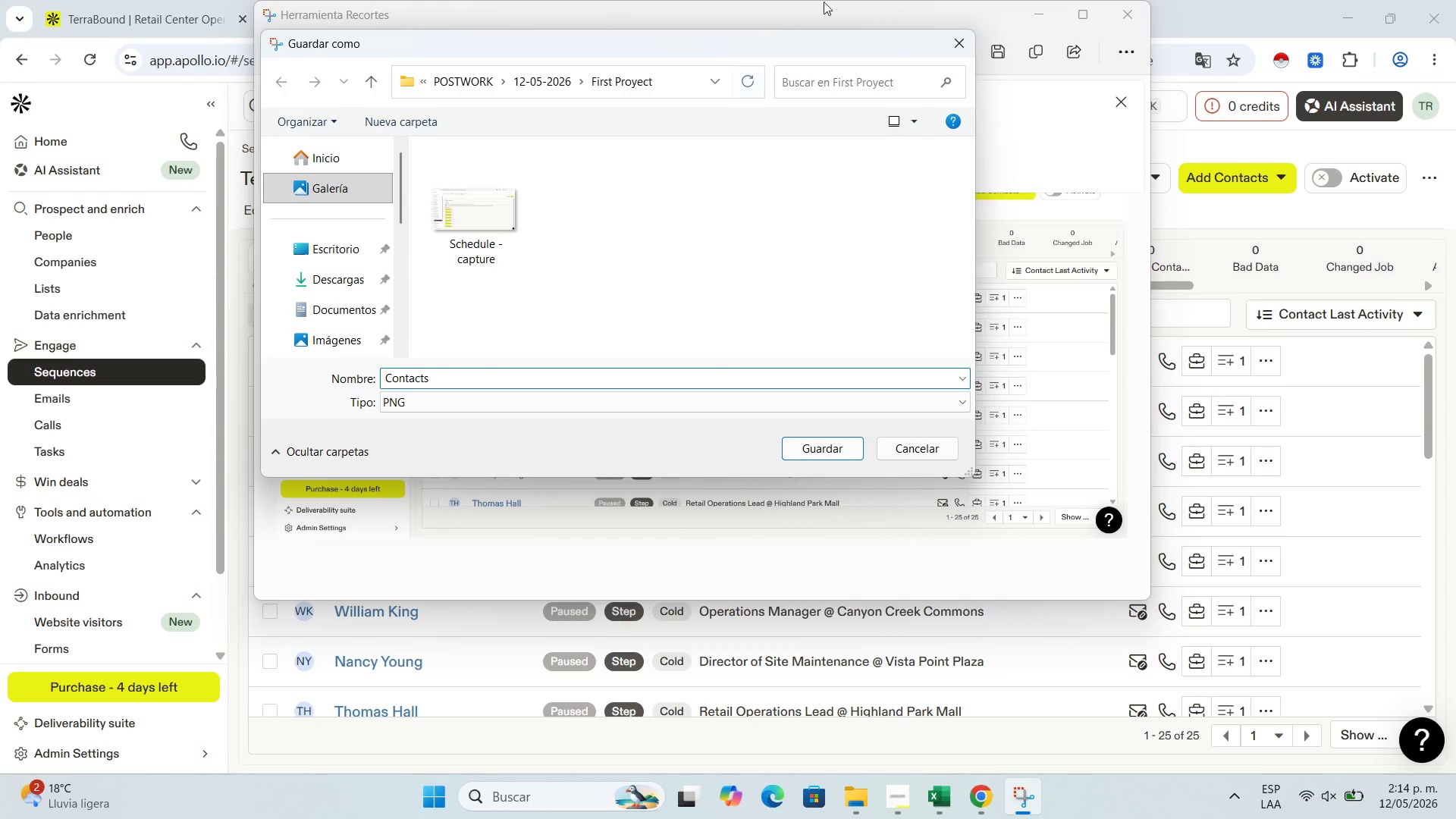 
left_click([966, 31])
 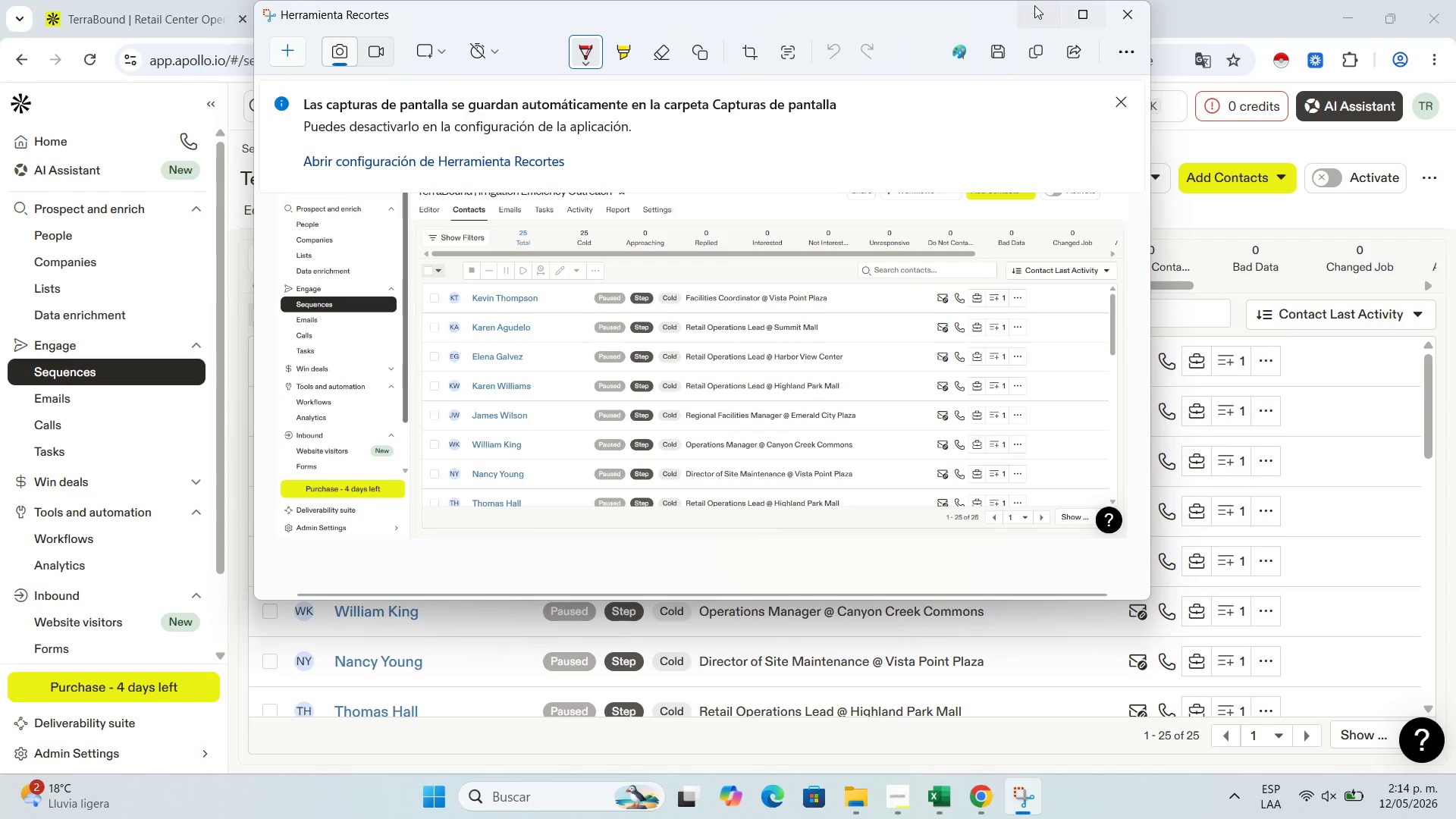 
left_click([1034, 5])
 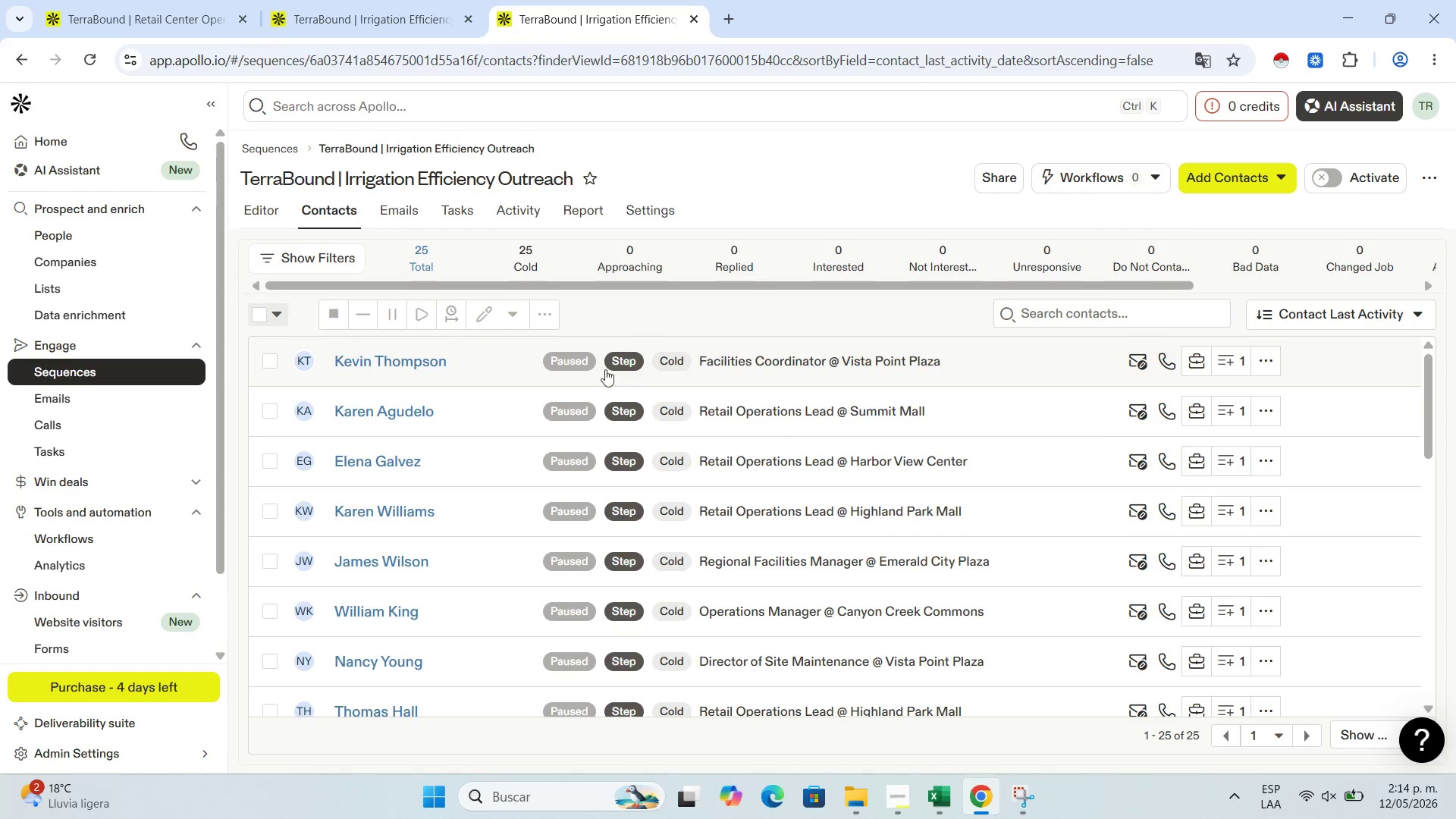 
left_click([582, 356])
 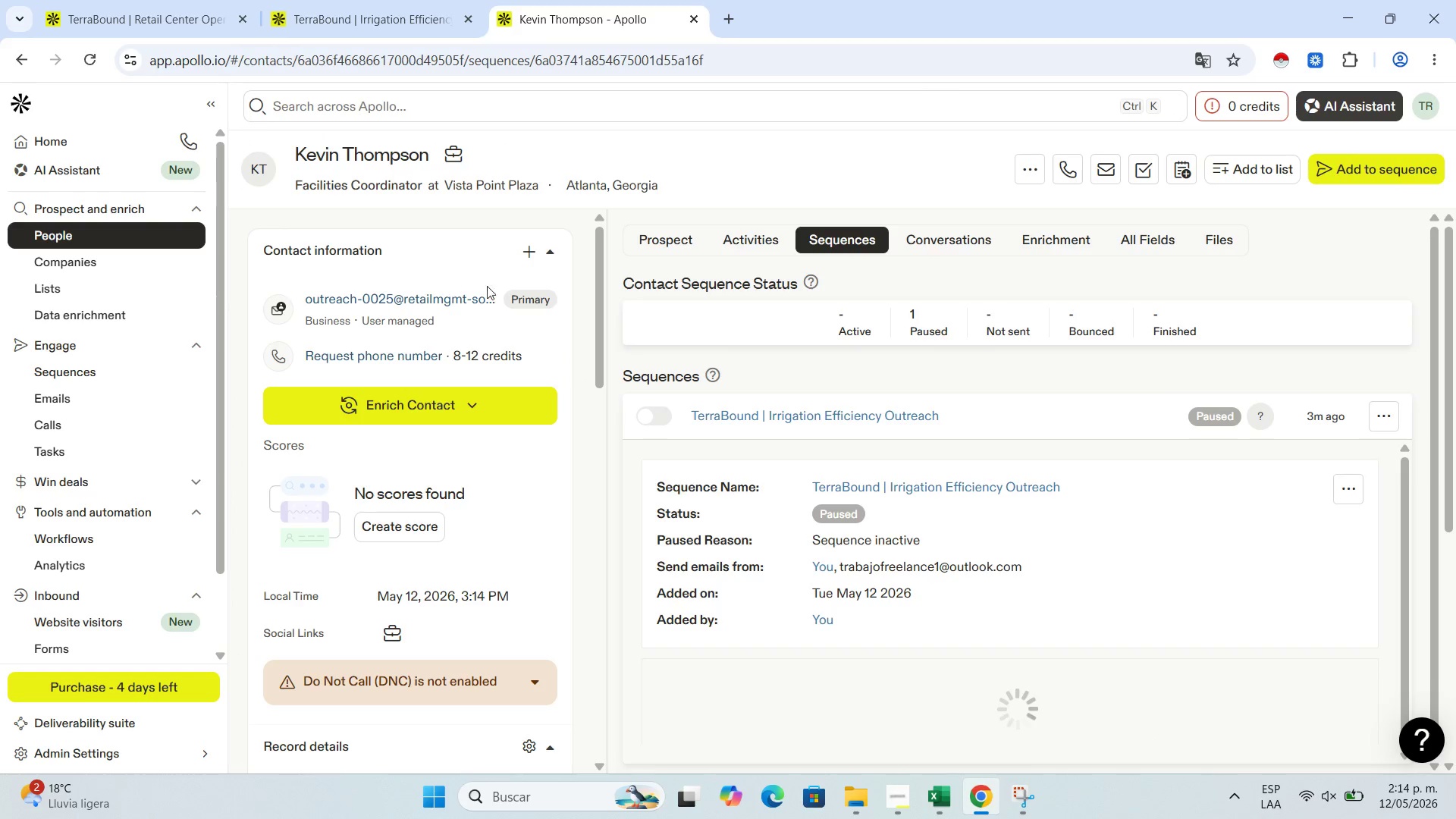 
left_click([22, 58])
 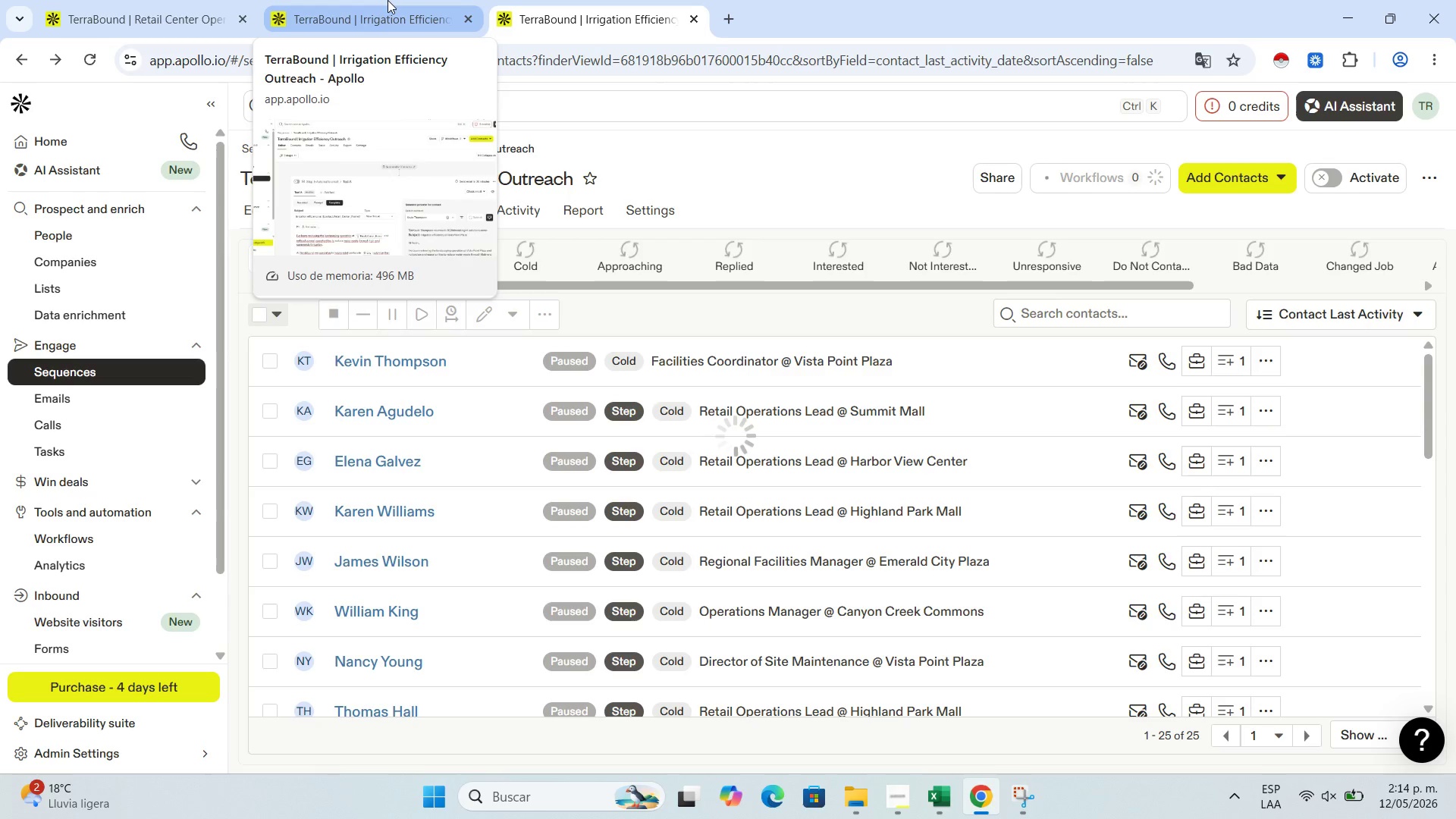 
left_click([388, 0])
 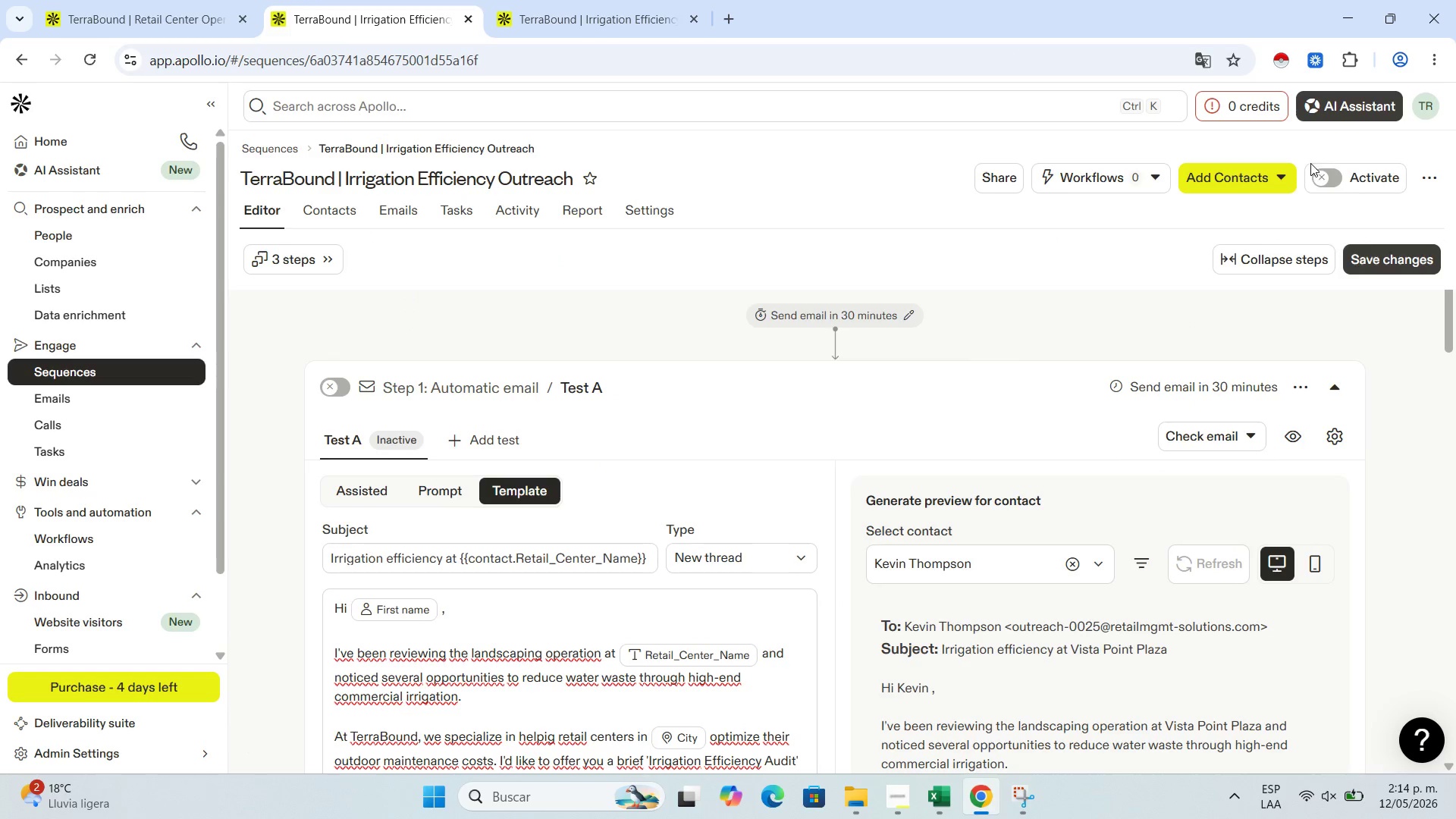 
left_click([1316, 182])
 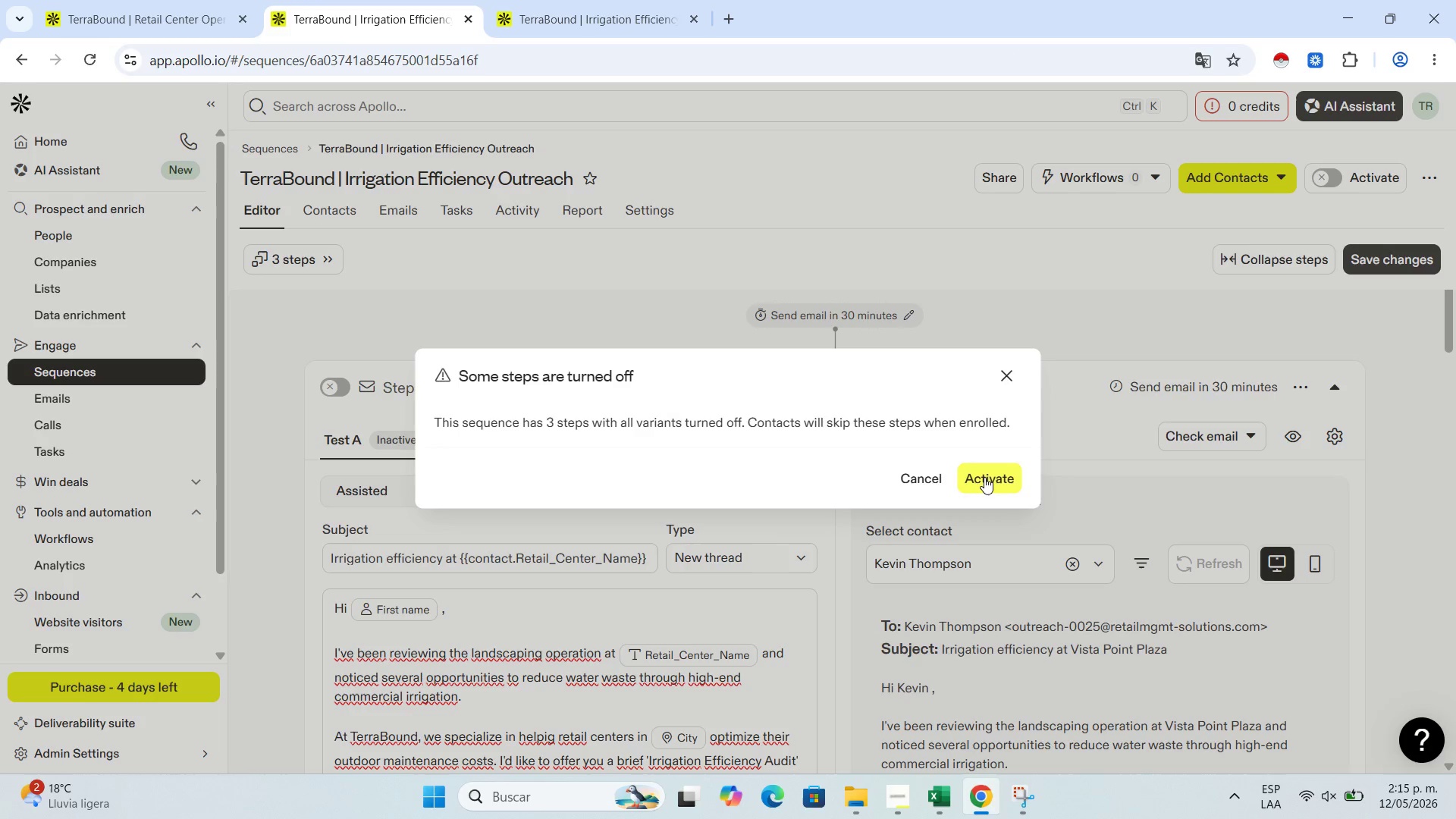 
left_click([984, 477])
 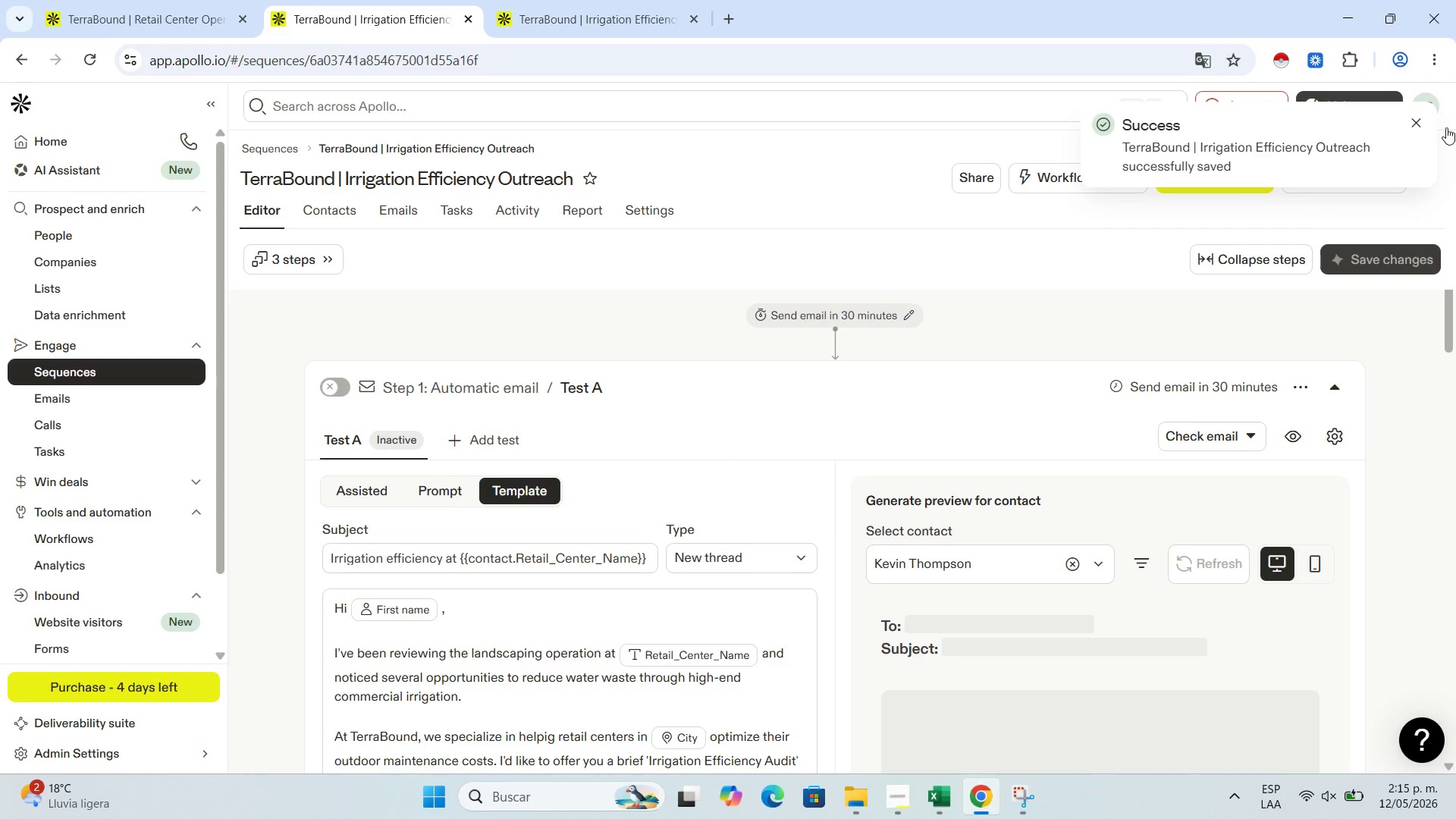 
wait(5.86)
 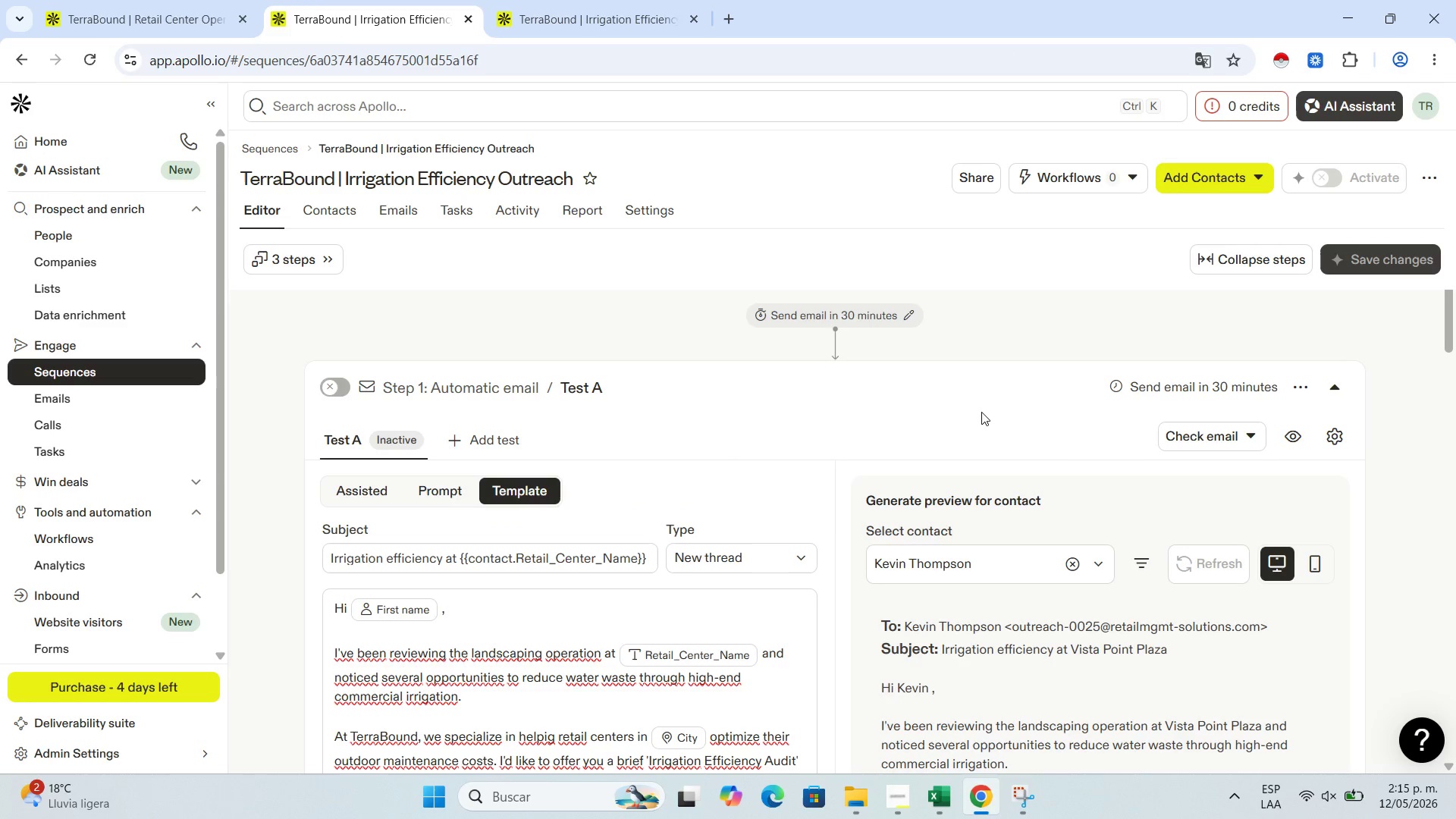 
left_click([1409, 121])
 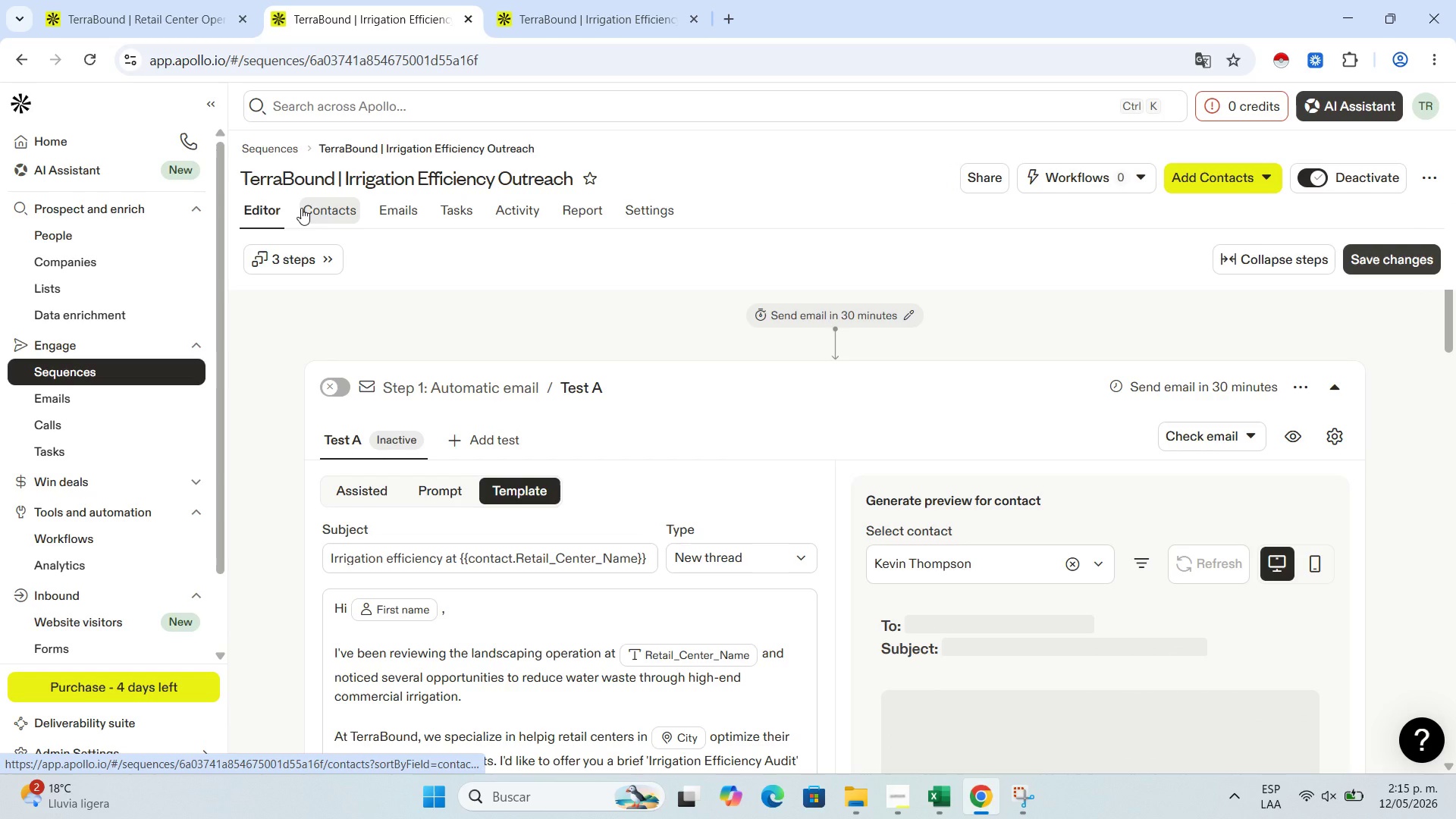 
left_click([331, 210])
 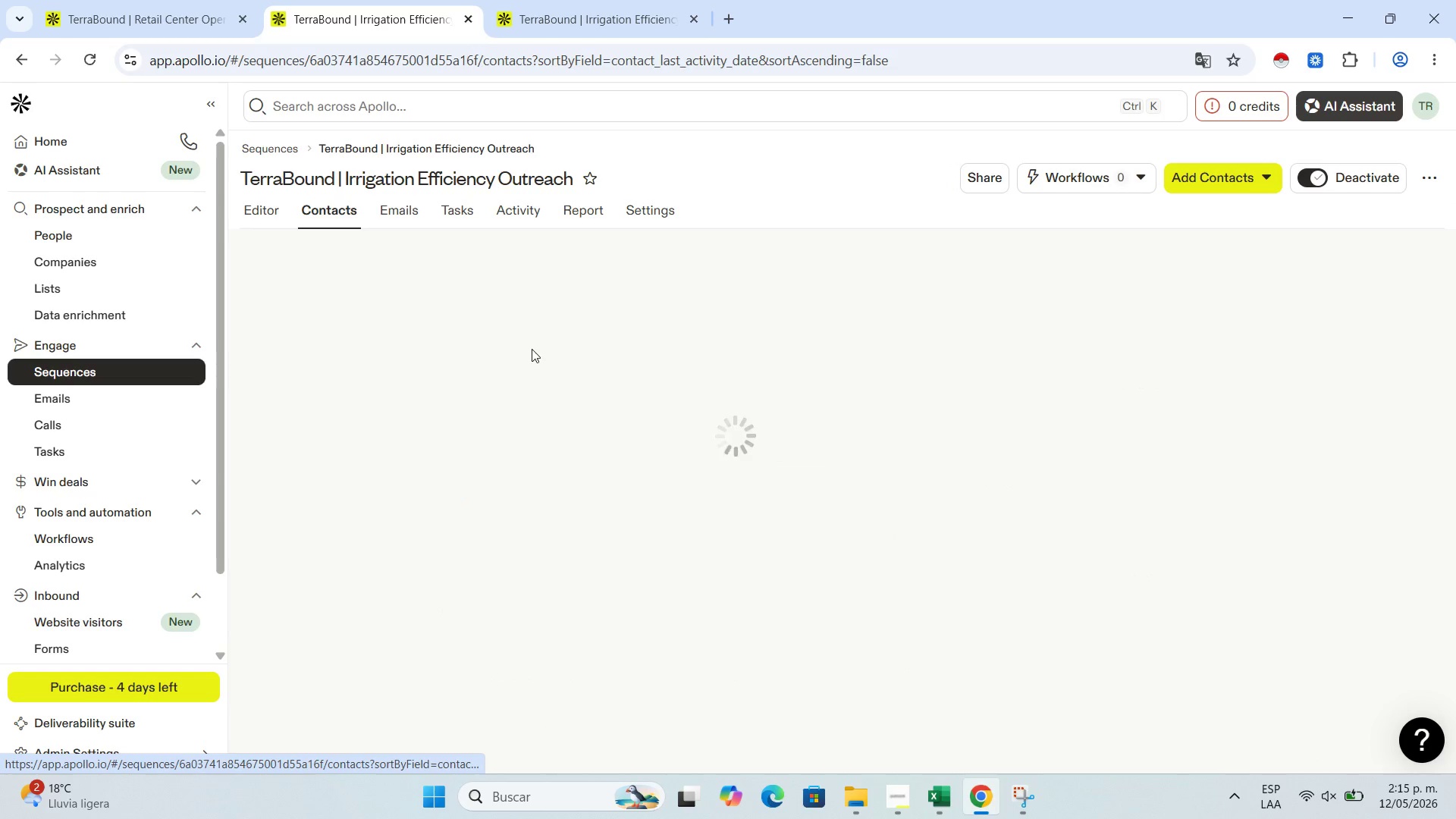 
mouse_move([550, 363])
 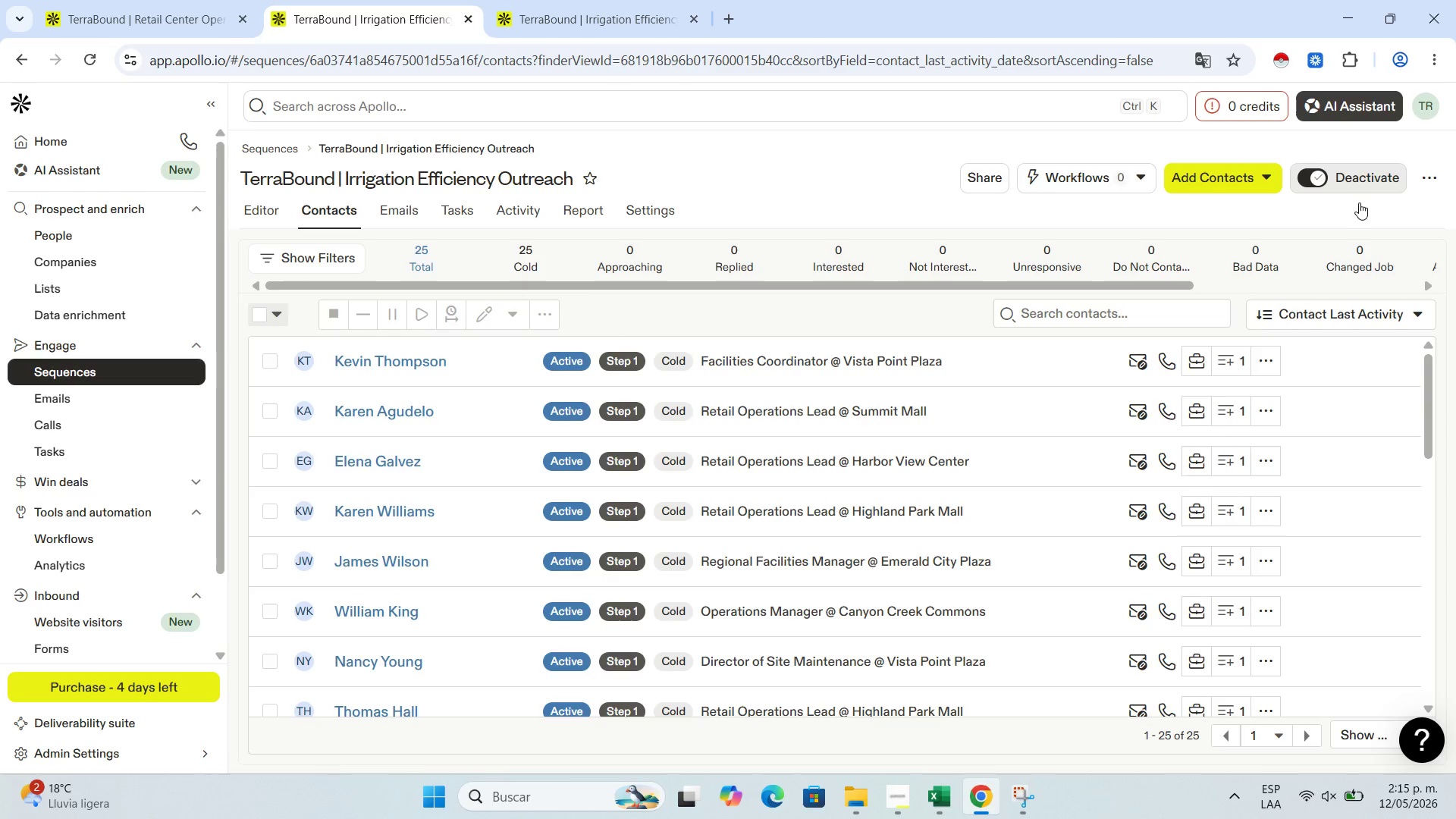 
mouse_move([1007, 803])
 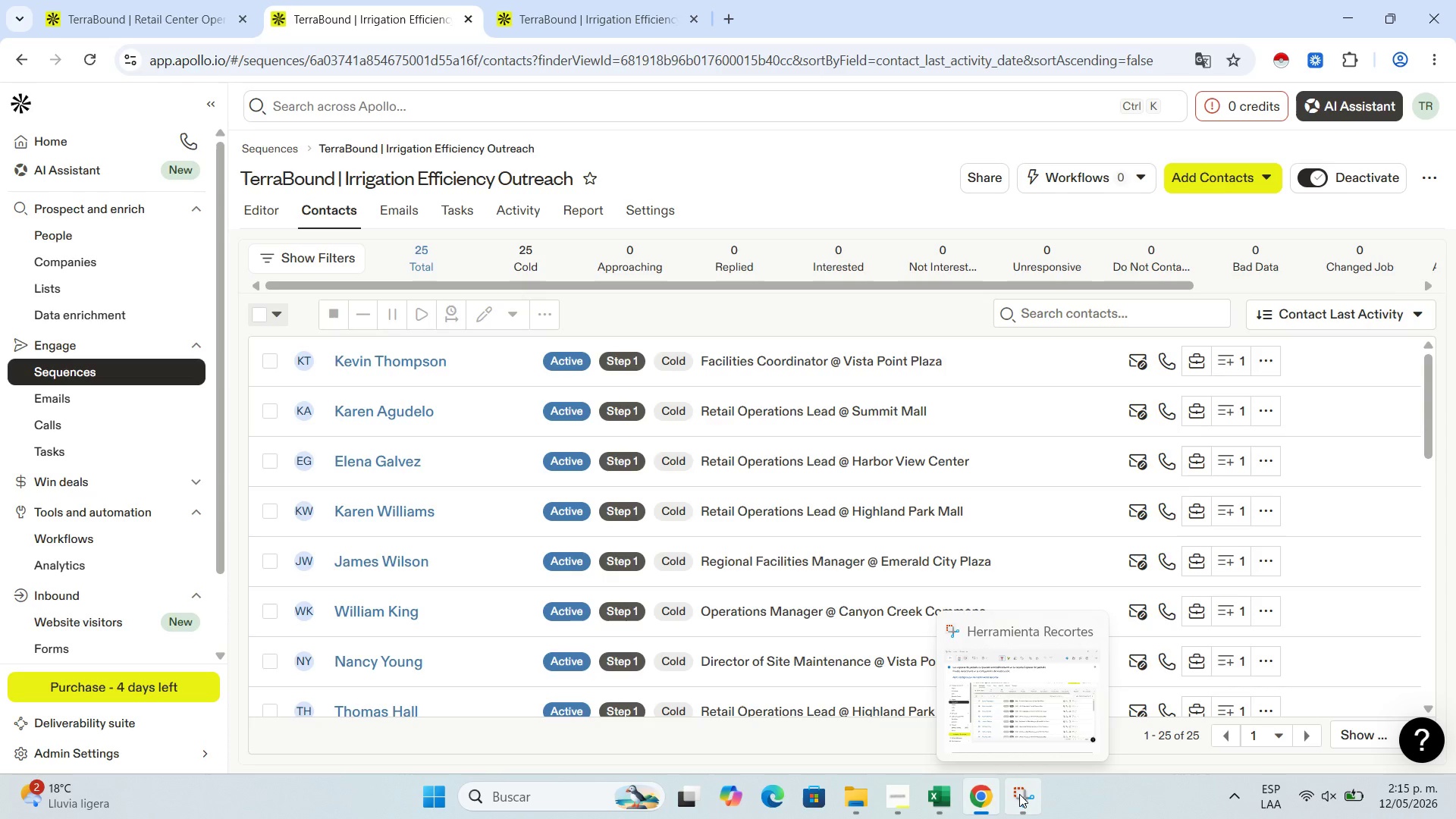 
left_click([1019, 794])
 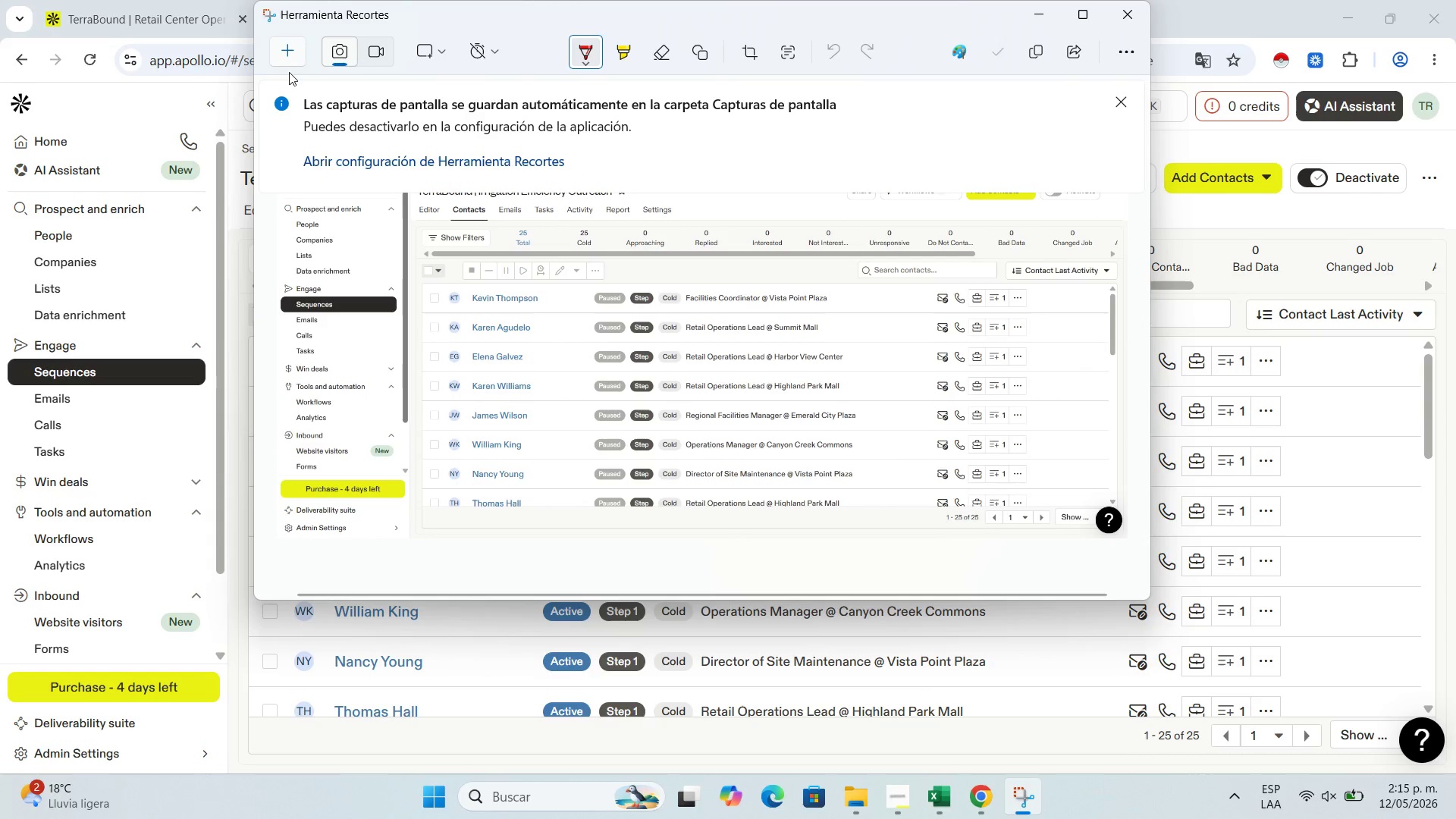 
left_click([285, 60])
 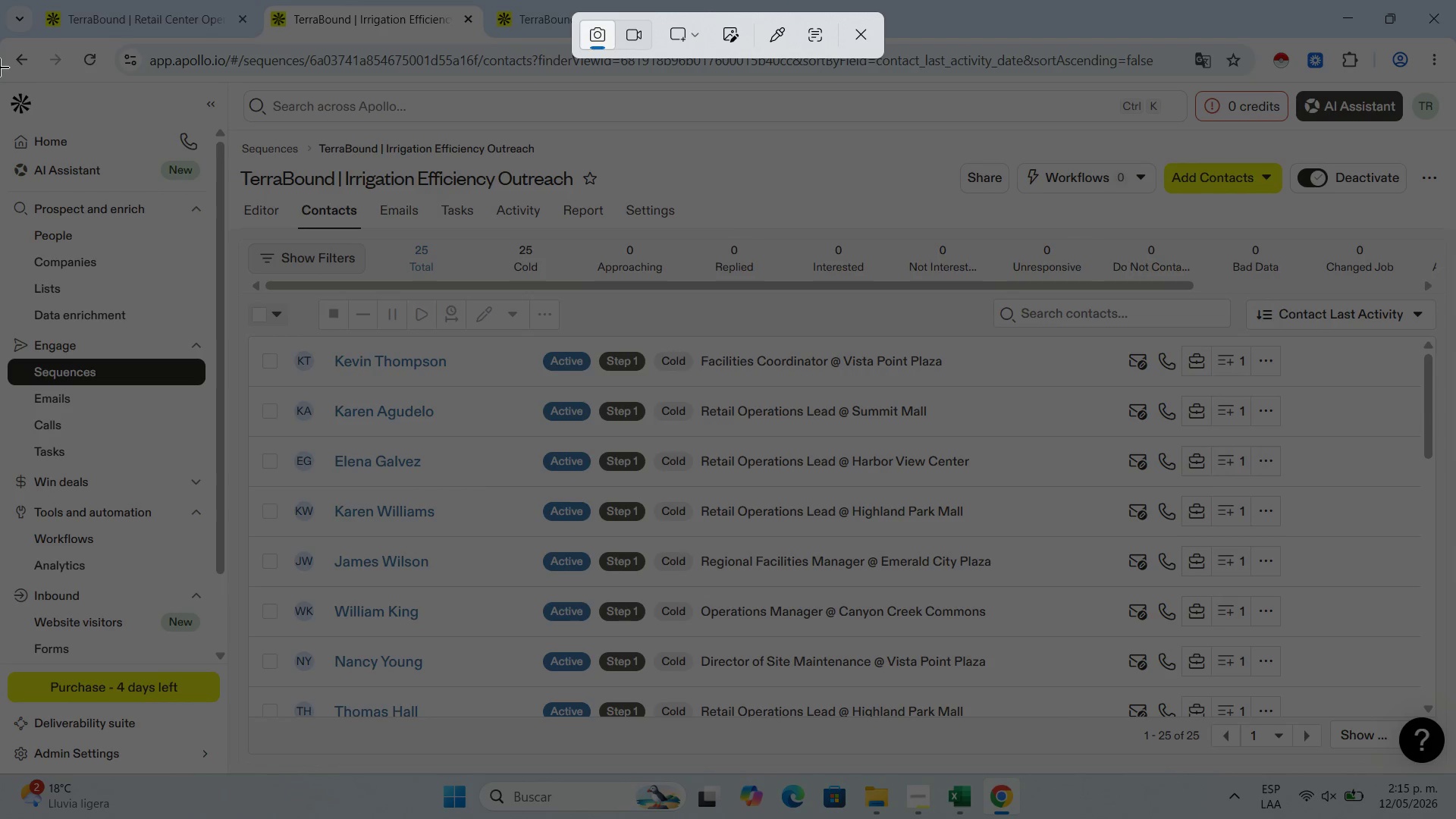 
left_click_drag(start_coordinate=[0, 83], to_coordinate=[1455, 770])
 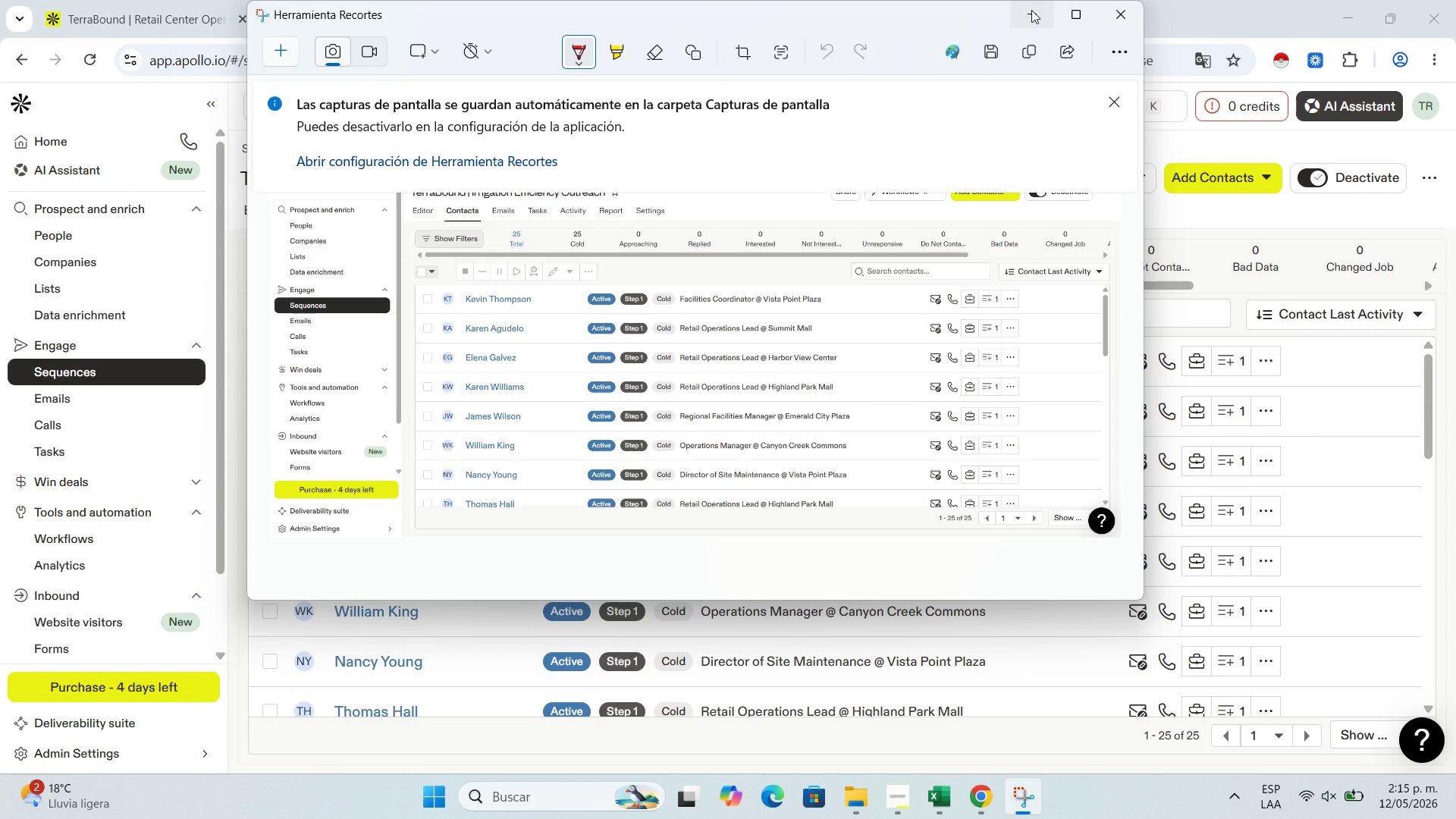 
wait(16.38)
 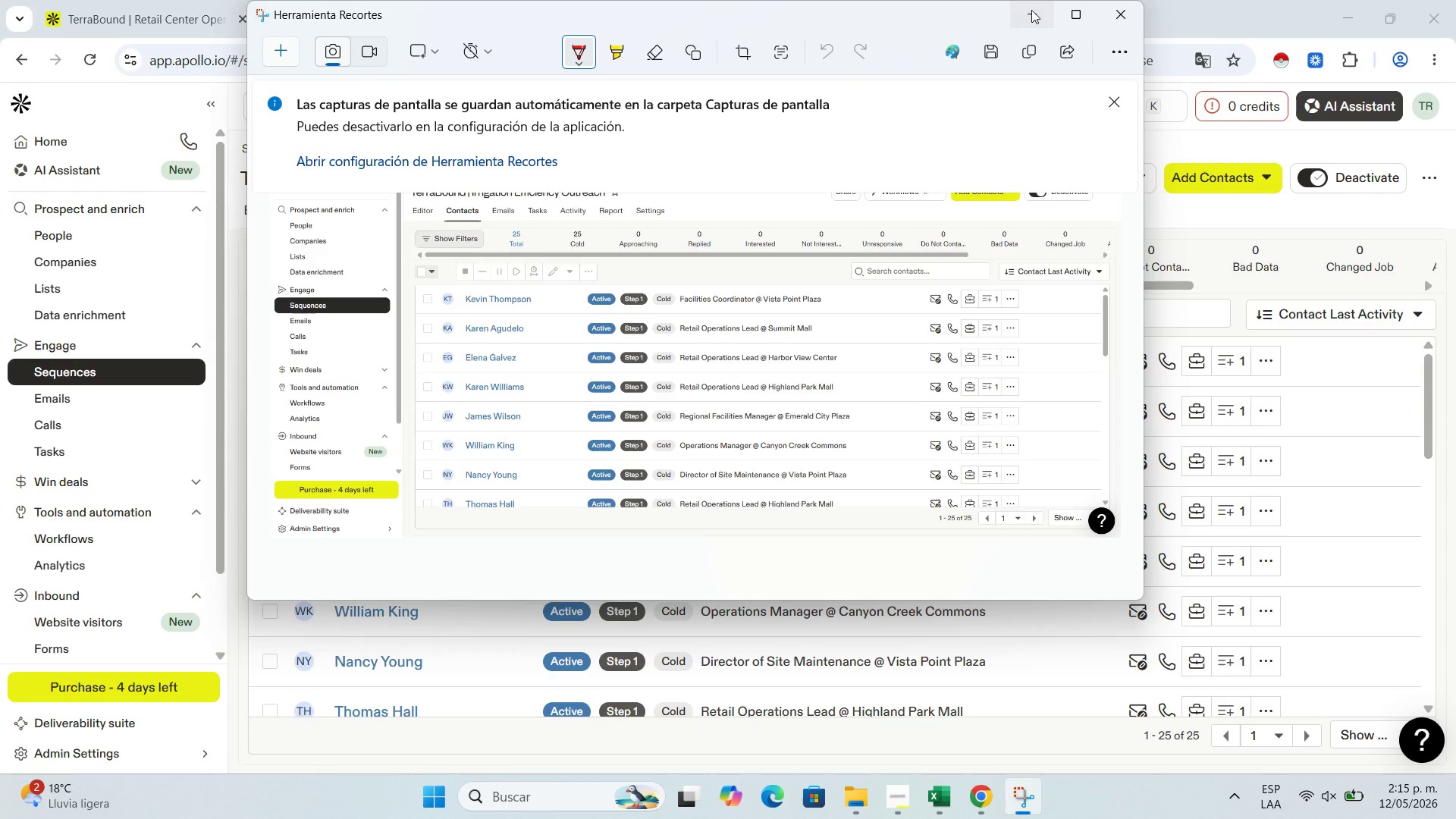 
left_click([988, 49])
 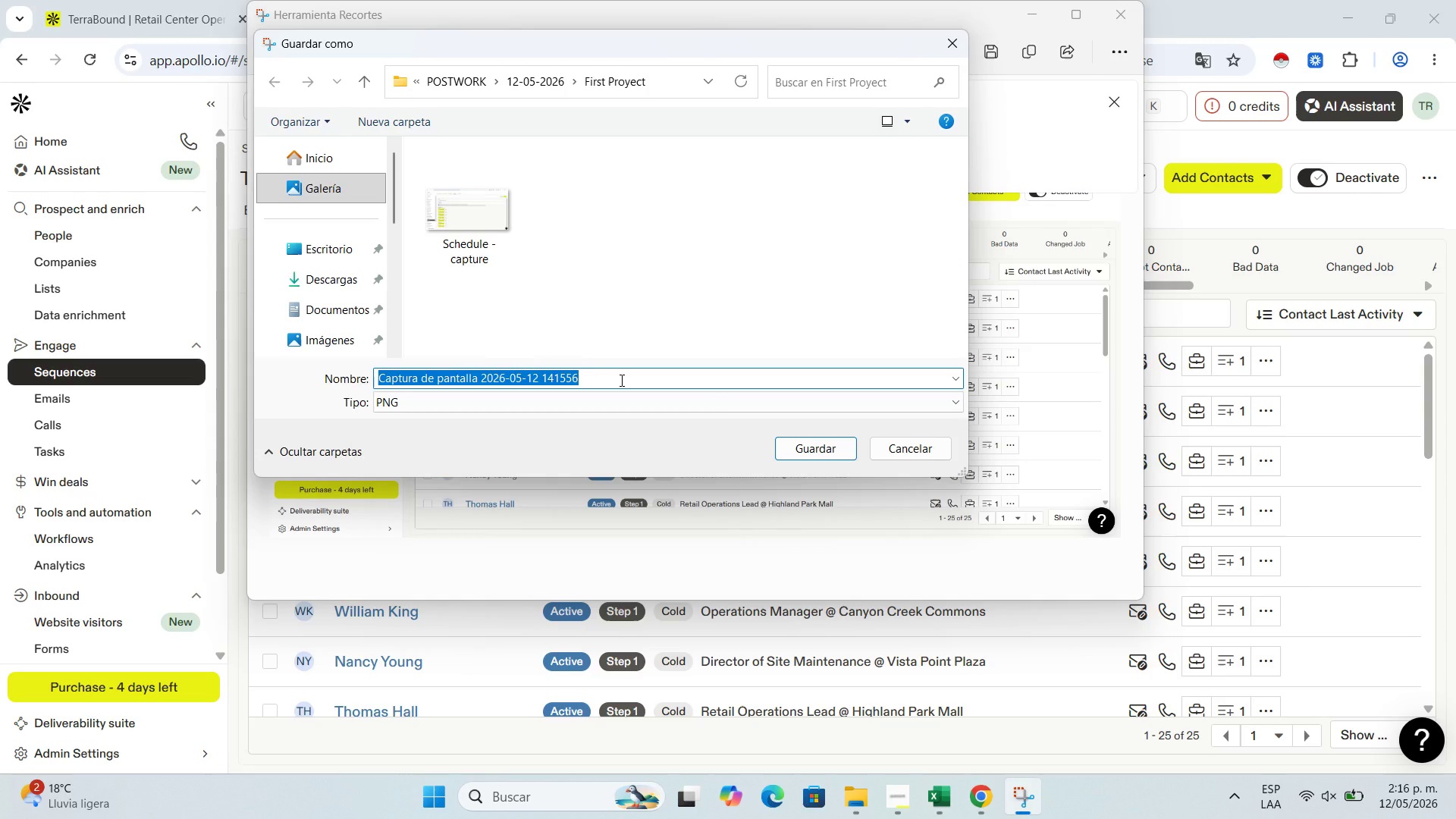 
wait(8.61)
 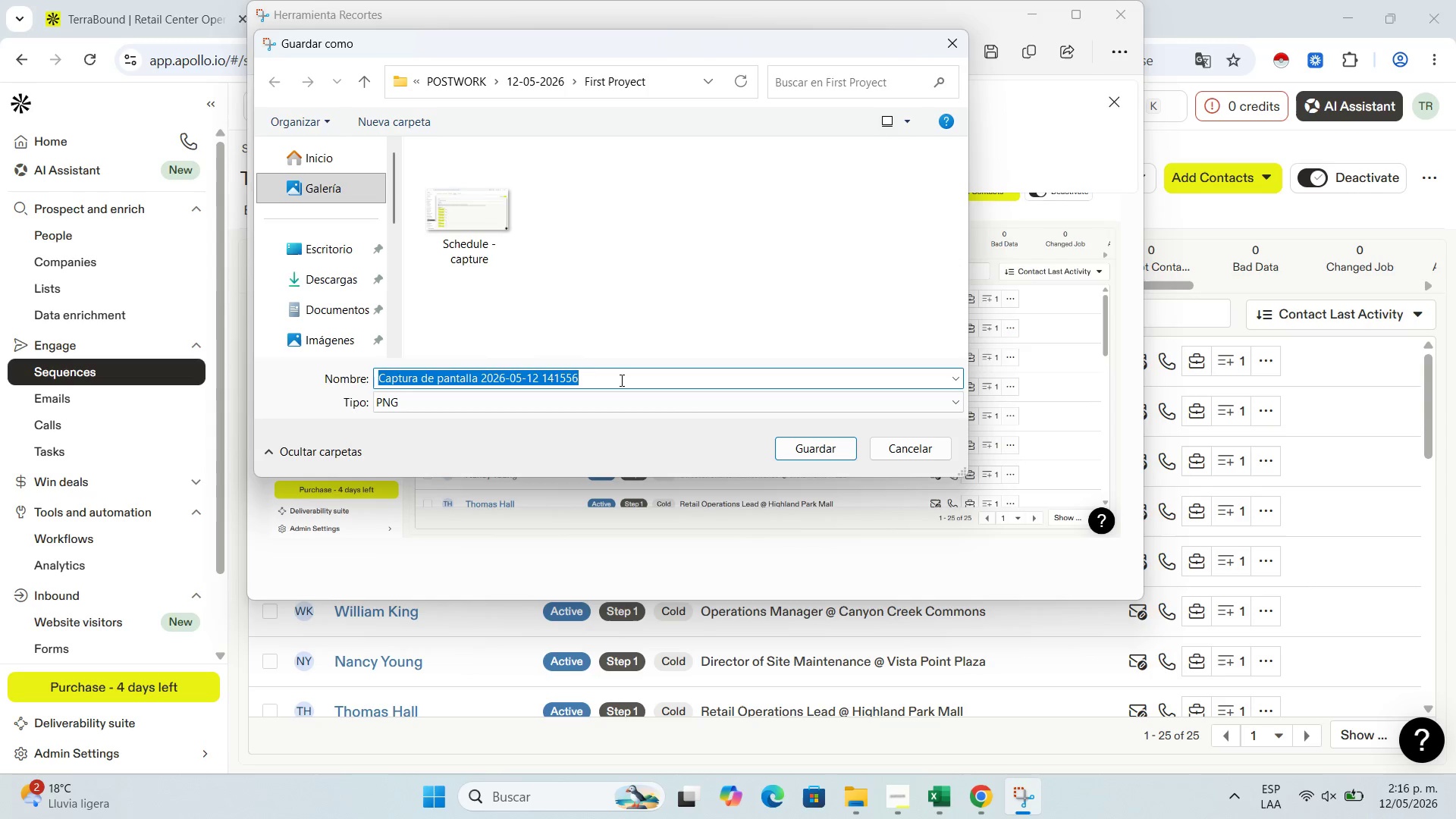 
type(Active cntacts)
key(Backspace)
key(Backspace)
key(Backspace)
key(Backspace)
key(Backspace)
key(Backspace)
type(ontacts - capture)
 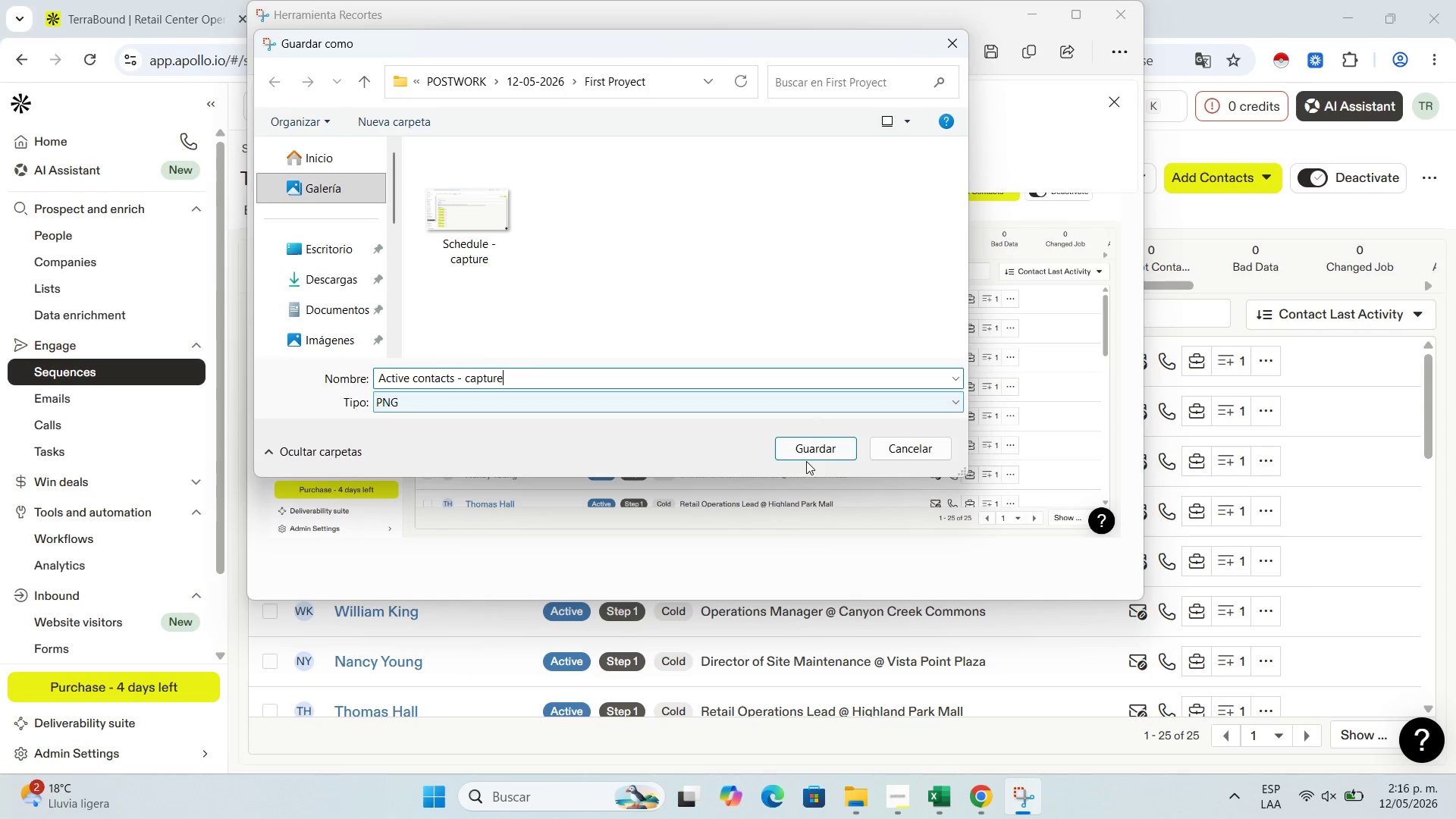 
double_click([808, 453])
 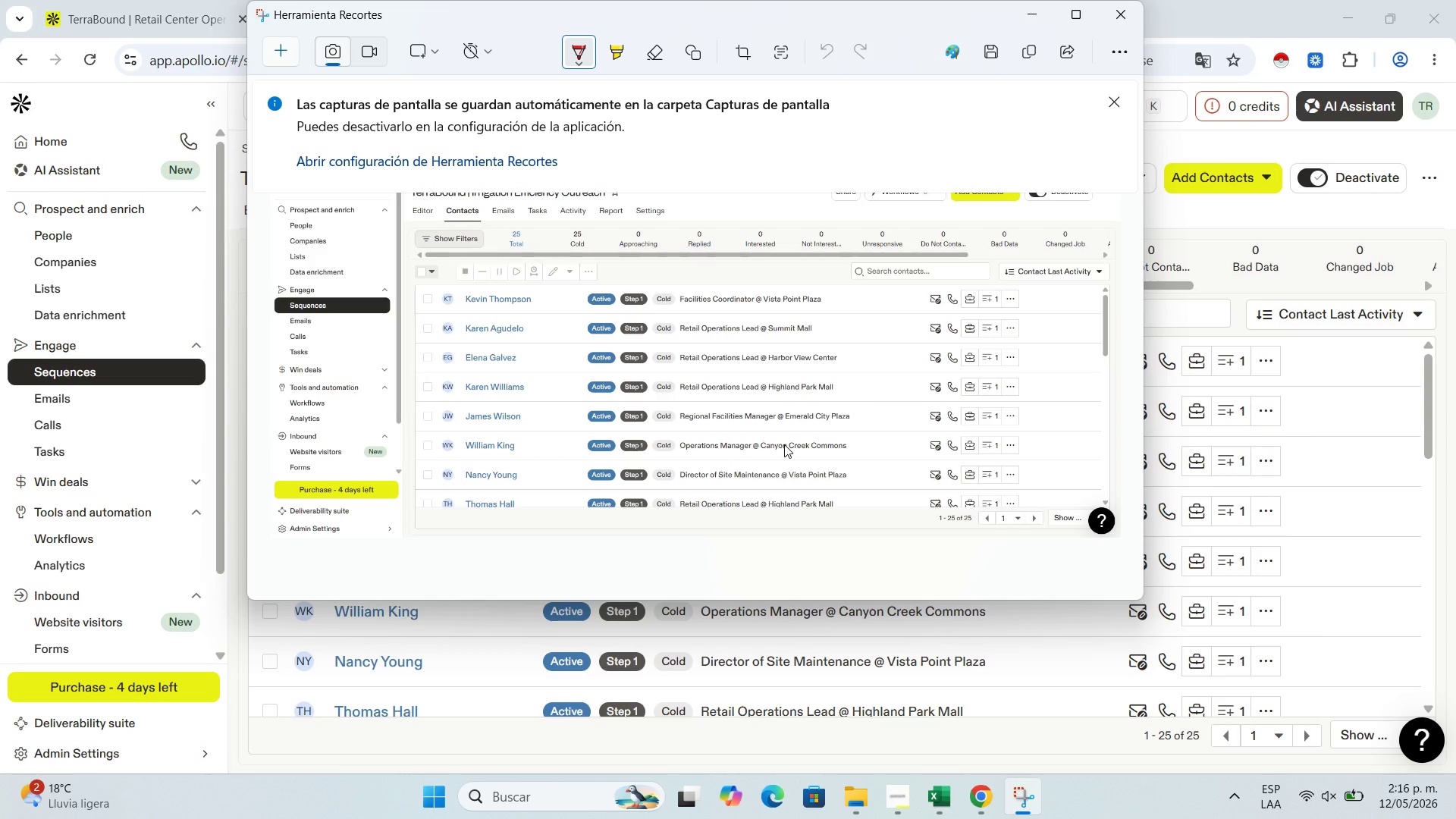 
wait(26.98)
 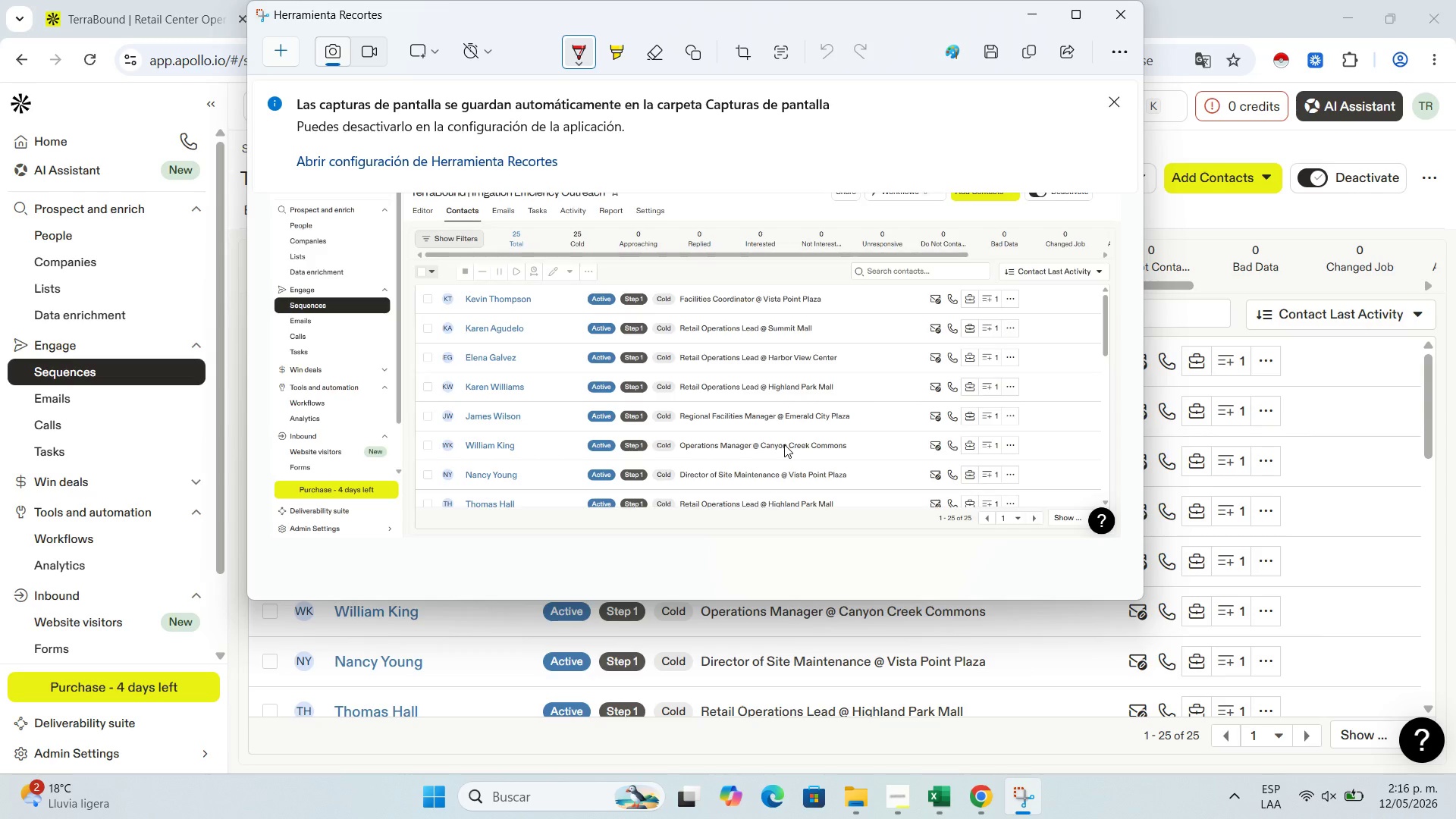 
left_click([849, 795])
 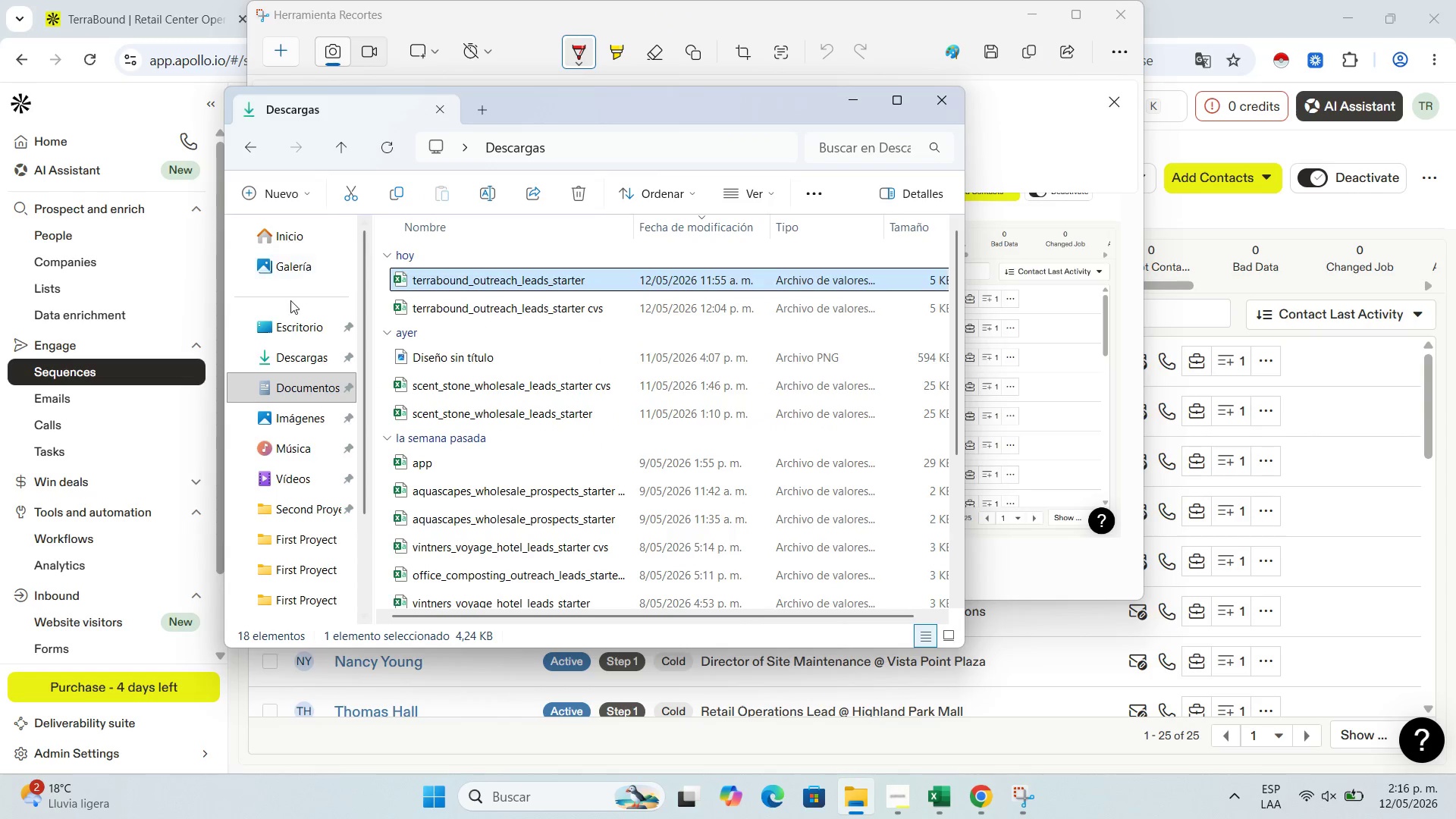 
left_click([286, 318])
 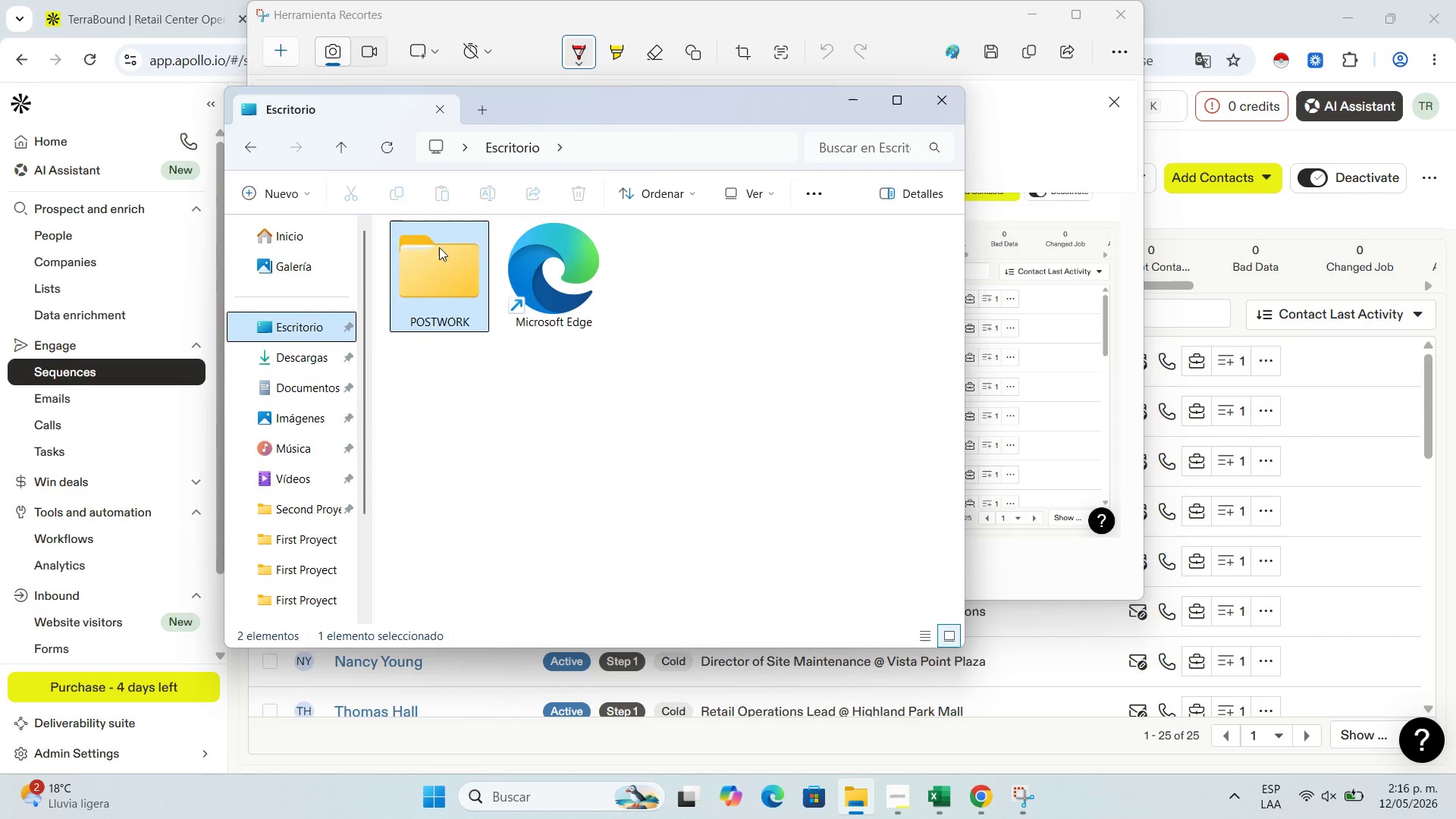 
double_click([439, 247])
 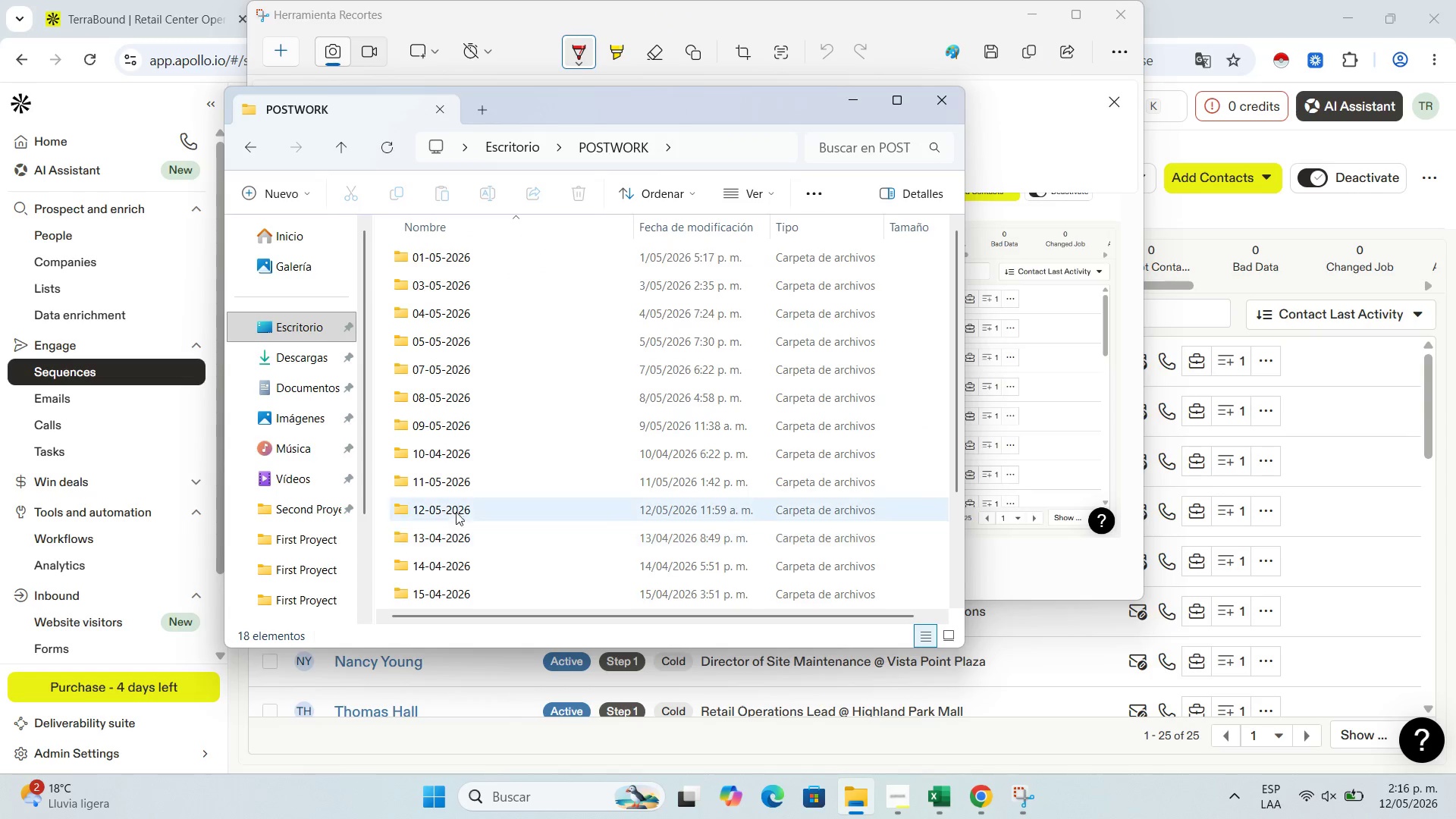 
double_click([456, 510])
 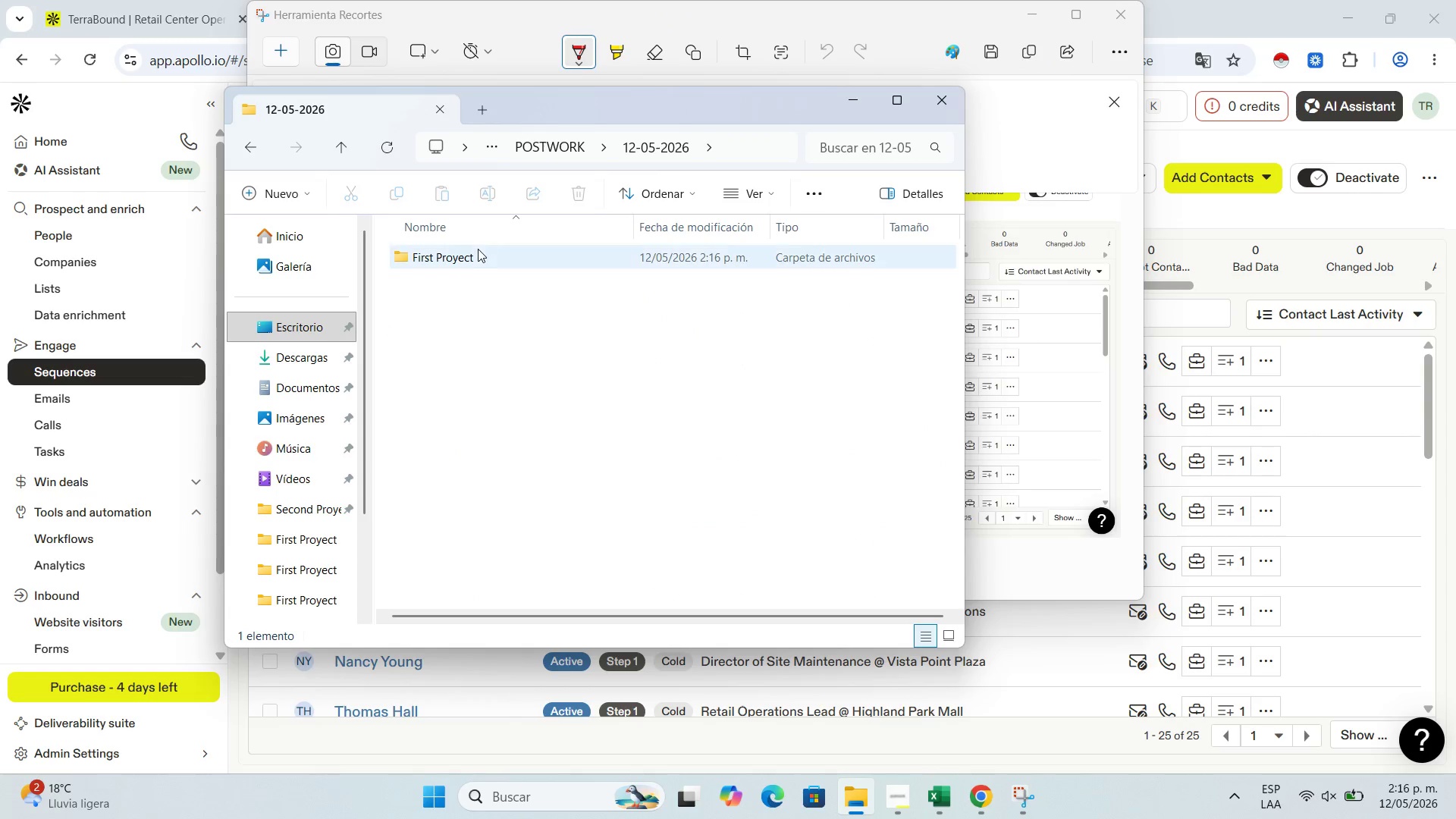 
double_click([478, 255])
 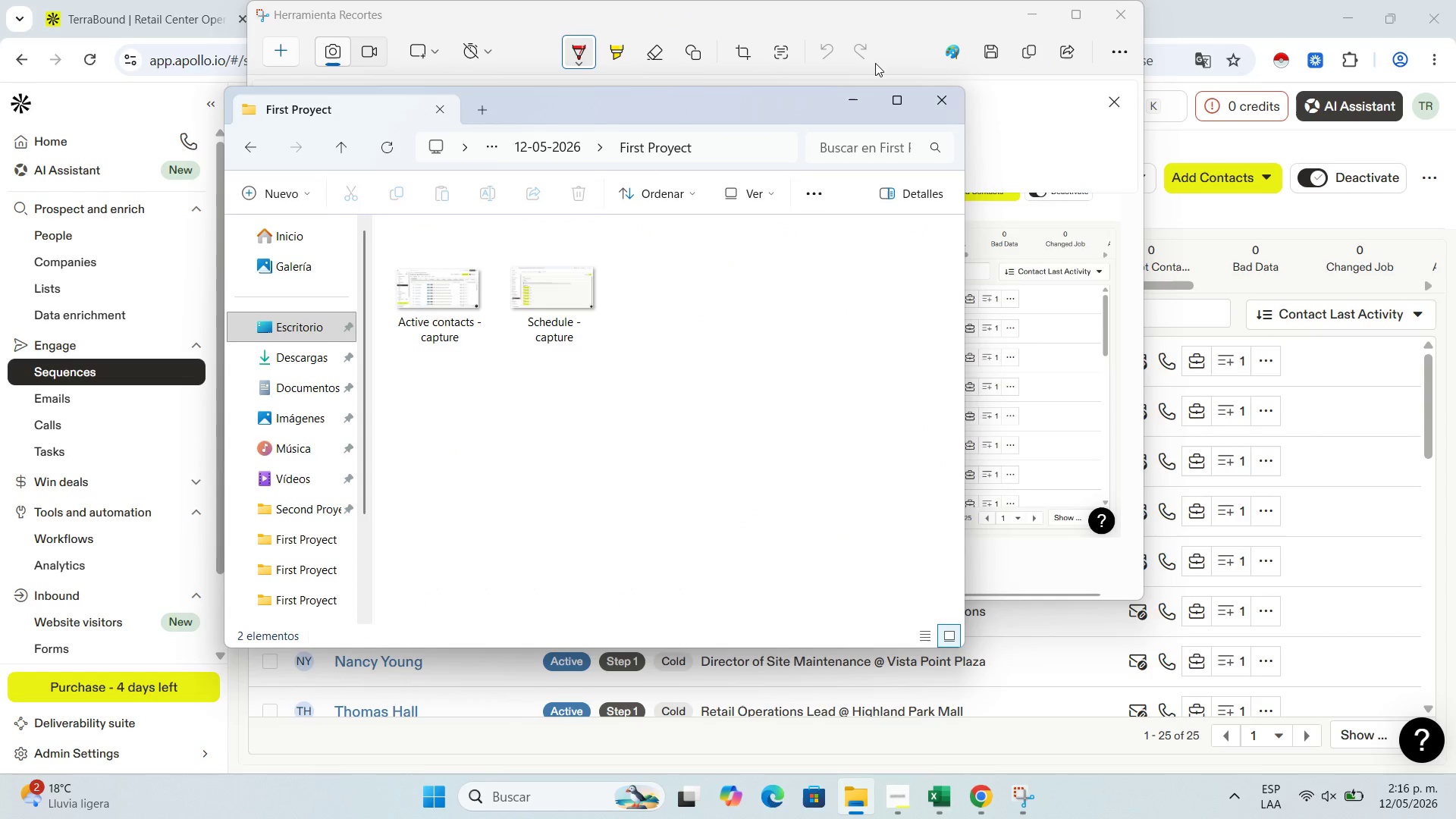 
left_click([849, 107])
 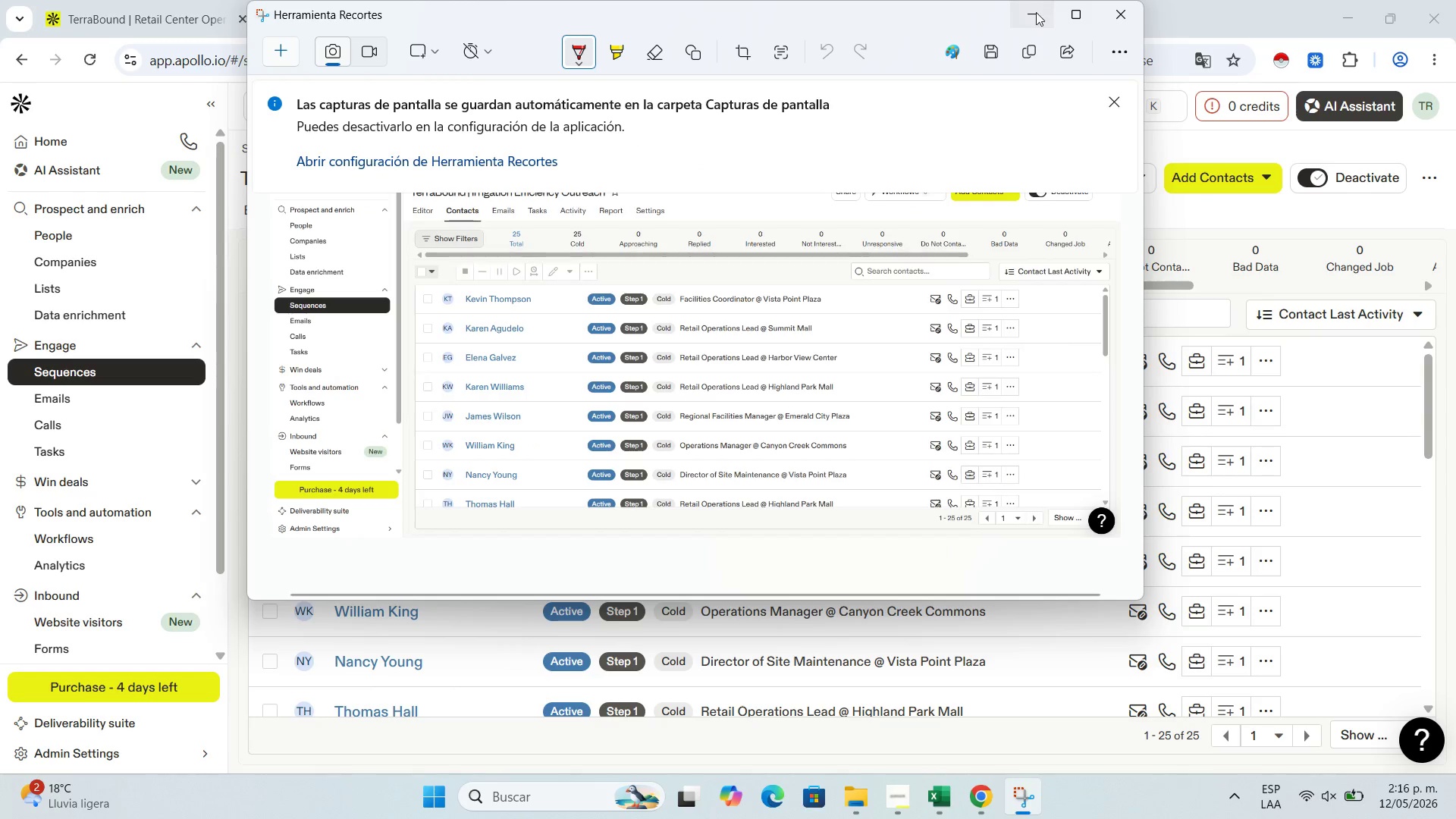 
left_click([1036, 12])
 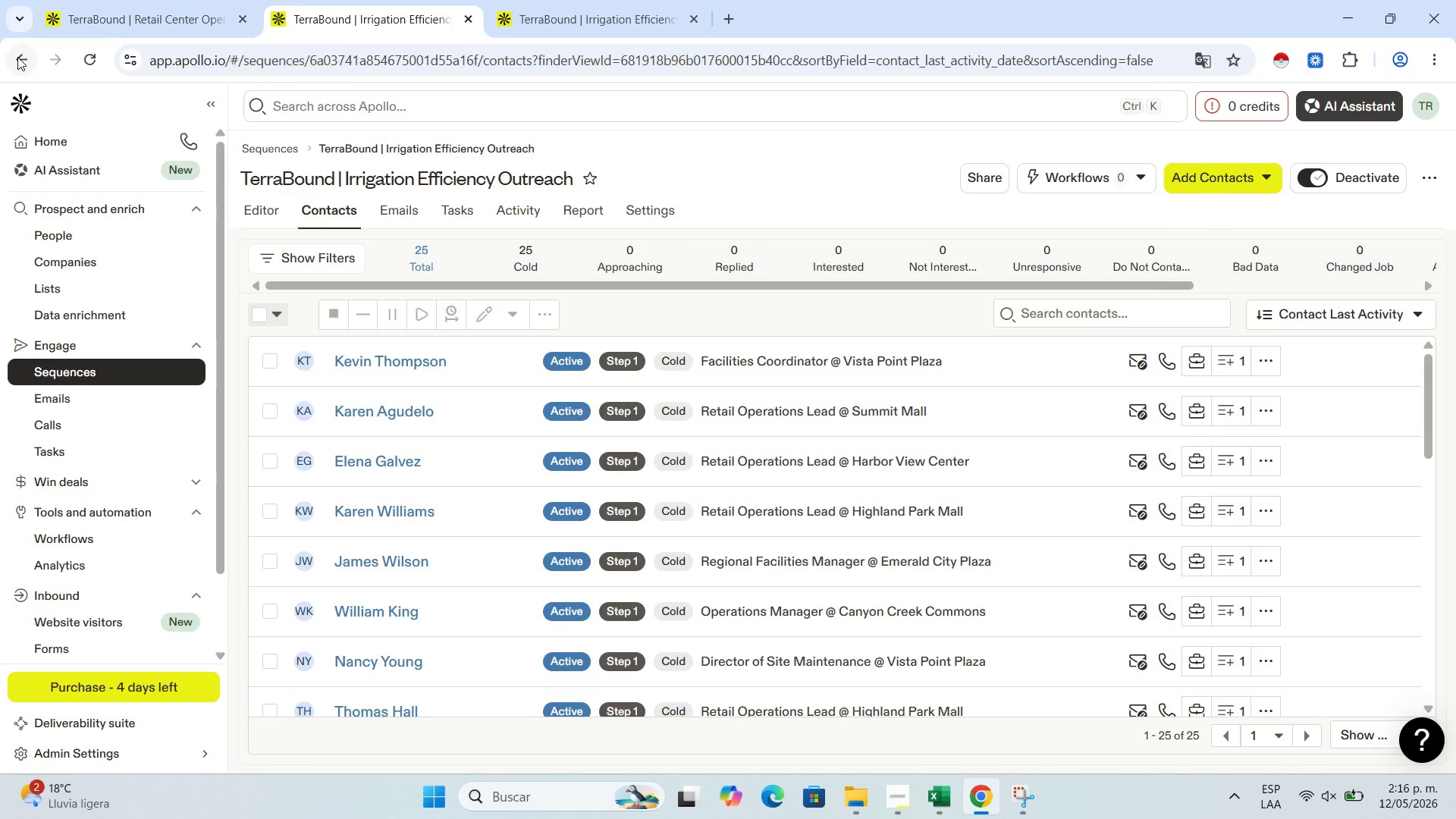 
left_click([17, 57])
 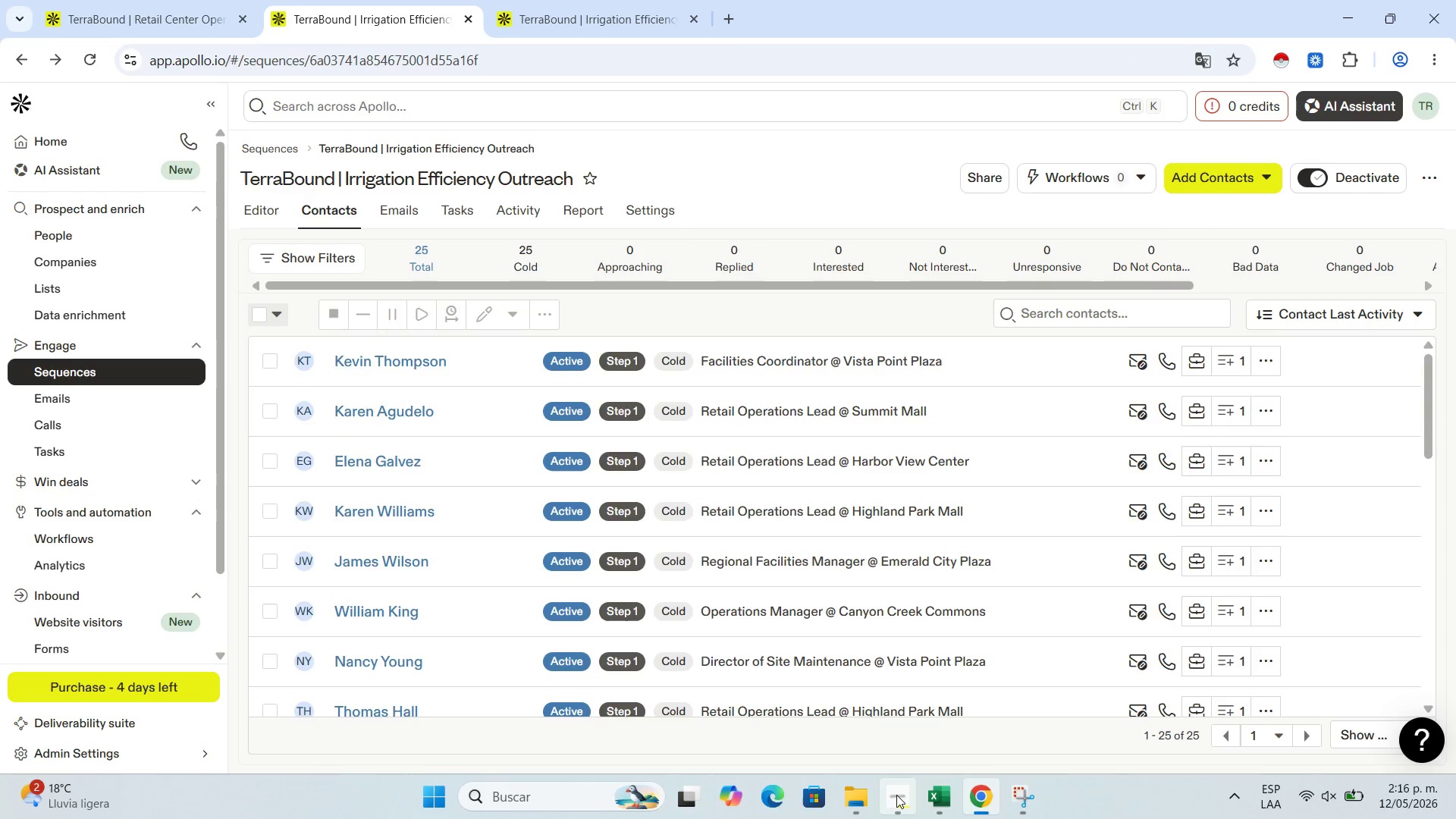 
left_click([898, 796])